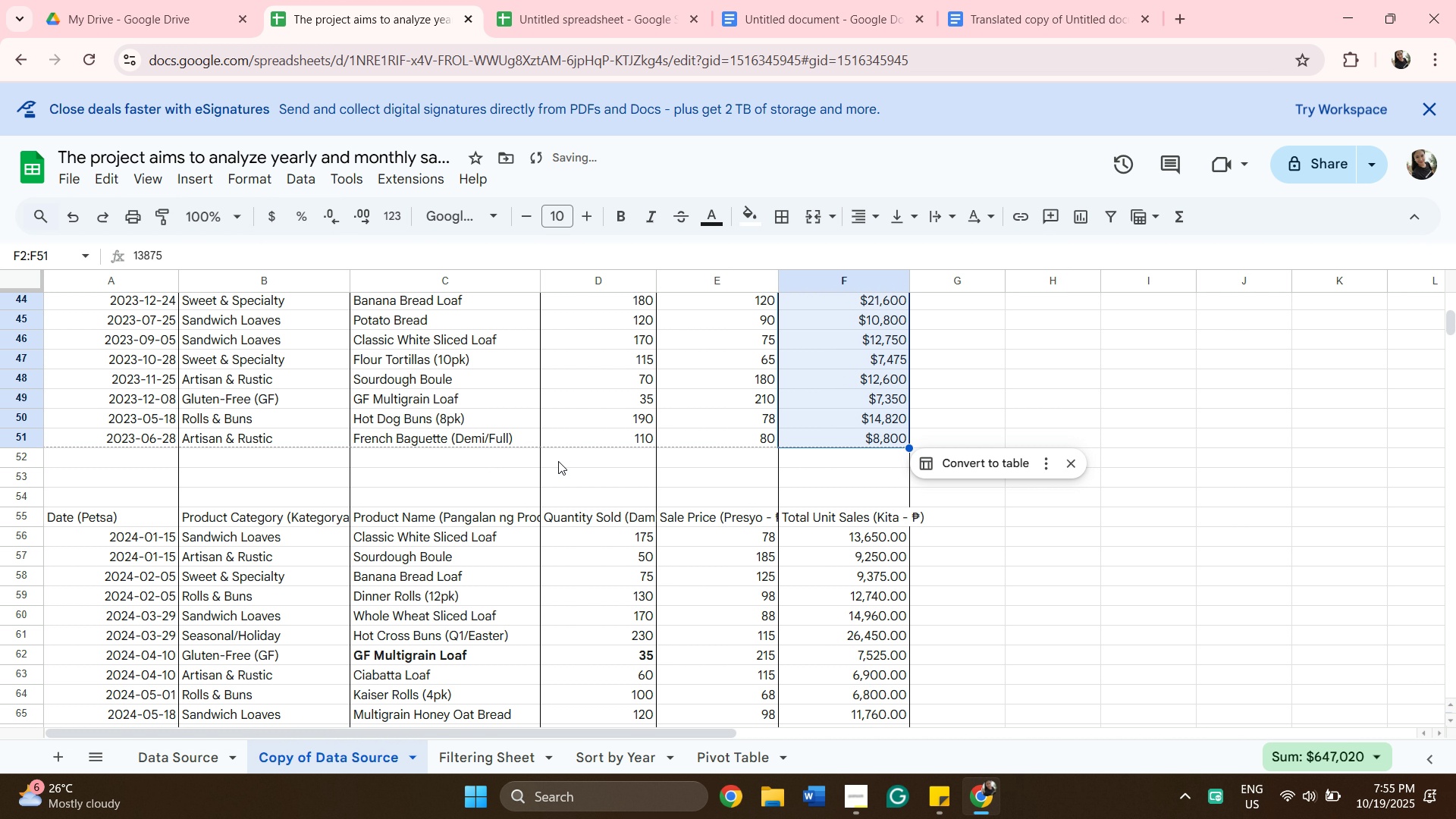 
scroll: coordinate [668, 445], scroll_direction: down, amount: 1.0
 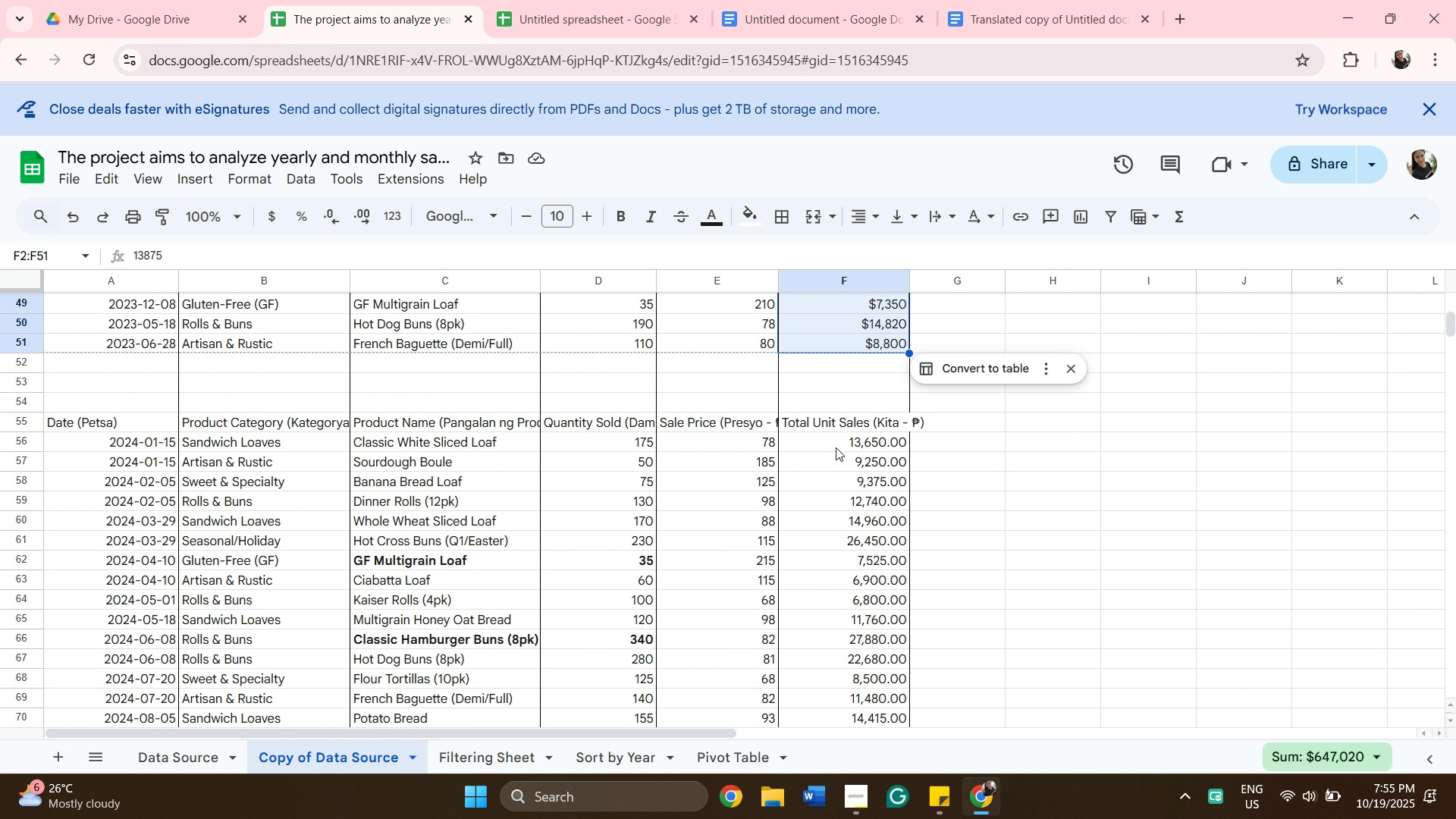 
wait(5.37)
 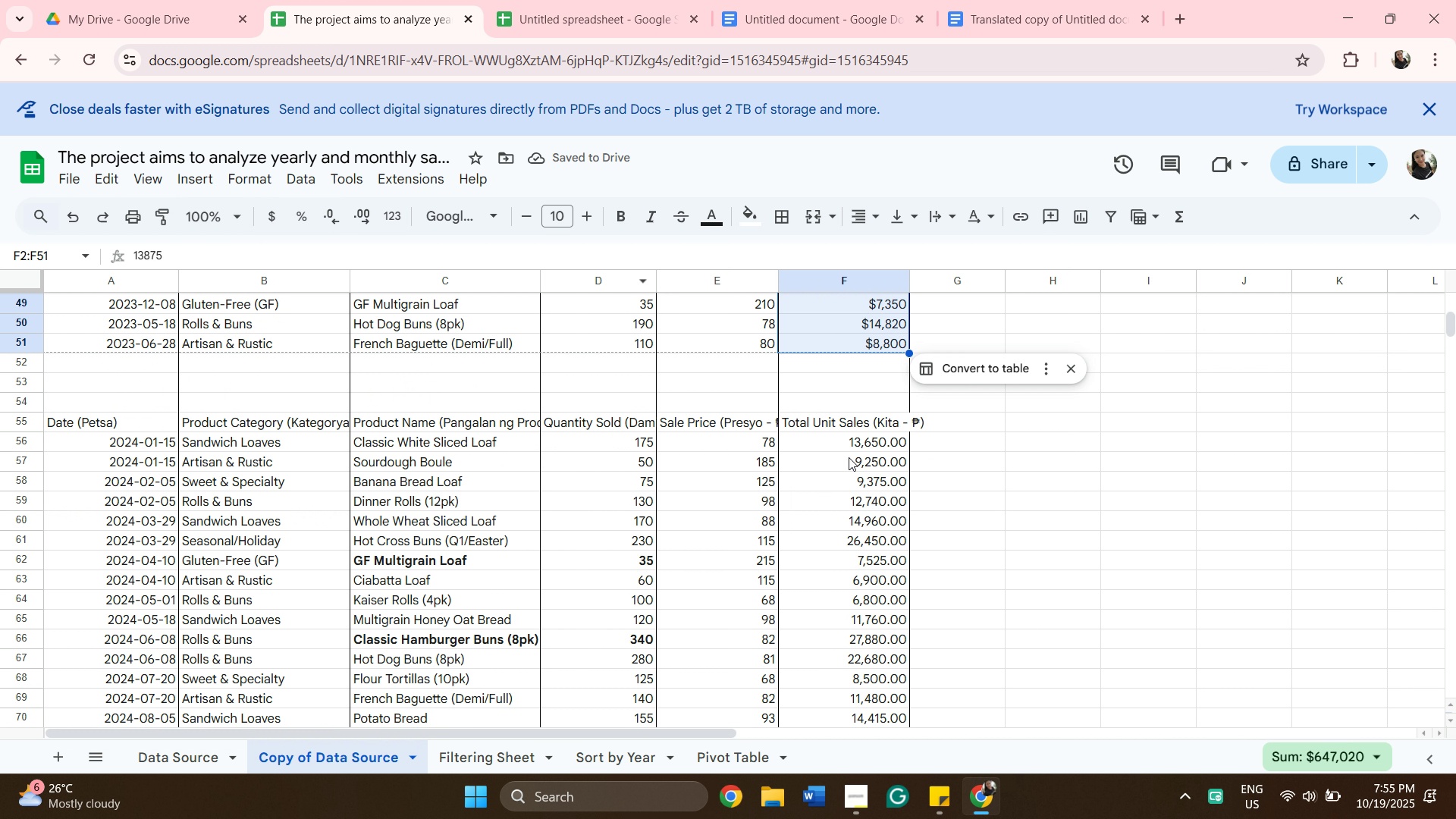 
scroll: coordinate [852, 401], scroll_direction: down, amount: 4.0
 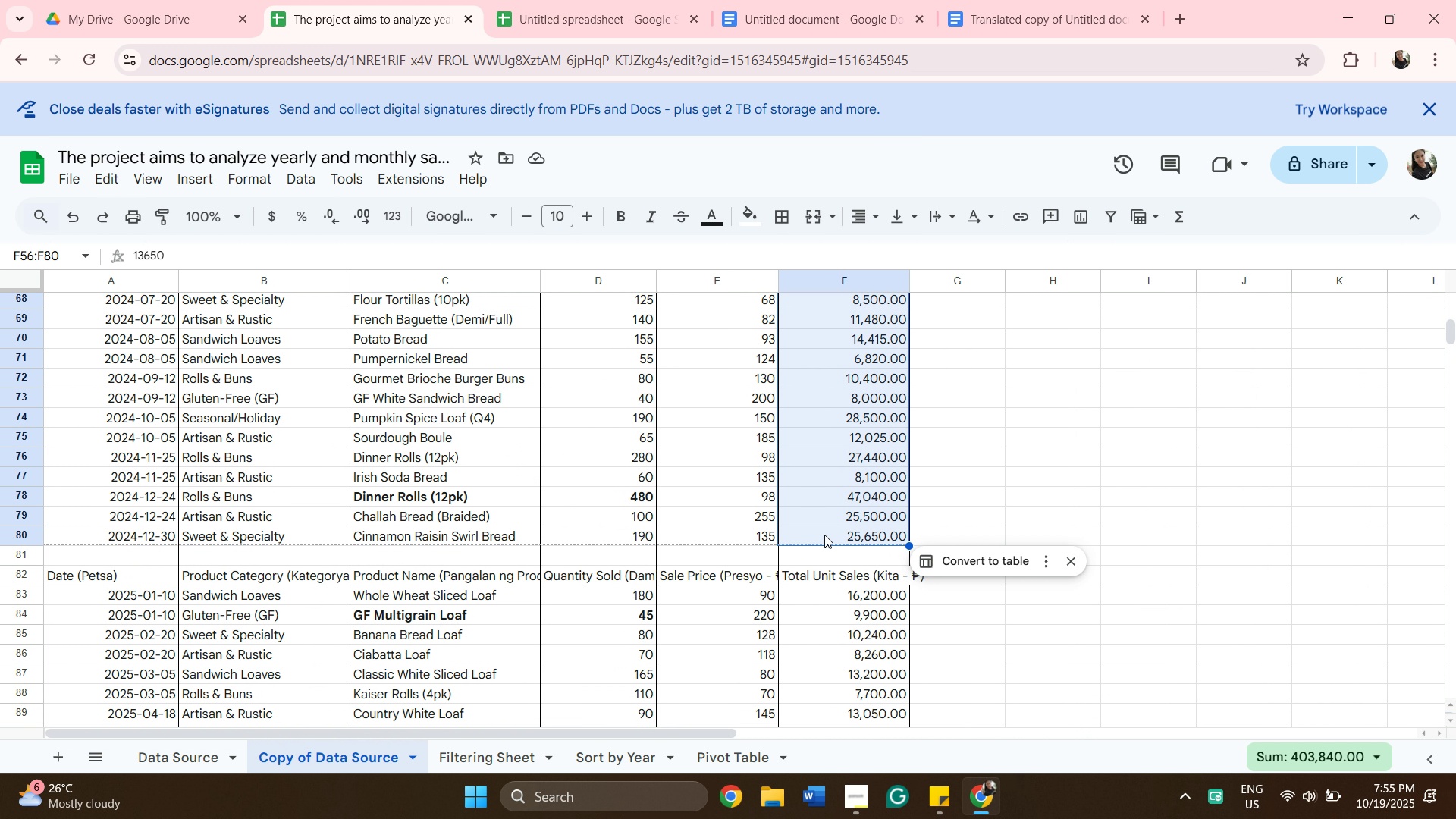 
hold_key(key=ShiftLeft, duration=0.52)
left_click([824, 535])
 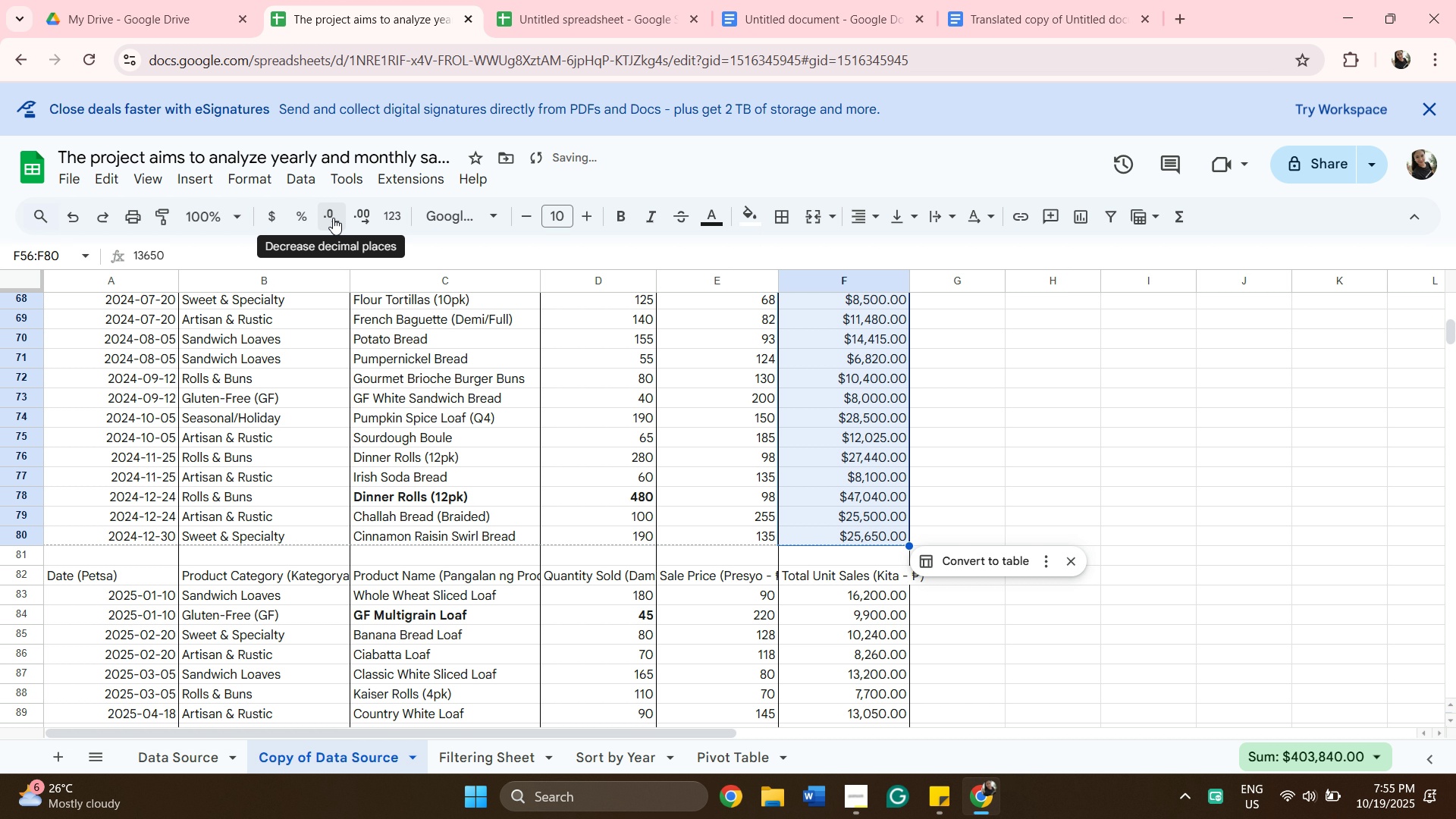 
double_click([333, 218])
 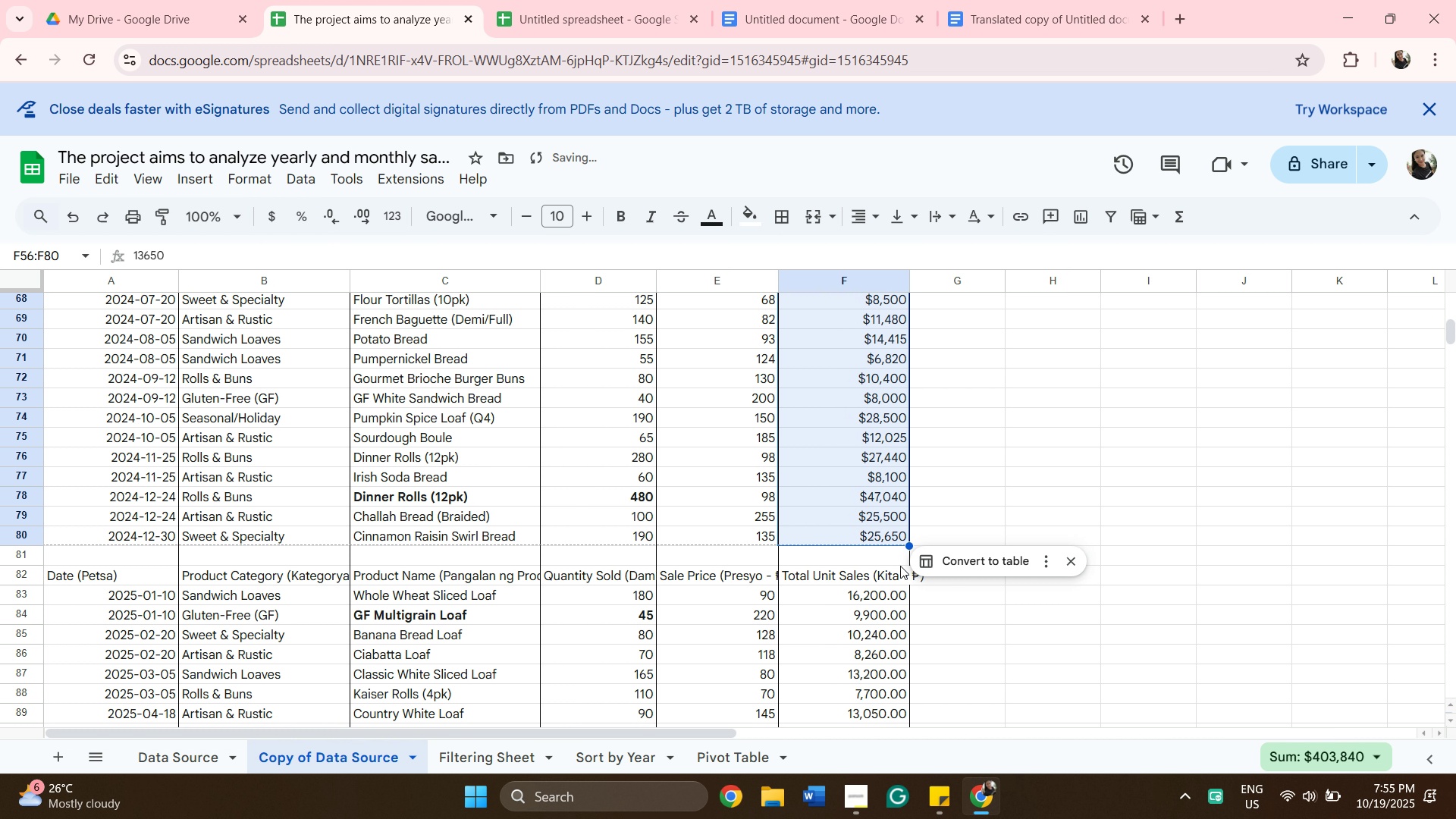 
left_click([983, 626])
 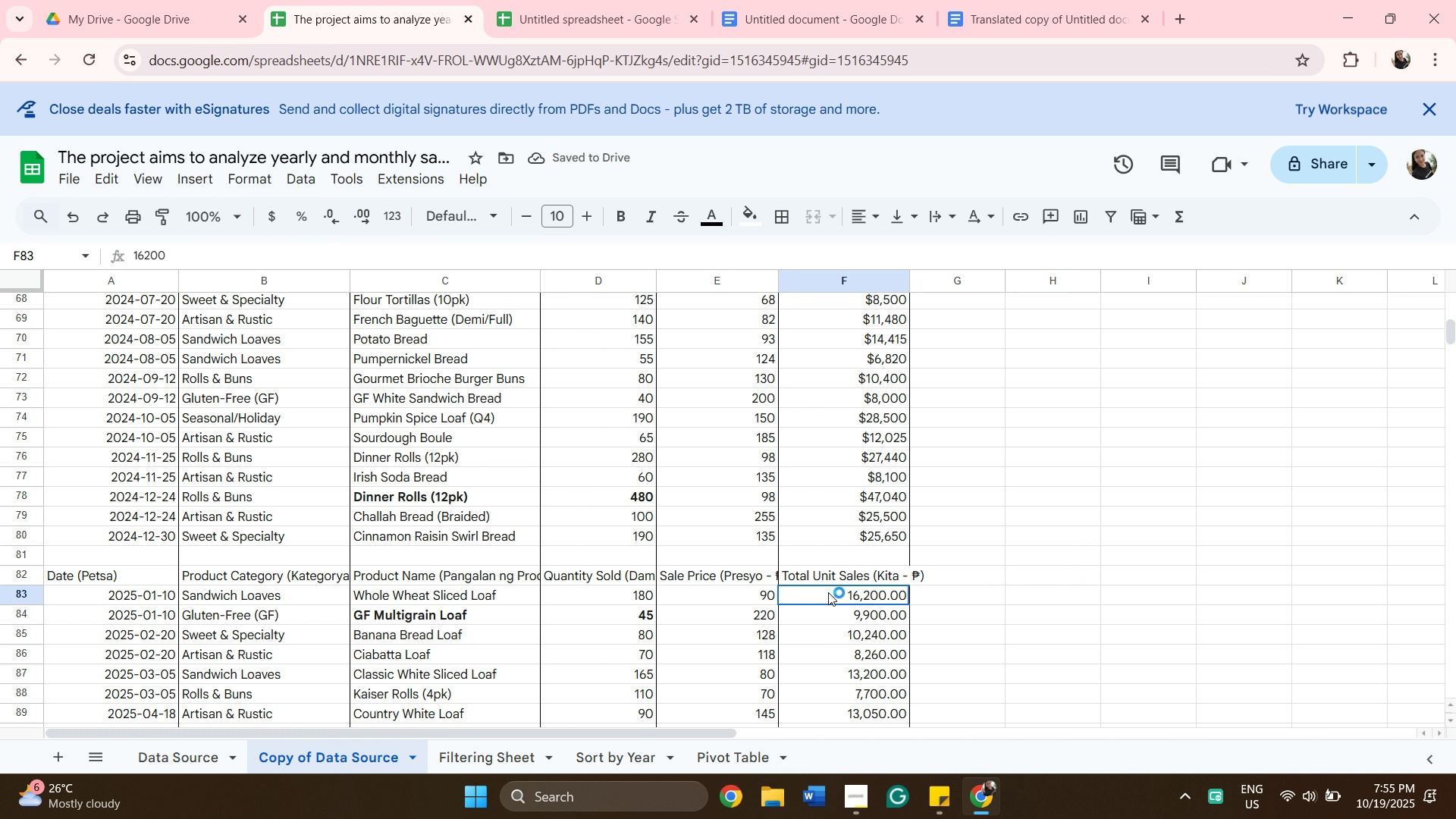 
left_click([828, 592])
 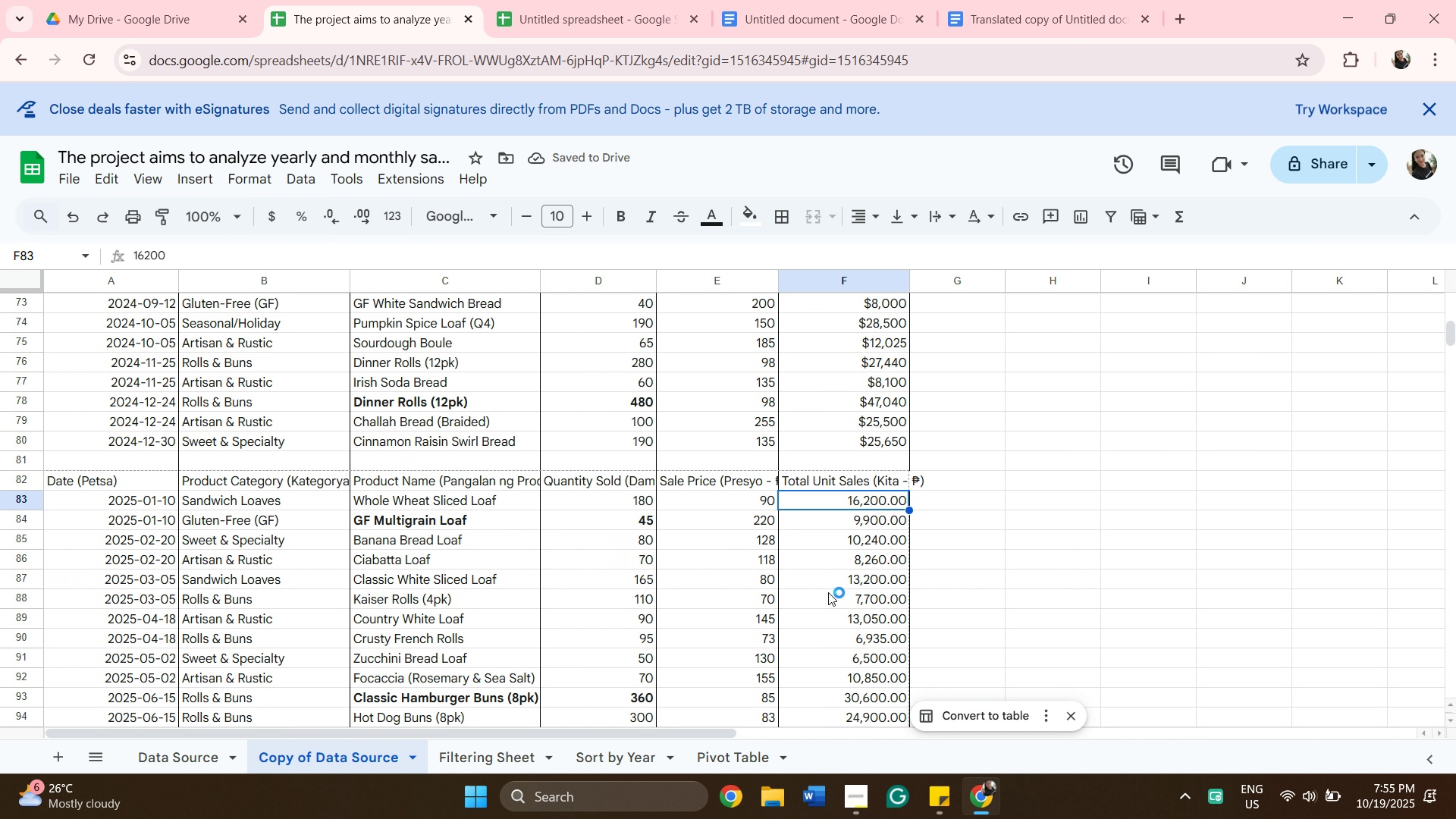 
scroll: coordinate [828, 592], scroll_direction: down, amount: 7.0
 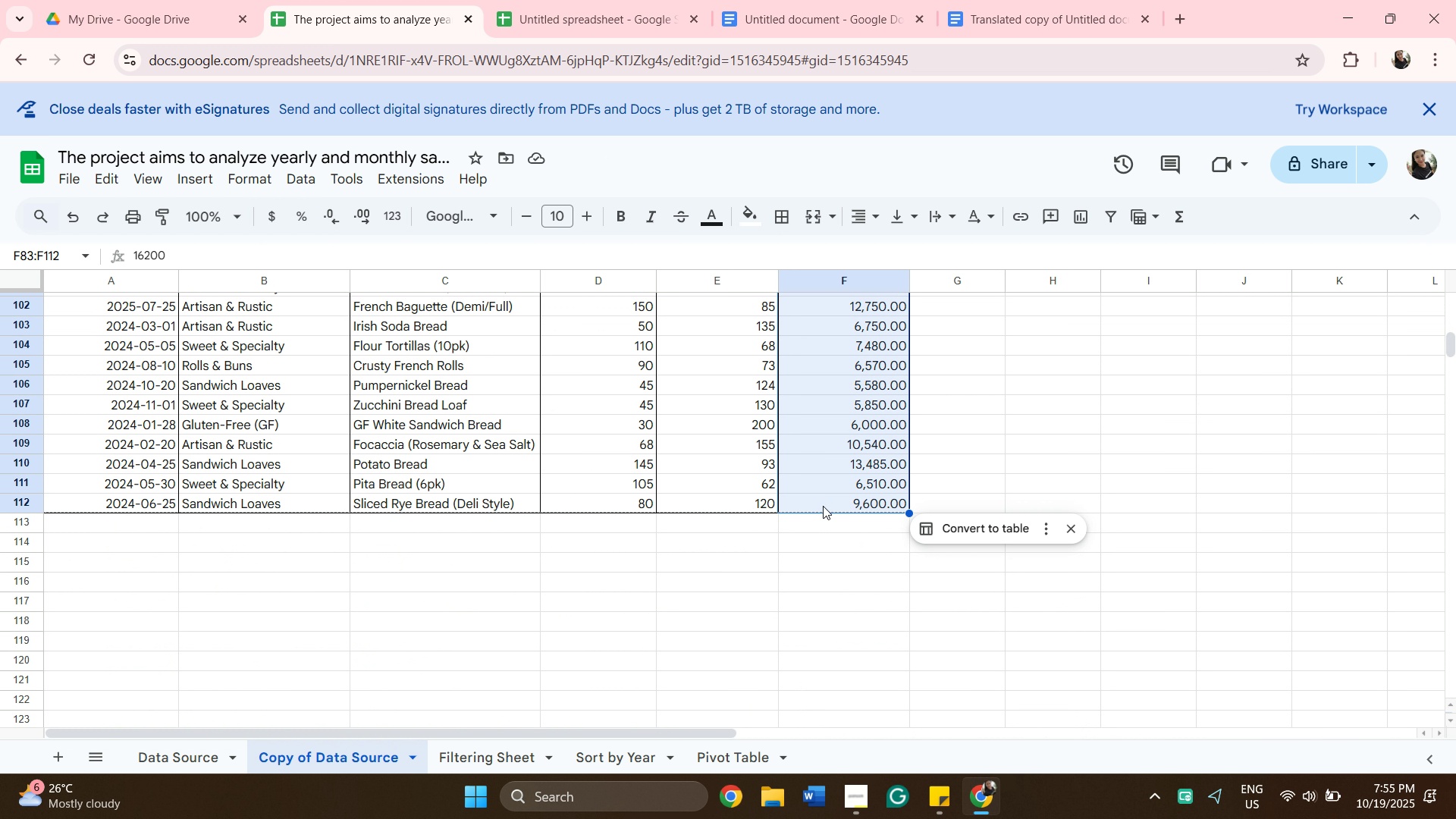 
hold_key(key=ShiftLeft, duration=0.58)
left_click([823, 506])
 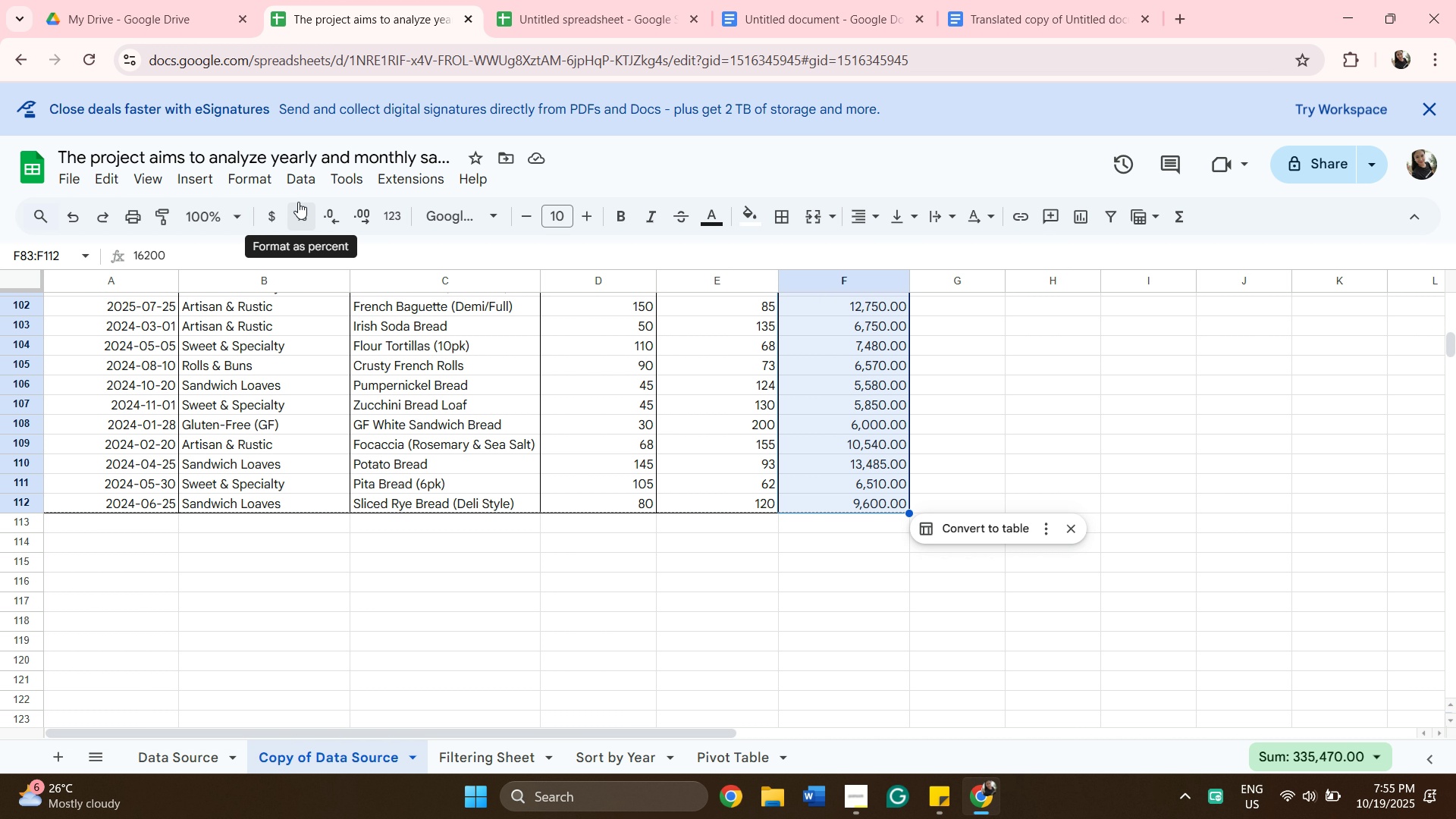 
left_click([283, 213])
 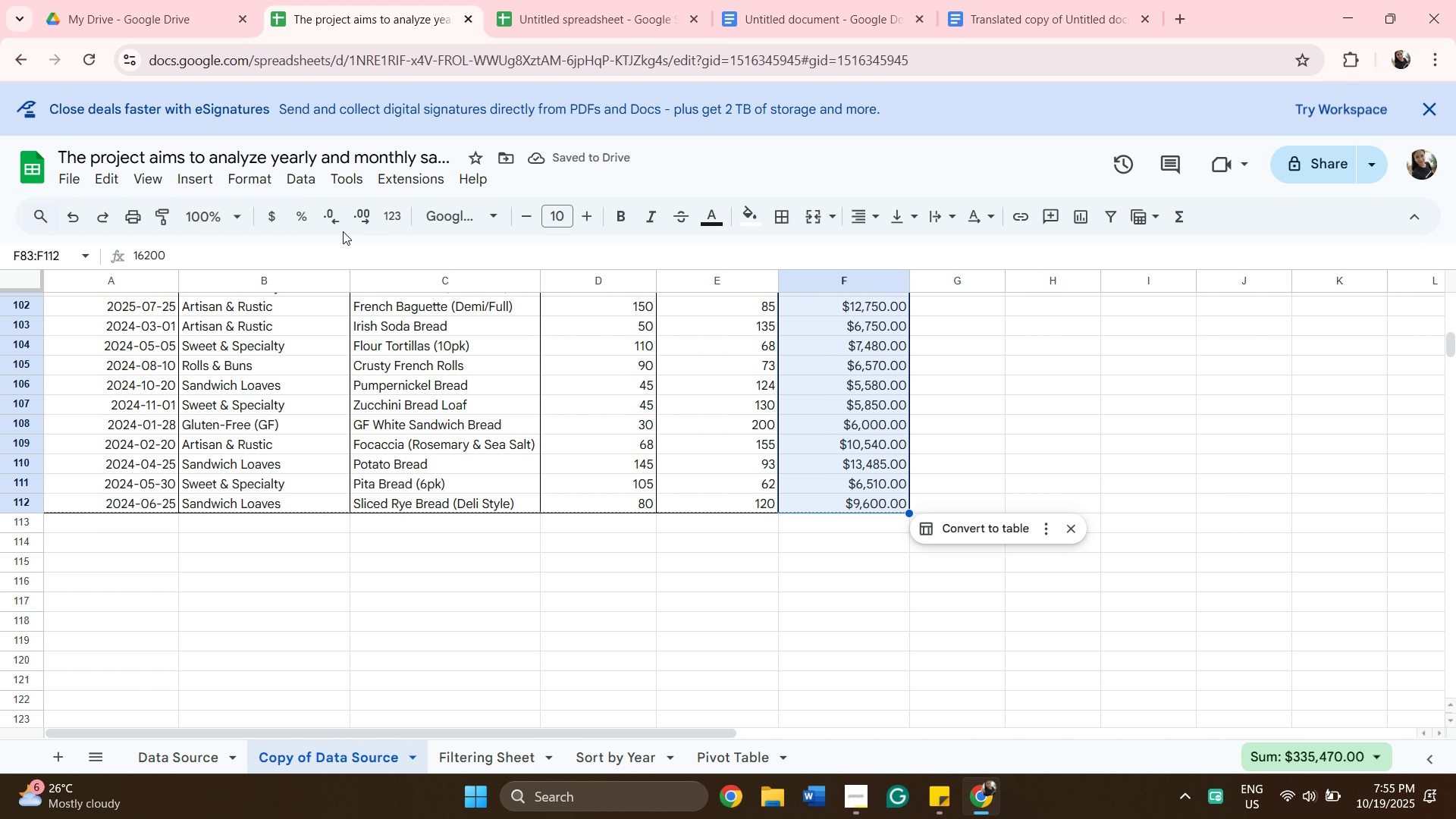 
left_click_drag(start_coordinate=[337, 224], to_coordinate=[349, 231])
 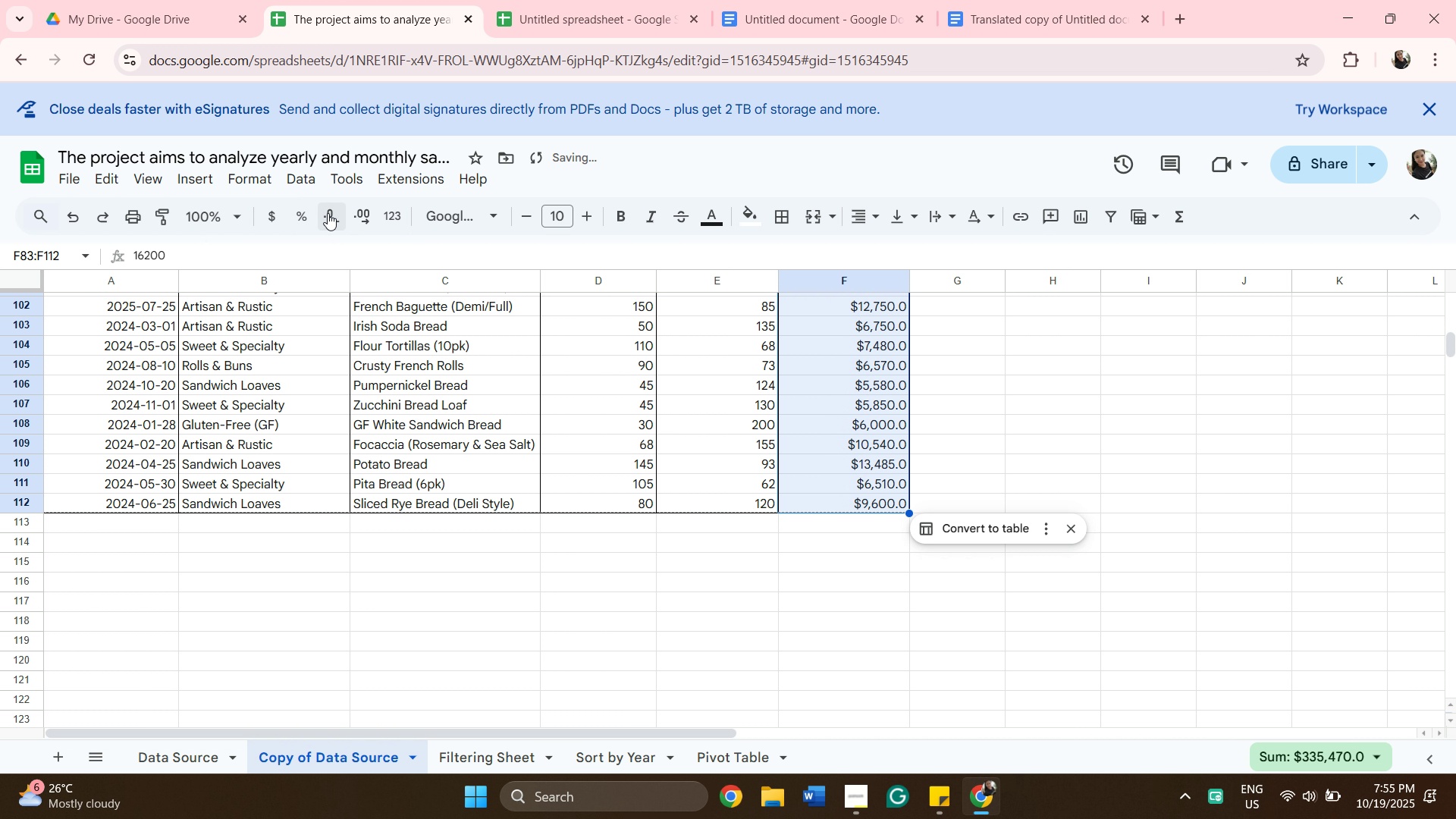 
left_click([328, 213])
 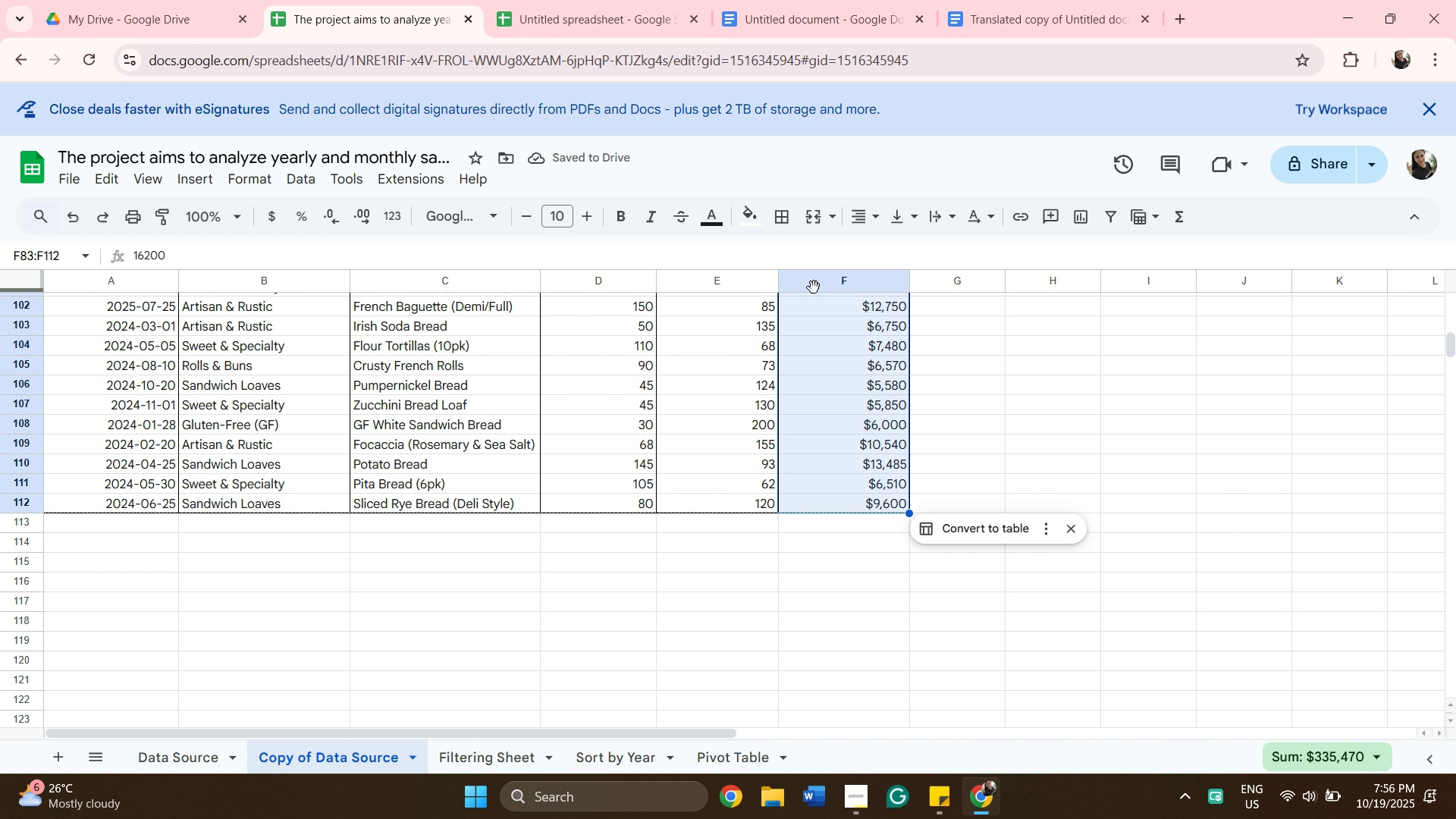 
scroll: coordinate [814, 286], scroll_direction: up, amount: 6.0
 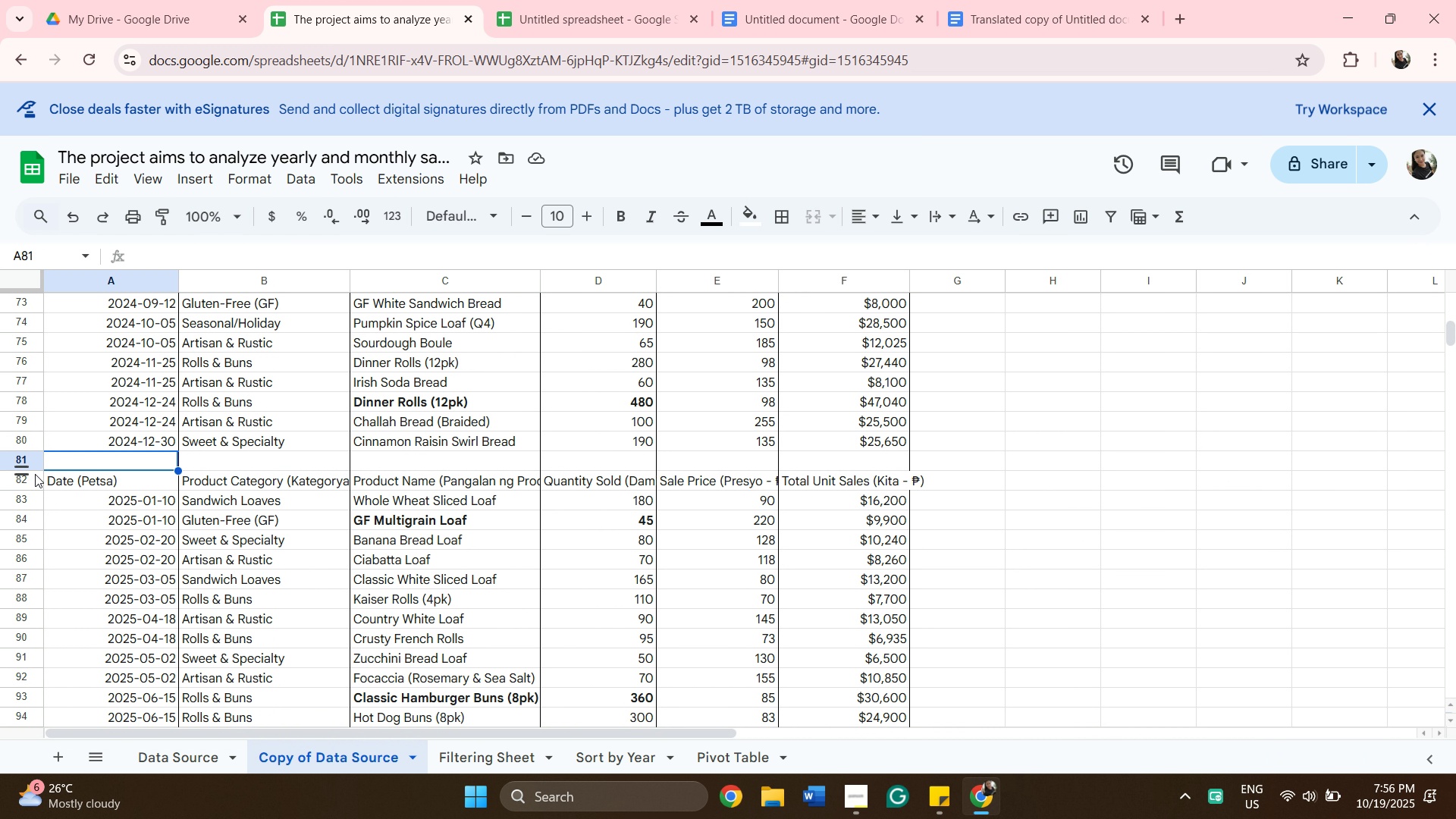 
wait(5.85)
 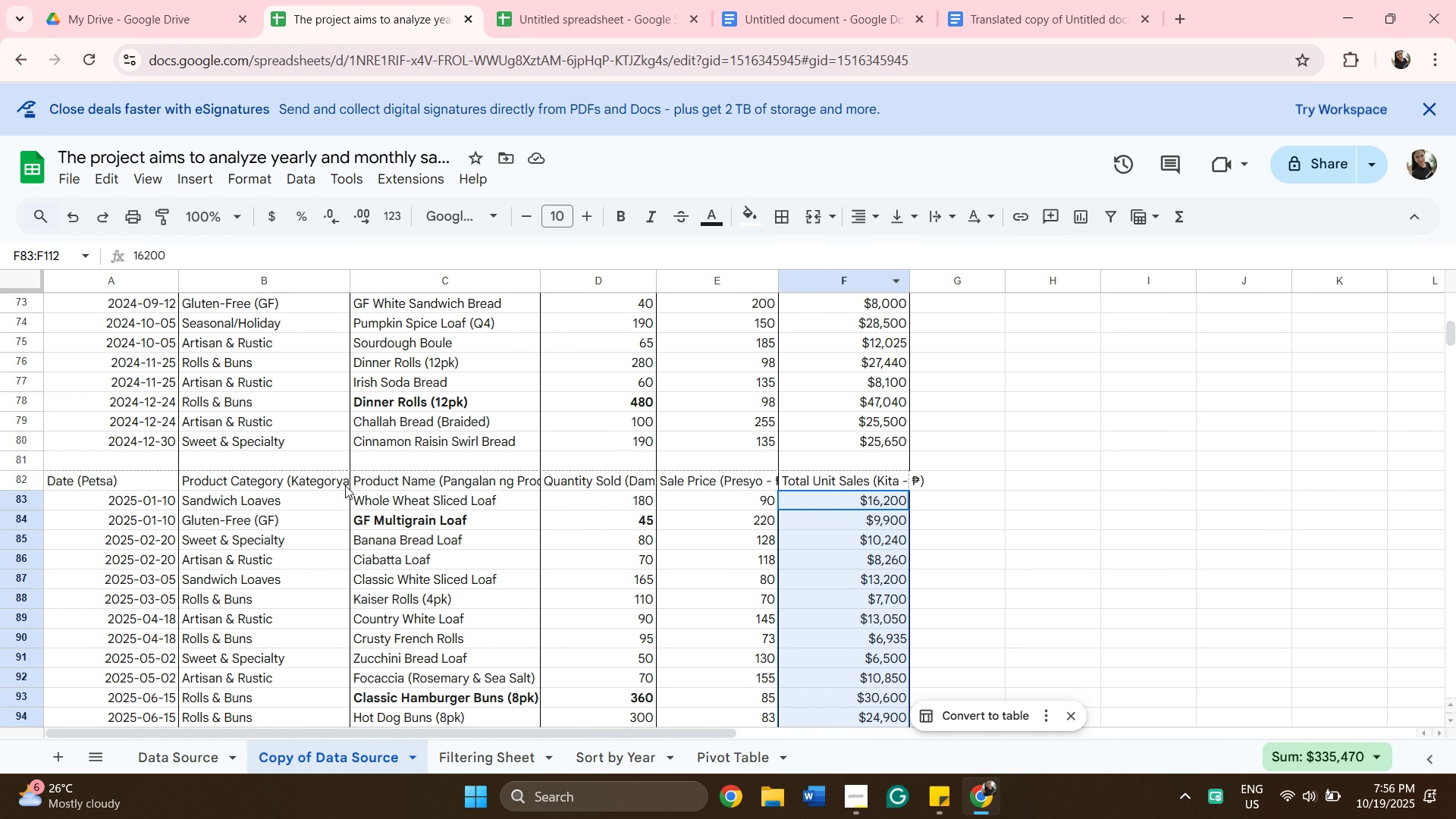 
left_click([24, 463])
 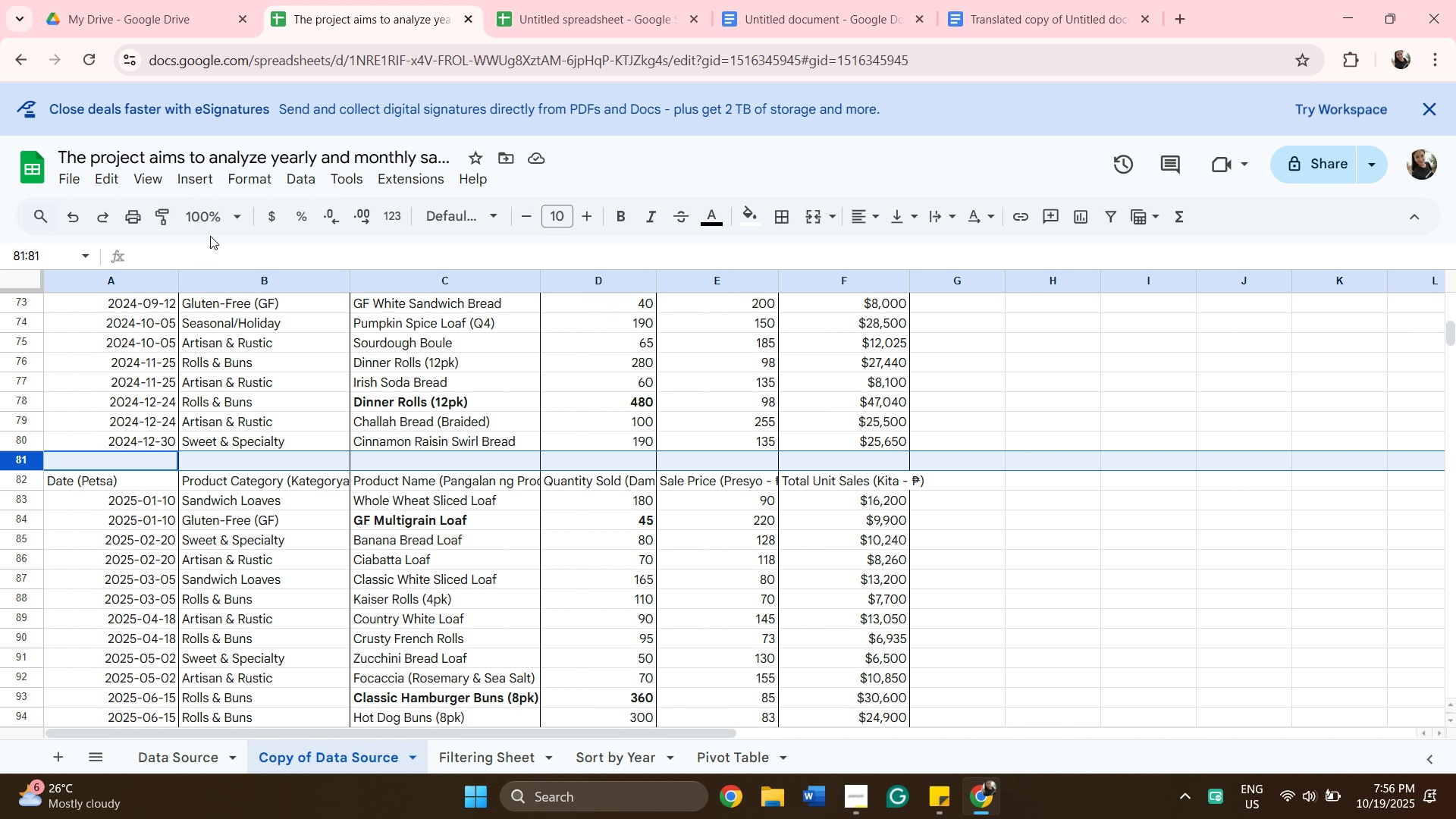 
wait(10.59)
 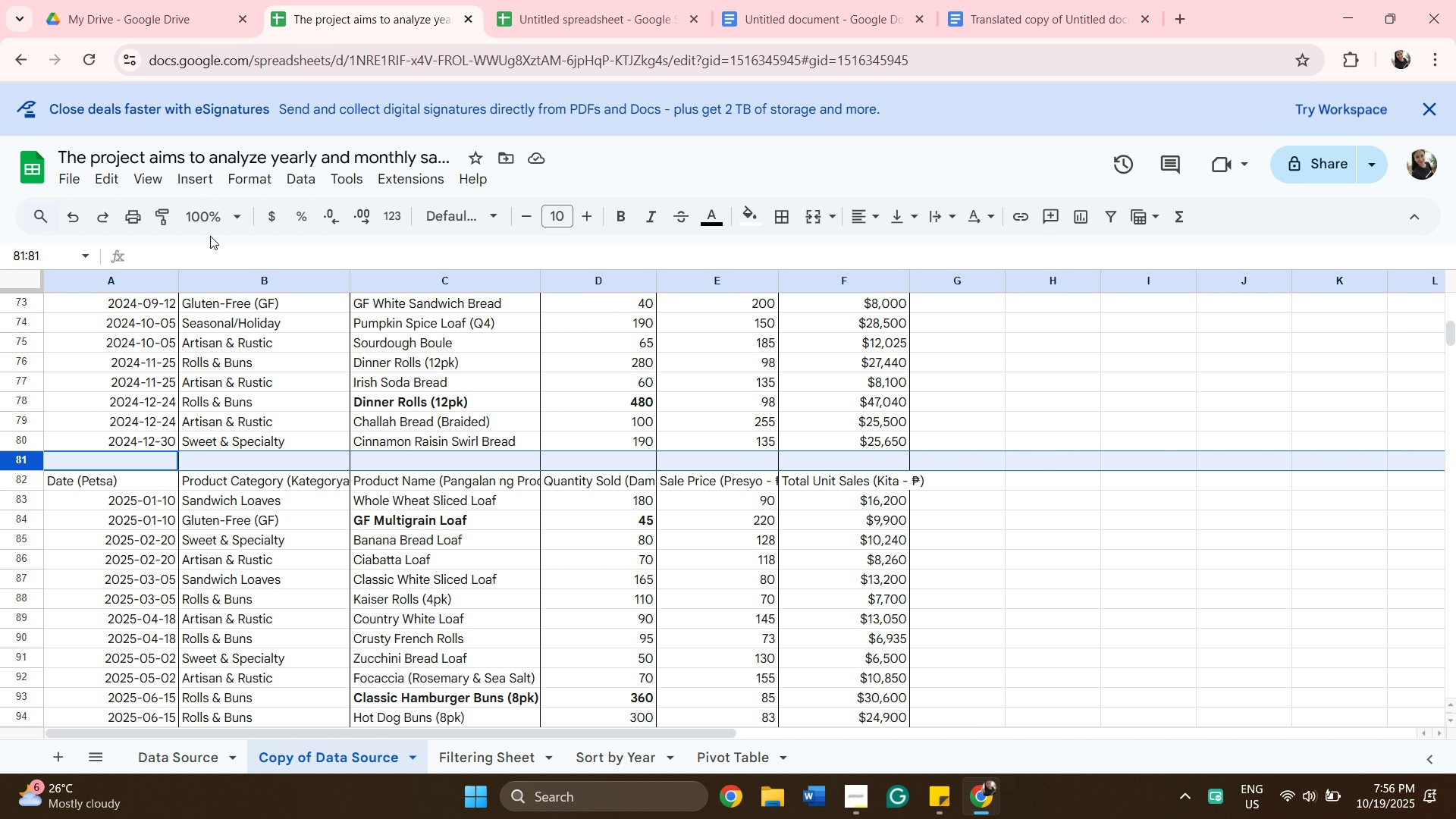 
mouse_move([247, 292])
 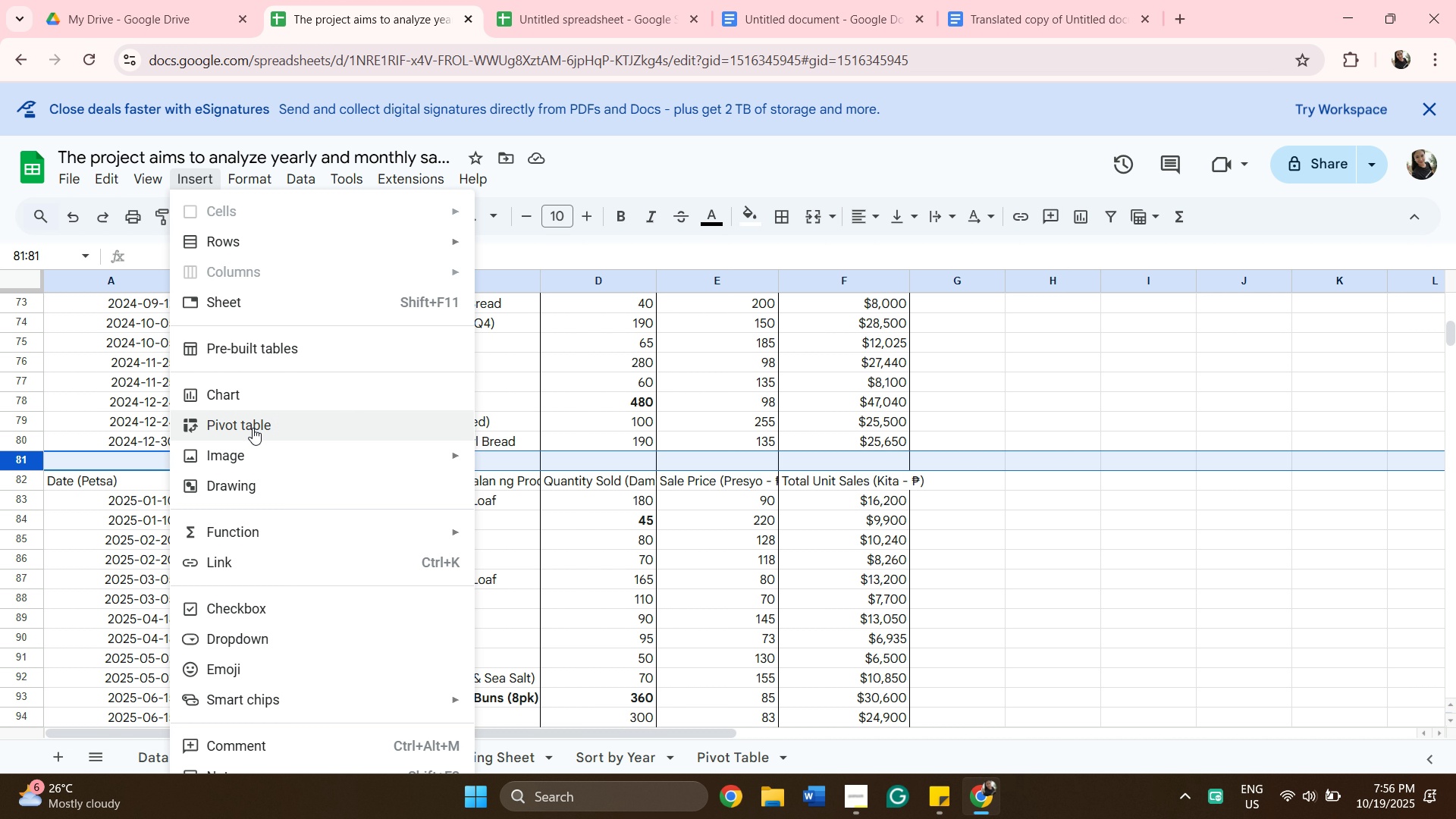 
scroll: coordinate [312, 626], scroll_direction: down, amount: 8.0
 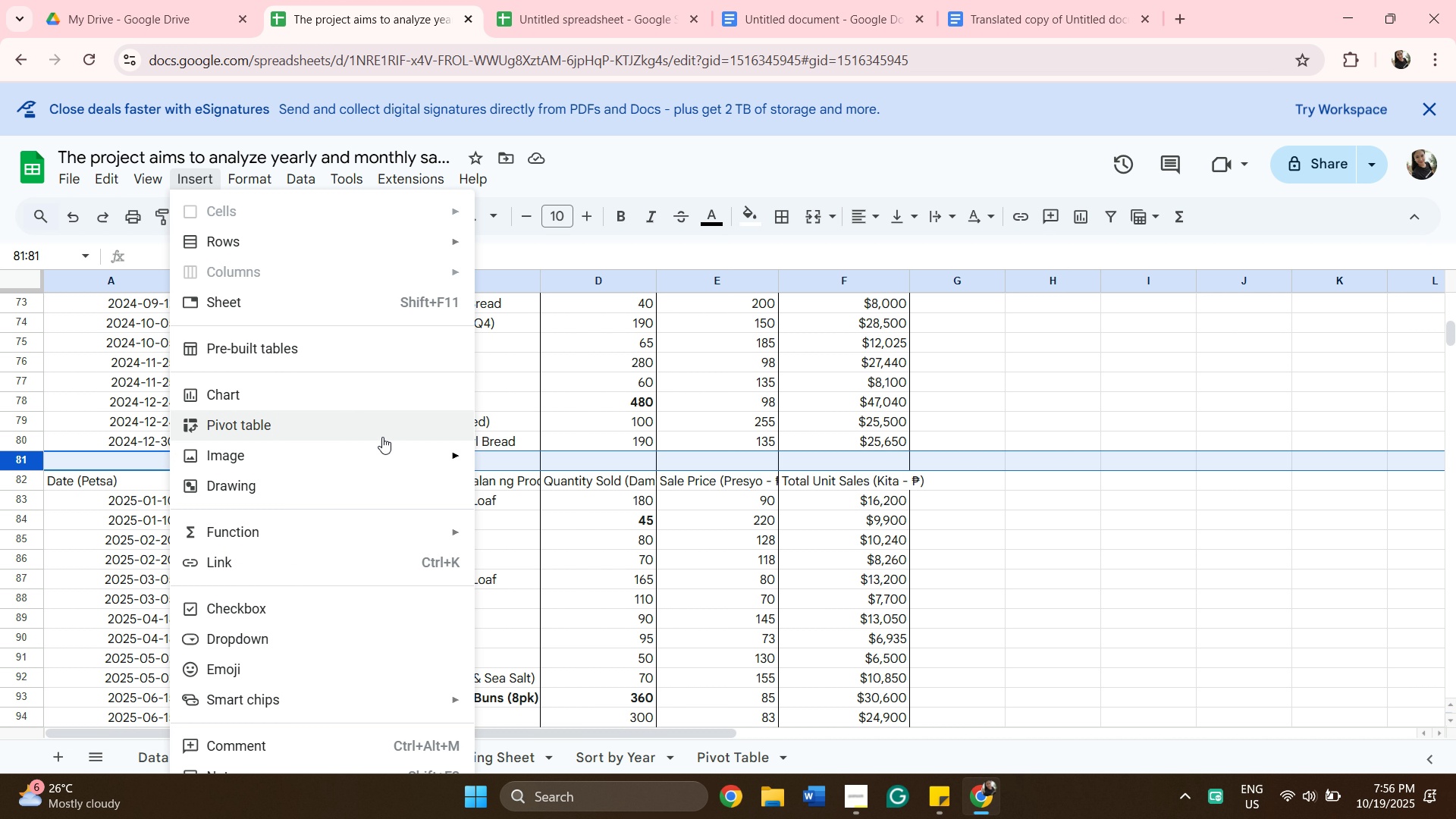 
mouse_move([384, 391])
 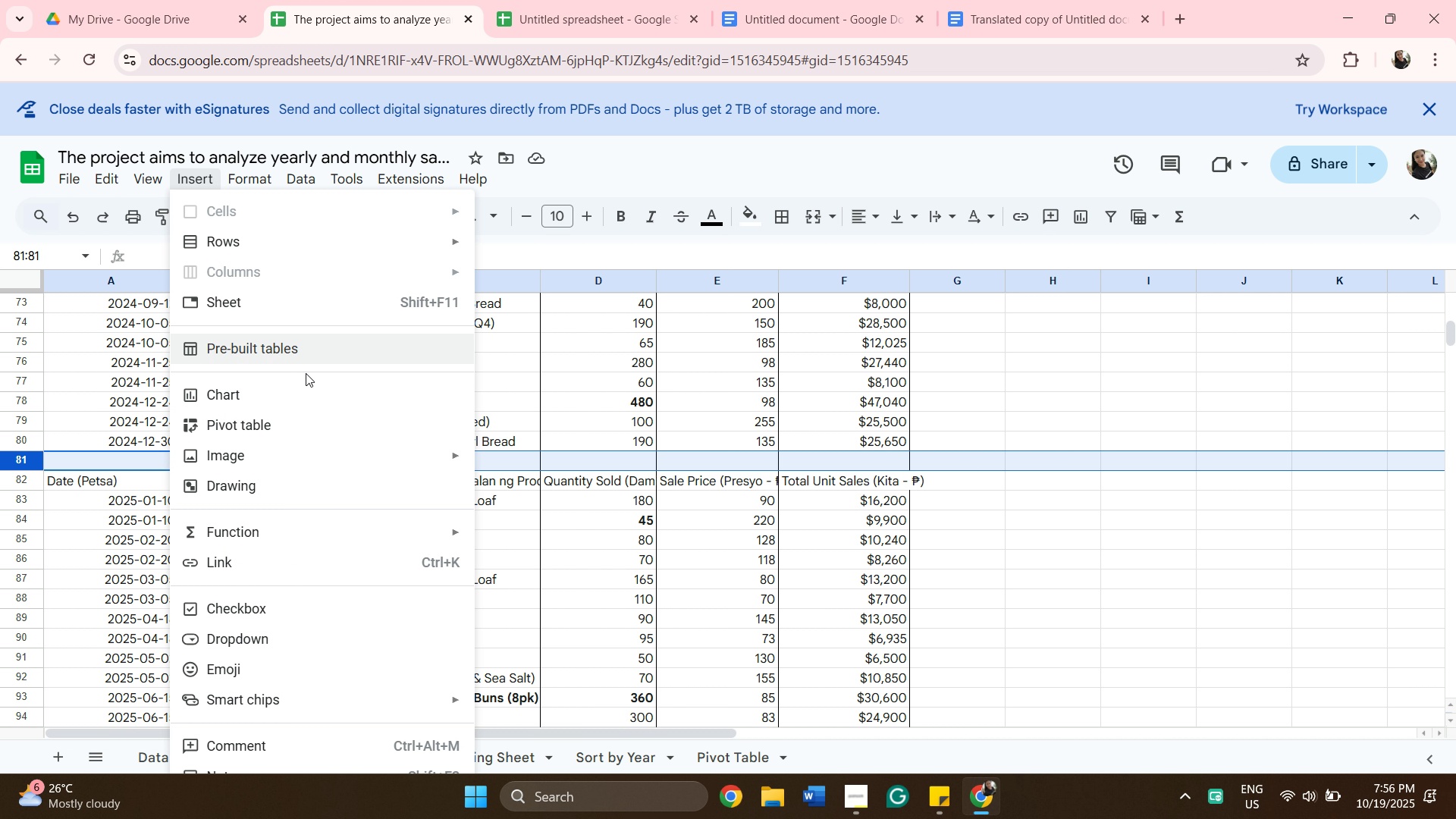 
scroll: coordinate [304, 386], scroll_direction: none, amount: 0.0
 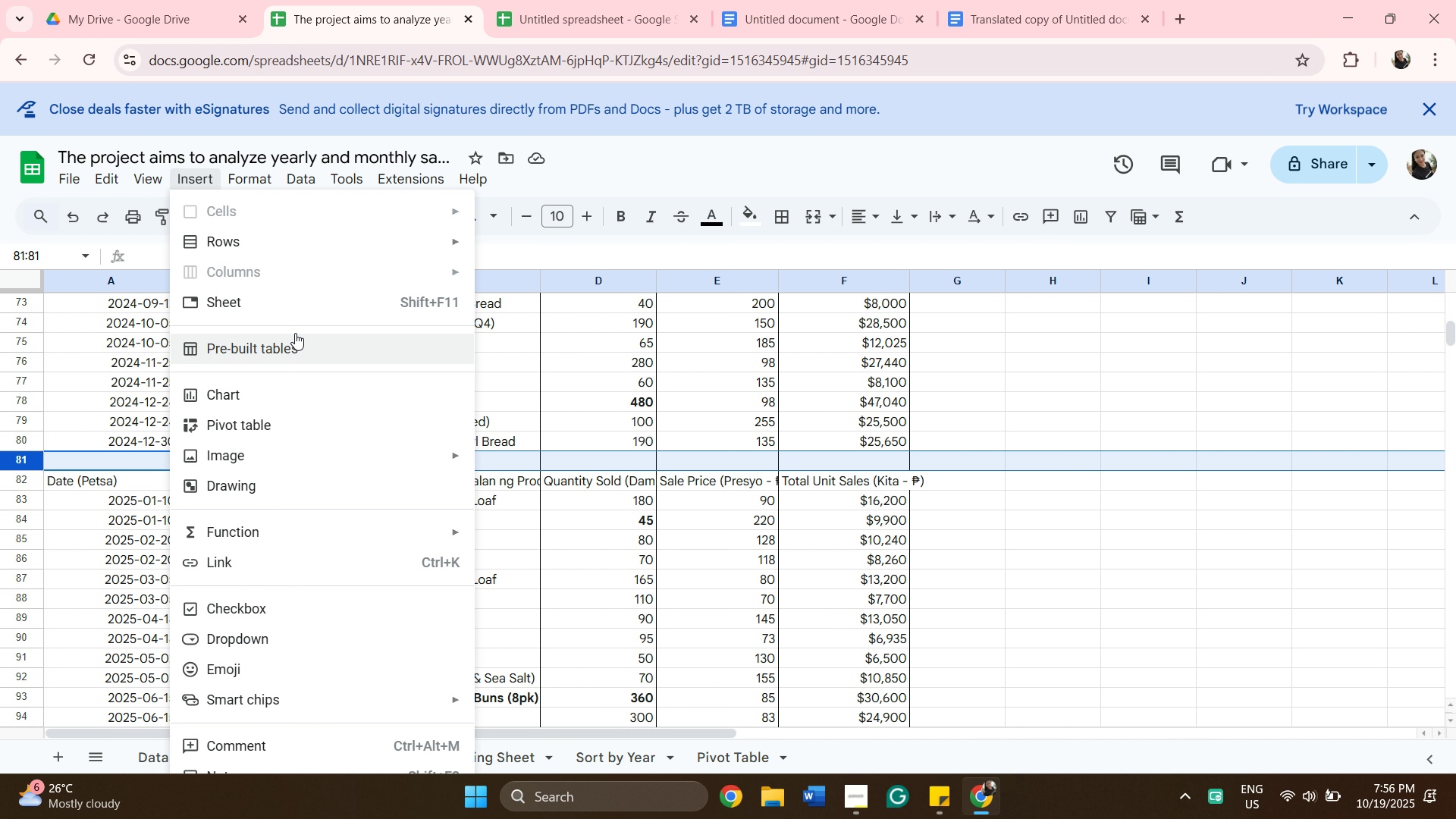 
scroll: coordinate [295, 333], scroll_direction: up, amount: 2.0
 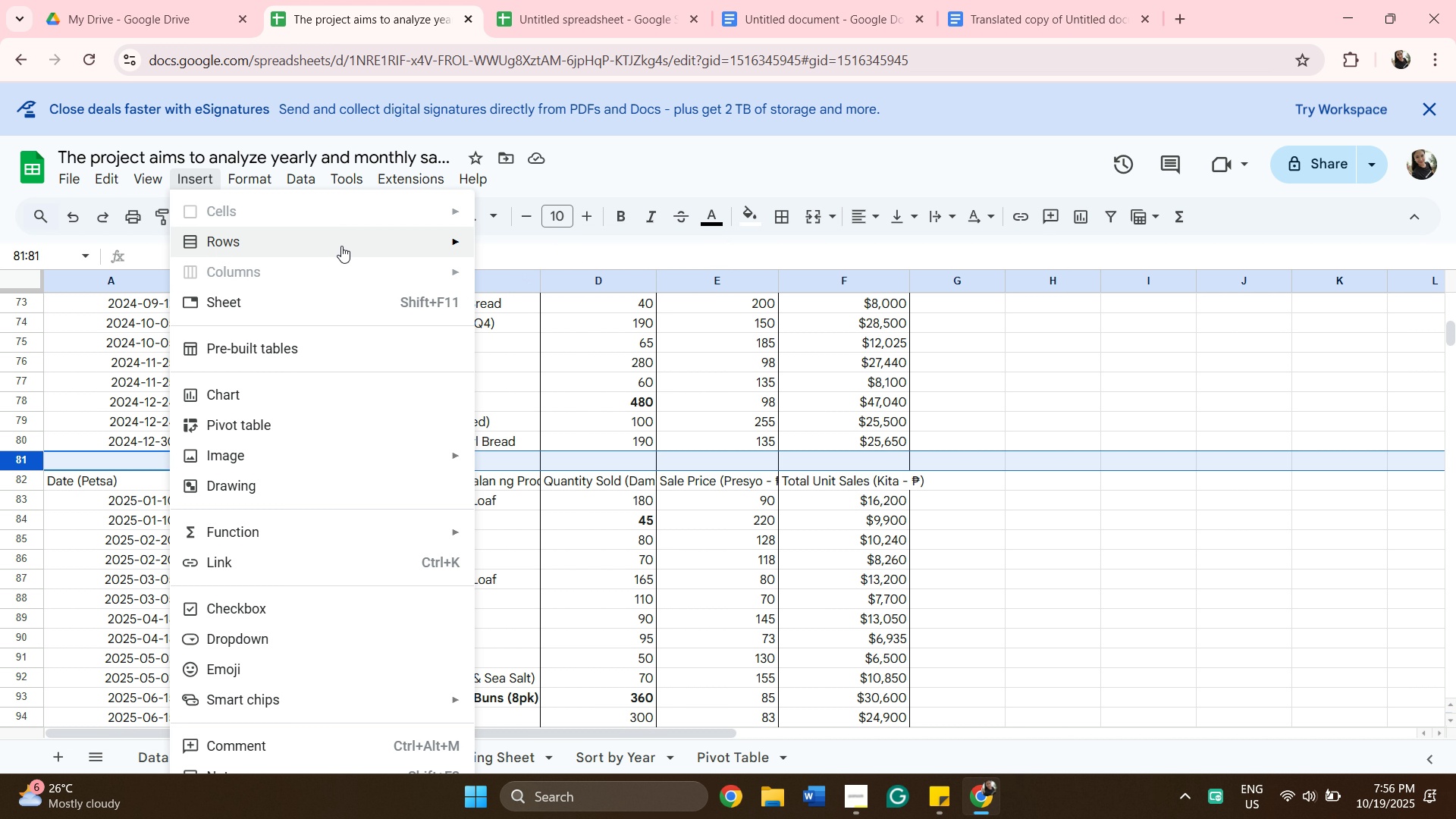 
wait(5.31)
 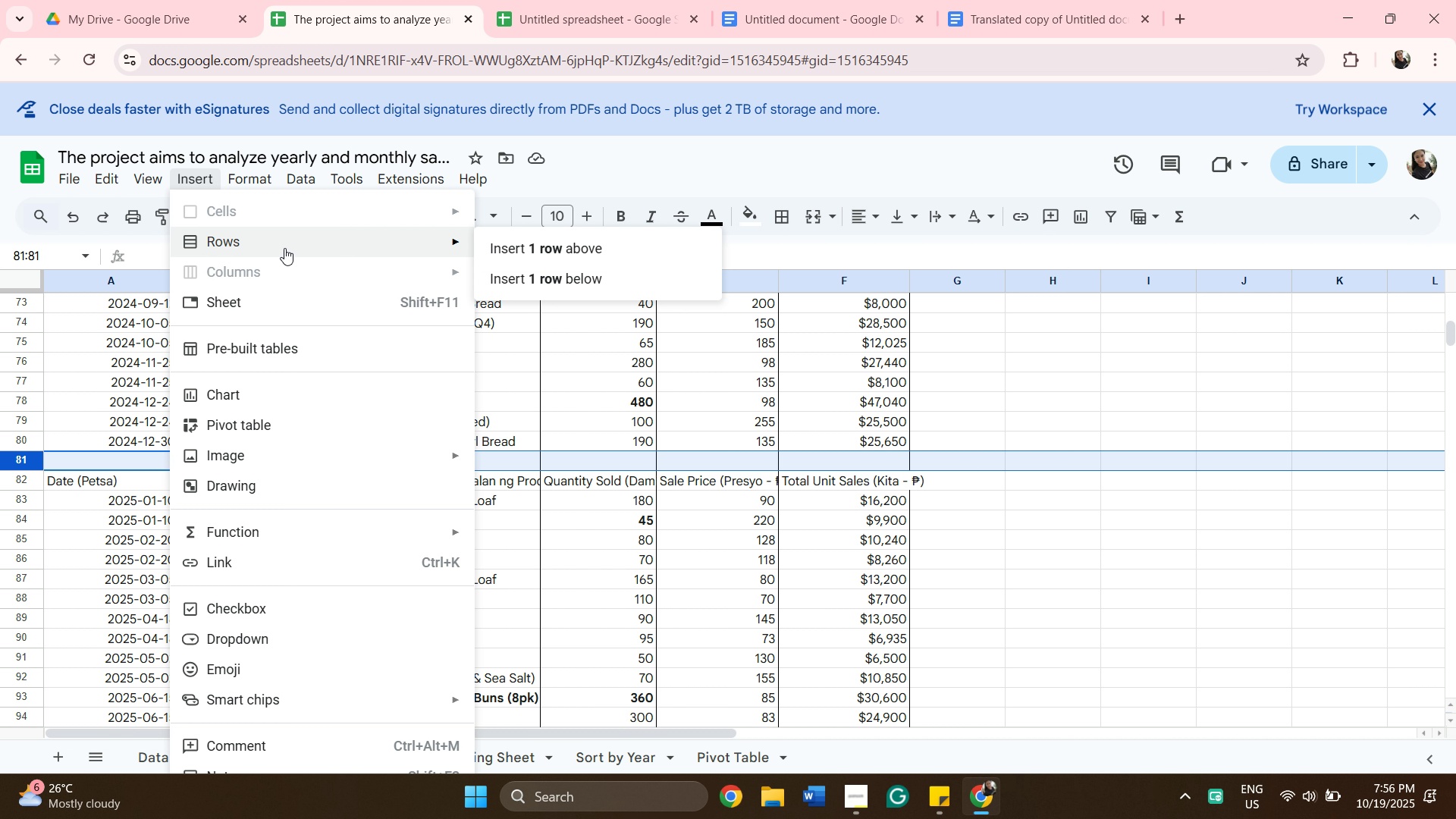 
left_click([501, 247])
 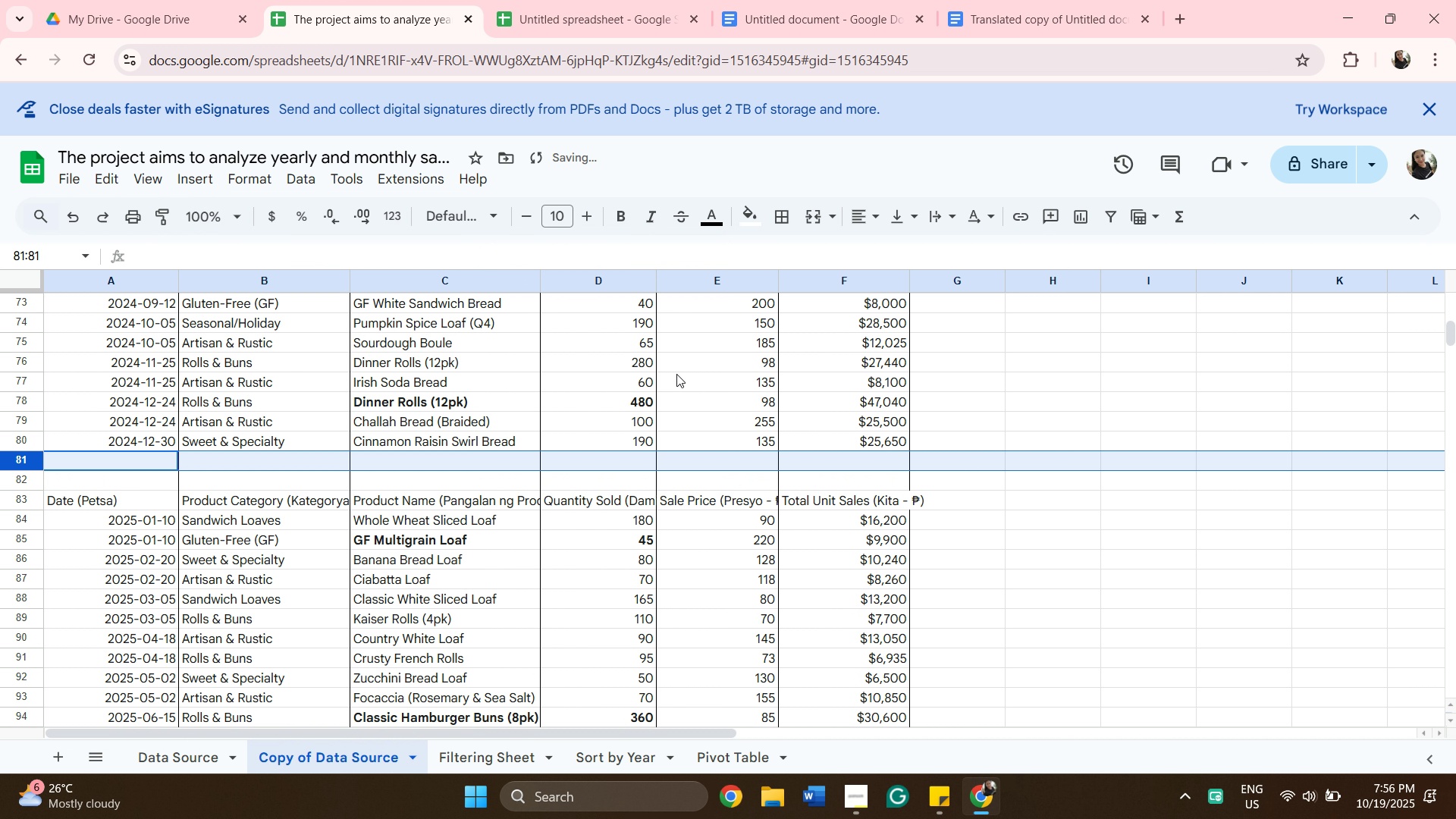 
scroll: coordinate [676, 560], scroll_direction: down, amount: 6.0
 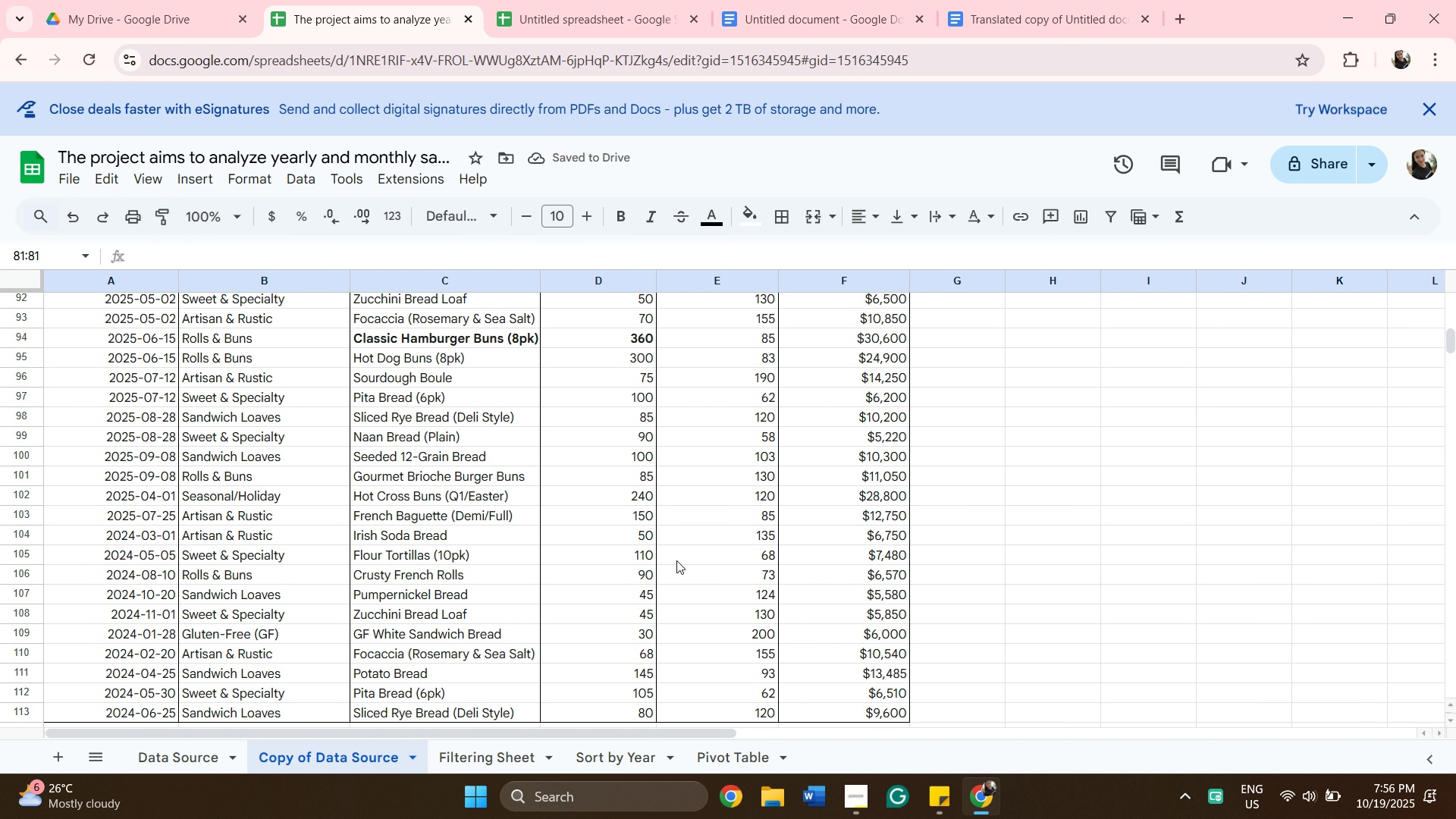 
scroll: coordinate [425, 486], scroll_direction: up, amount: 11.0
 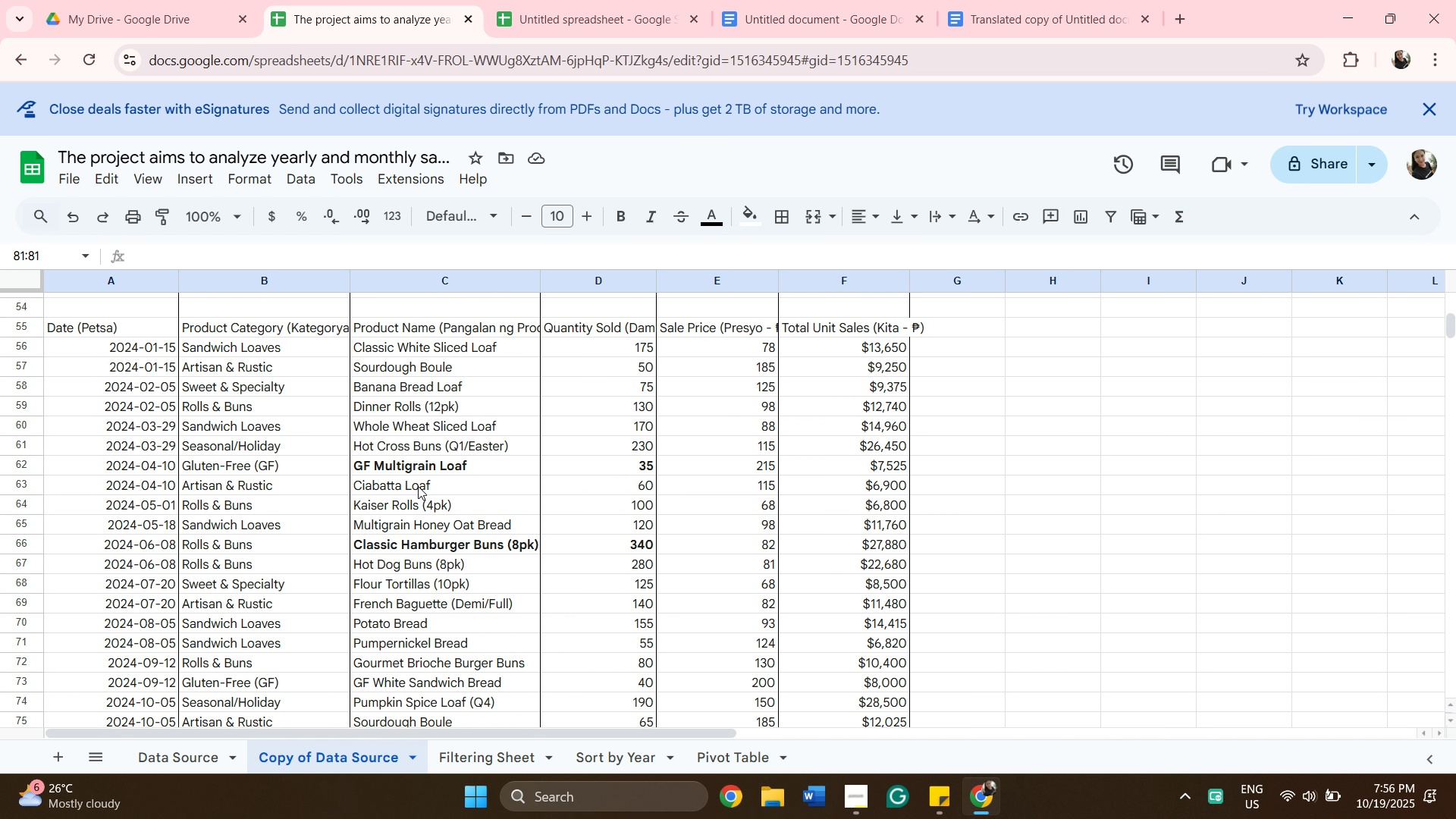 
scroll: coordinate [418, 486], scroll_direction: down, amount: 4.0
 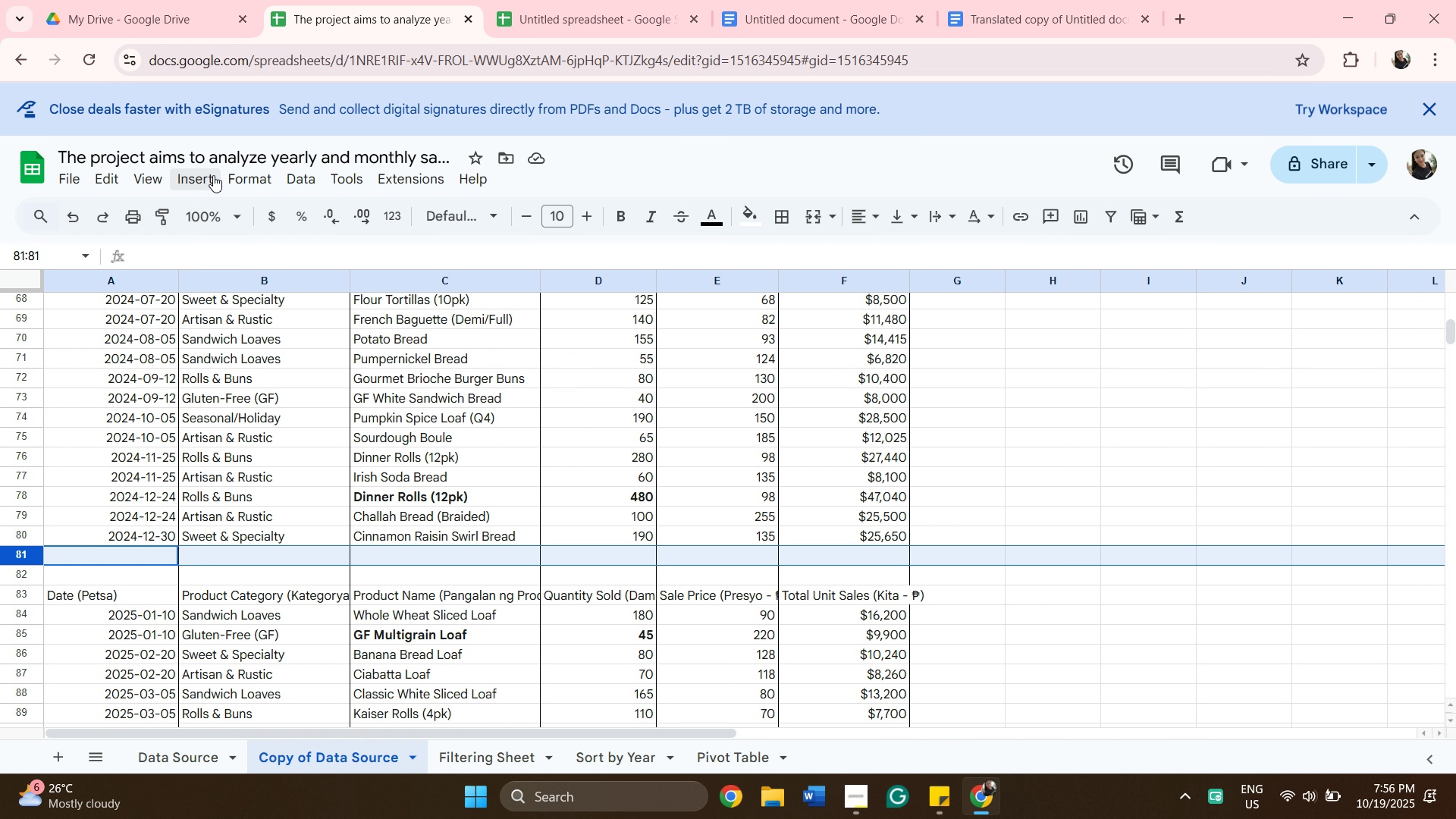 
mouse_move([224, 193])
 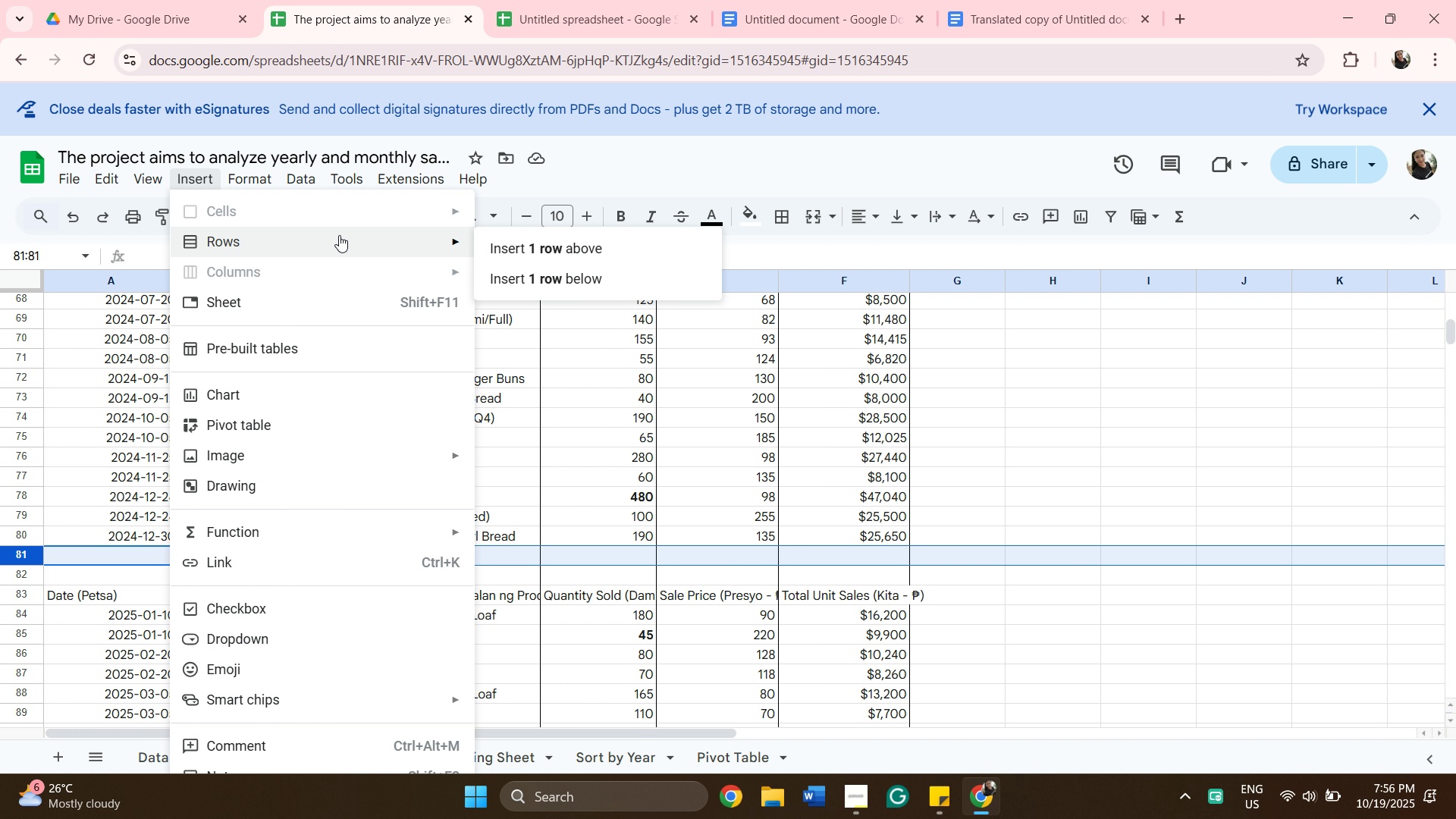 
left_click([532, 246])
 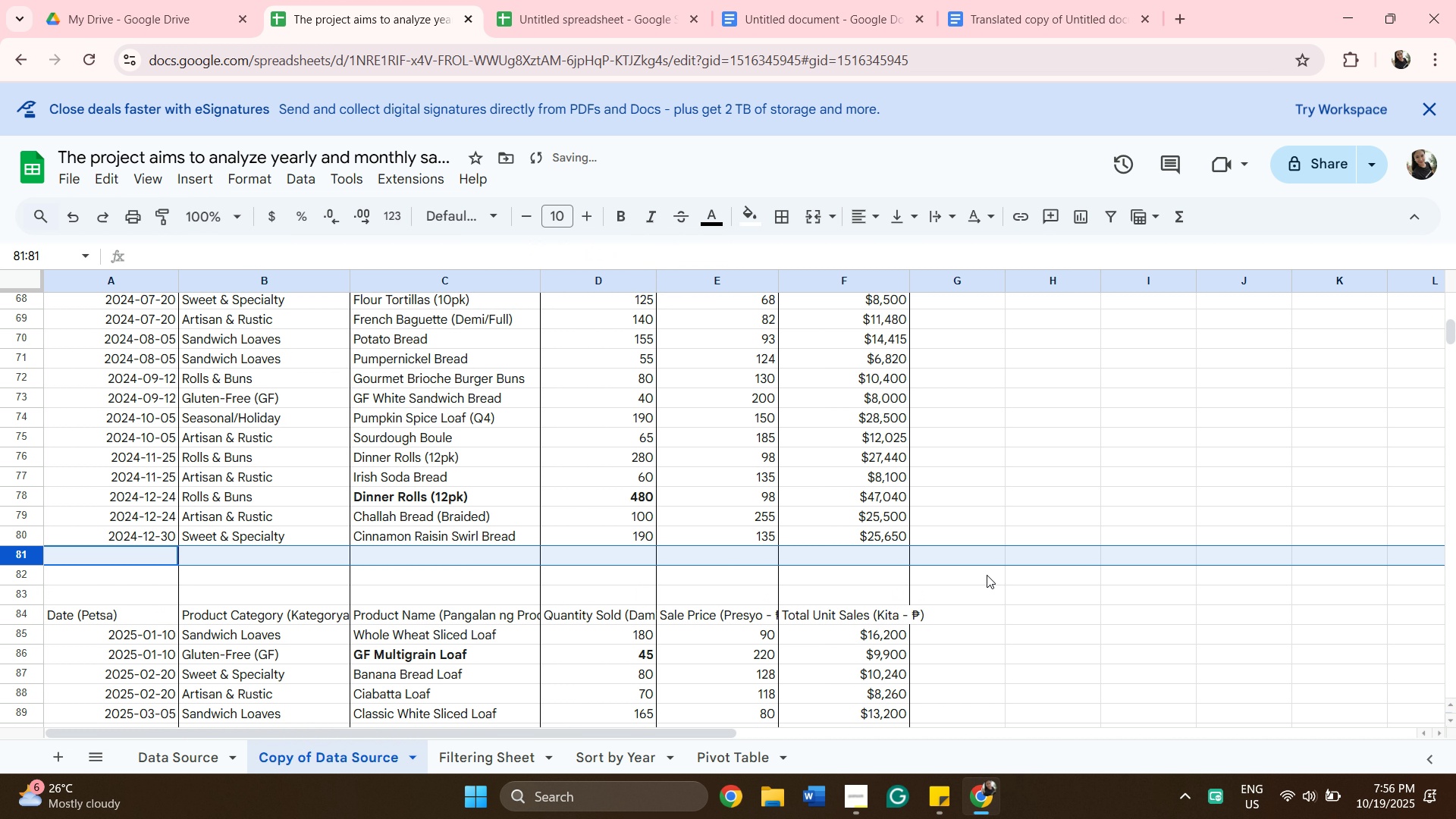 
left_click([987, 573])
 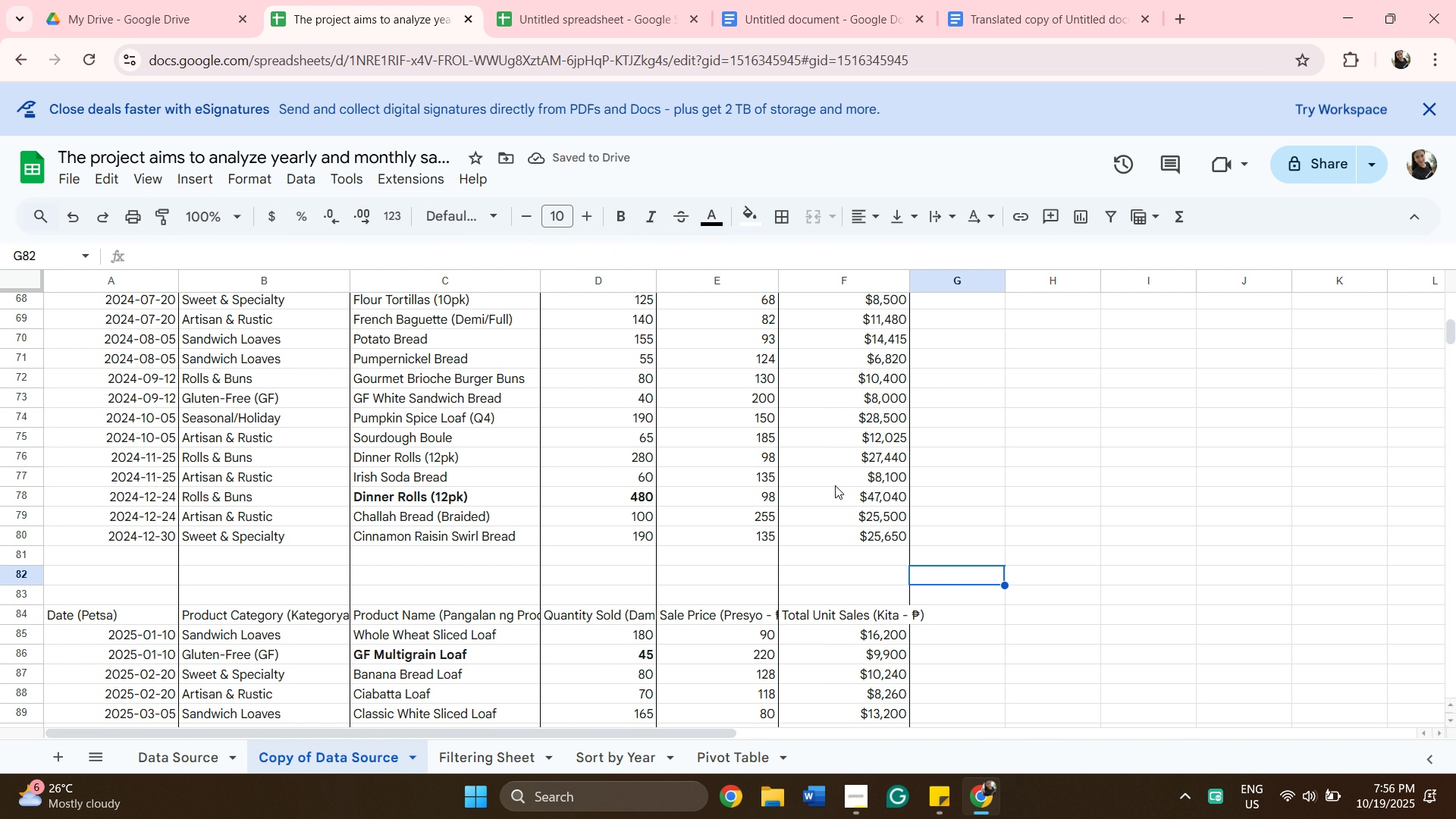 
scroll: coordinate [812, 554], scroll_direction: up, amount: 14.0
 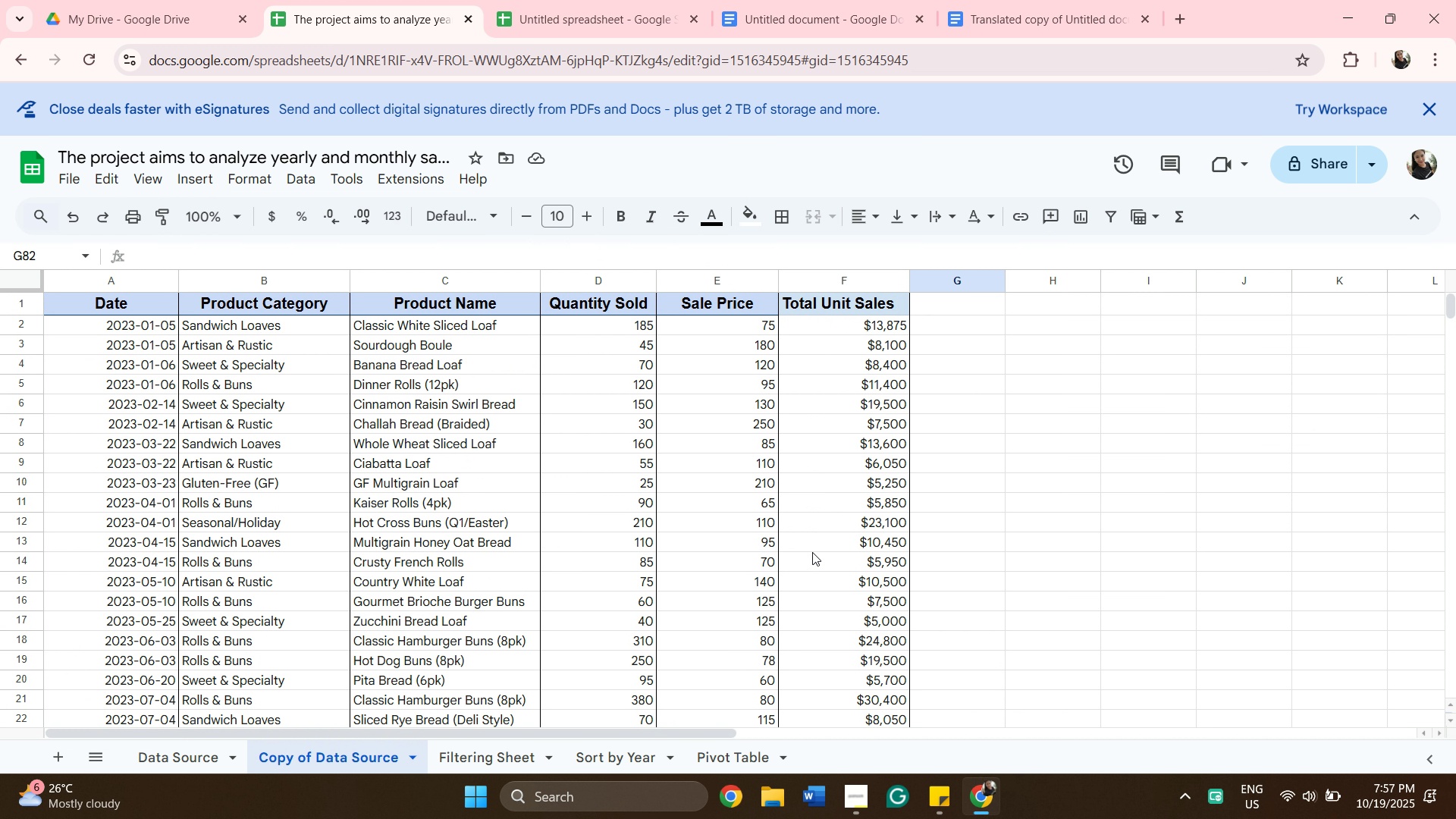 
scroll: coordinate [812, 552], scroll_direction: down, amount: 8.0
 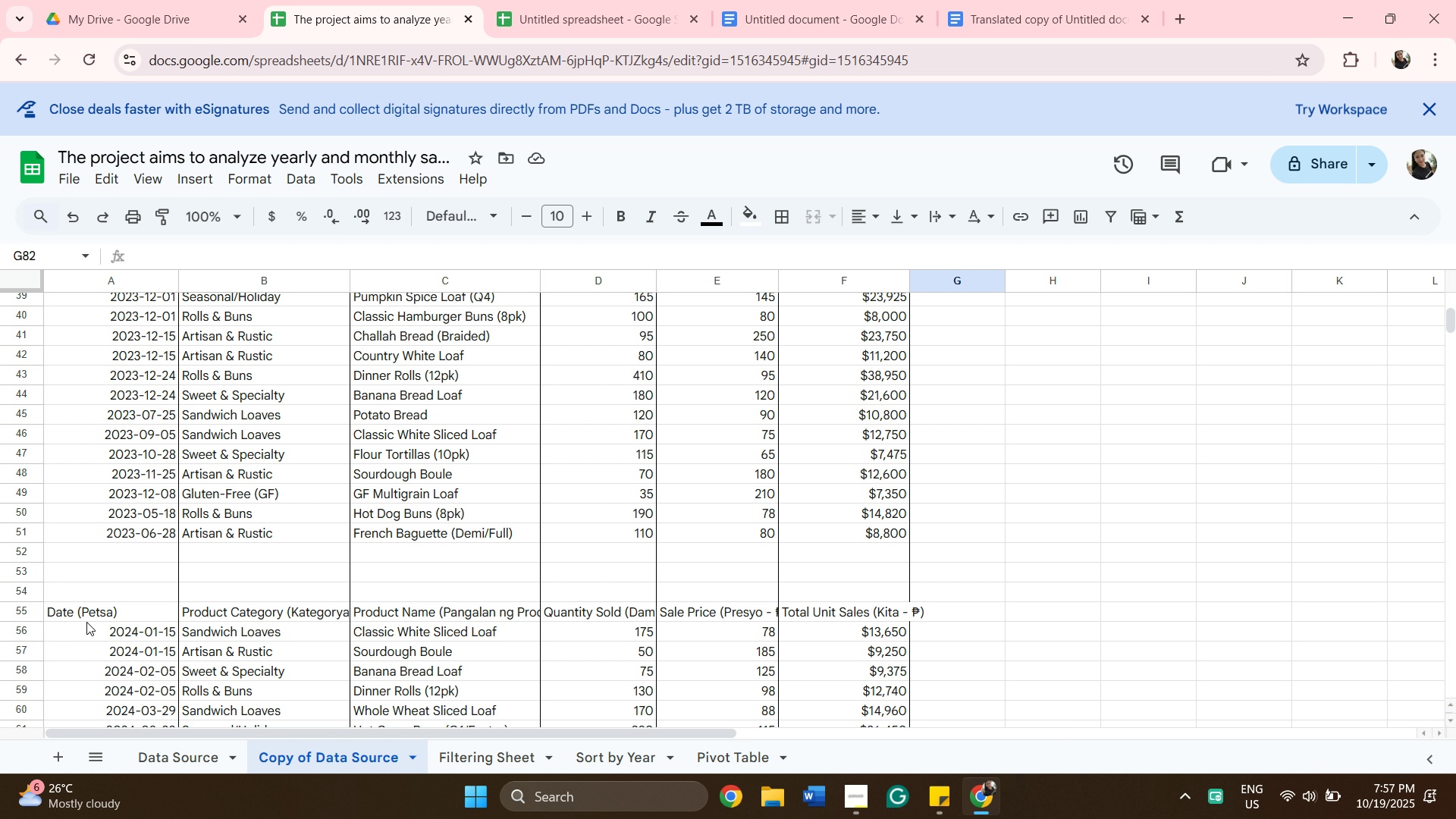 
left_click([86, 618])
 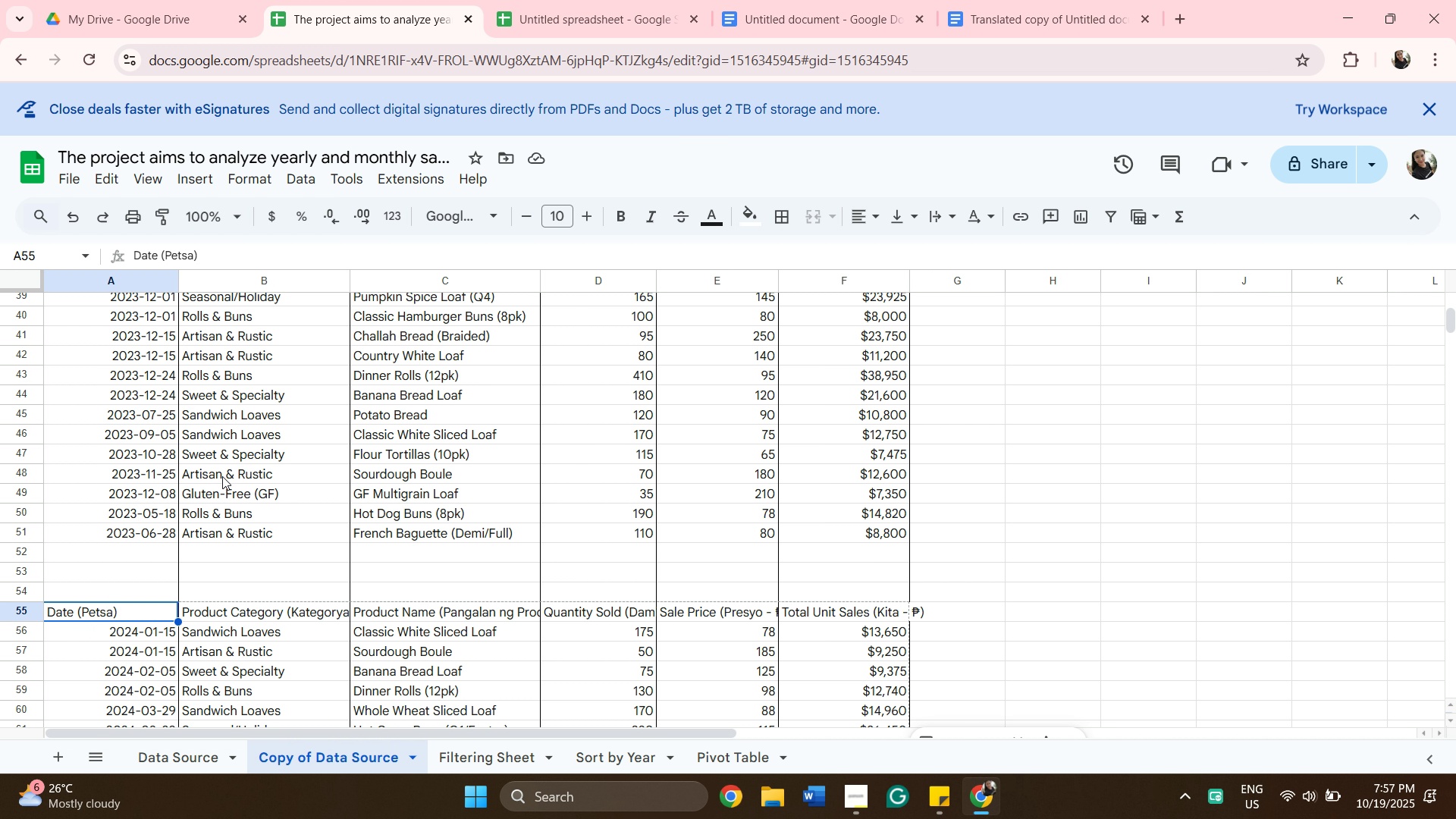 
wait(9.22)
 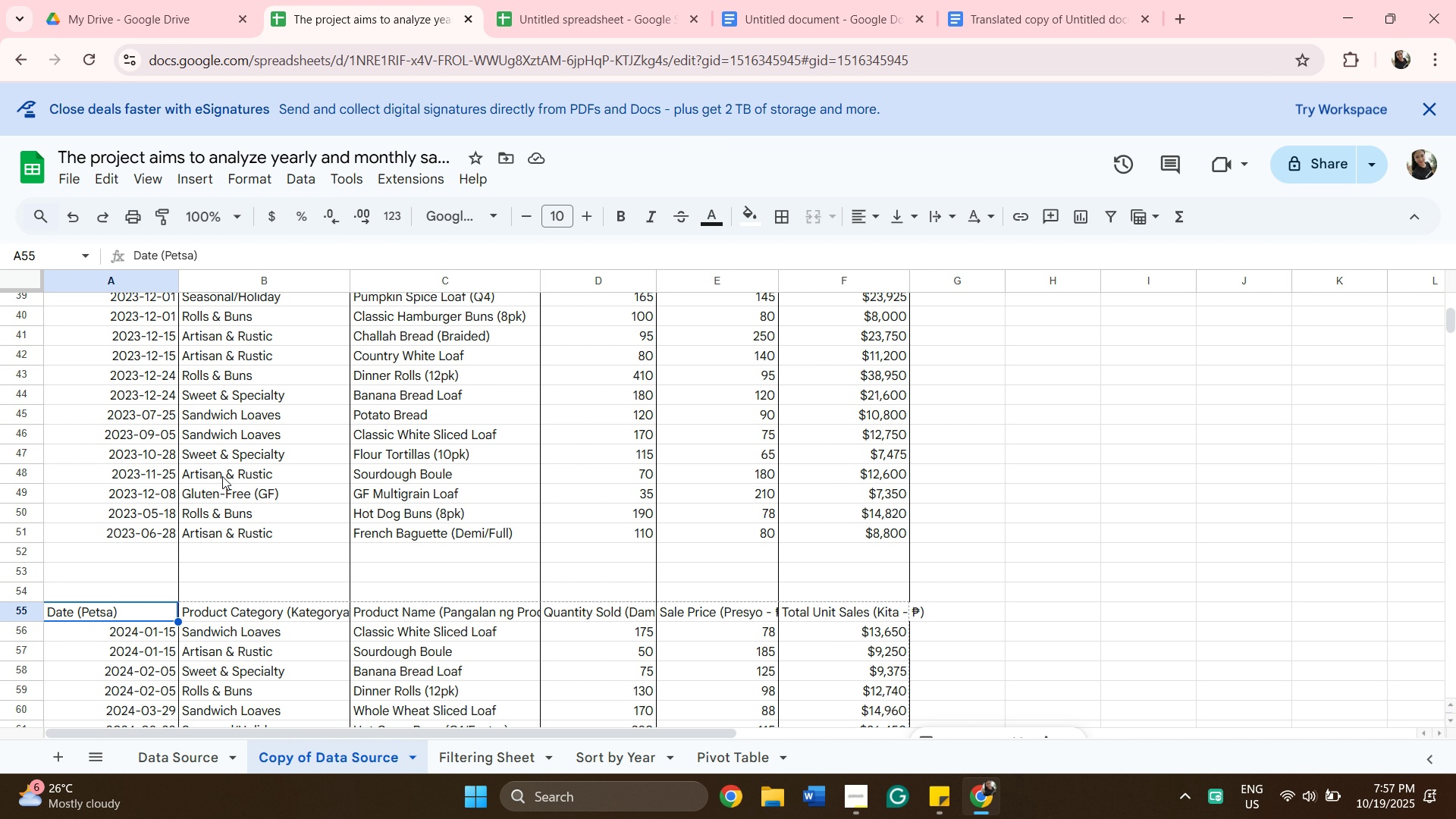 
key(Backspace)
type(2024)
 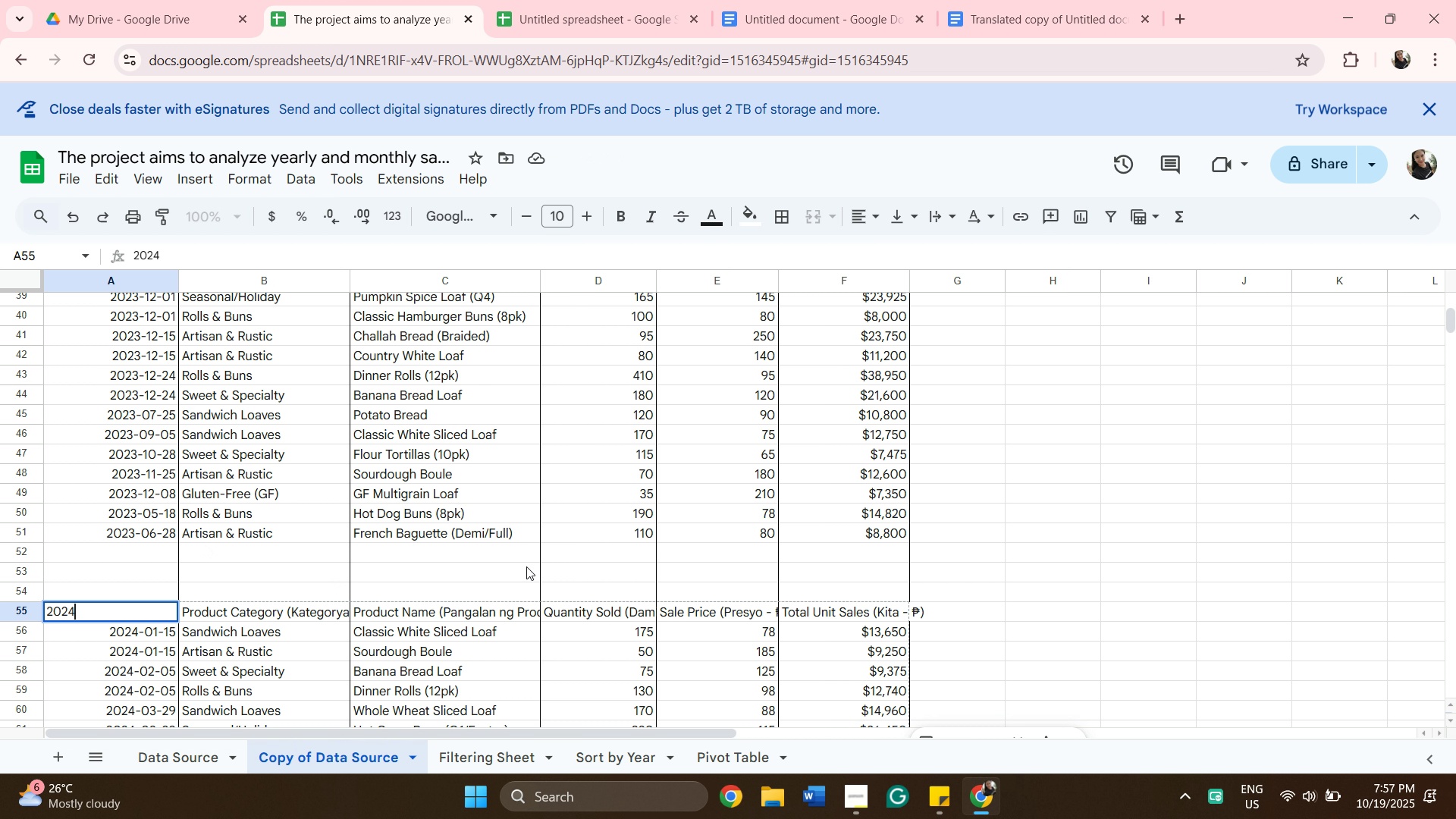 
left_click([548, 563])
 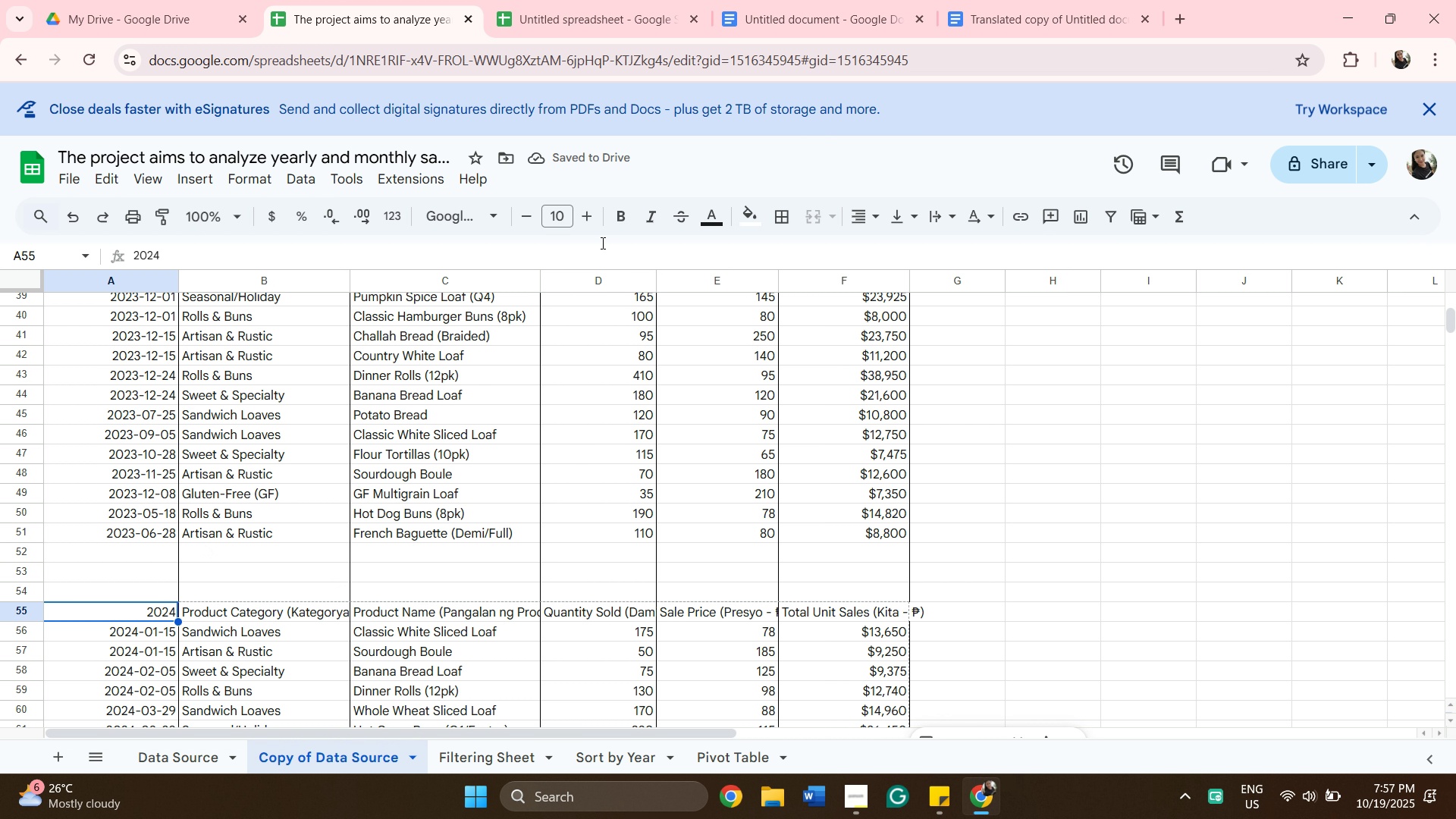 
left_click([620, 215])
 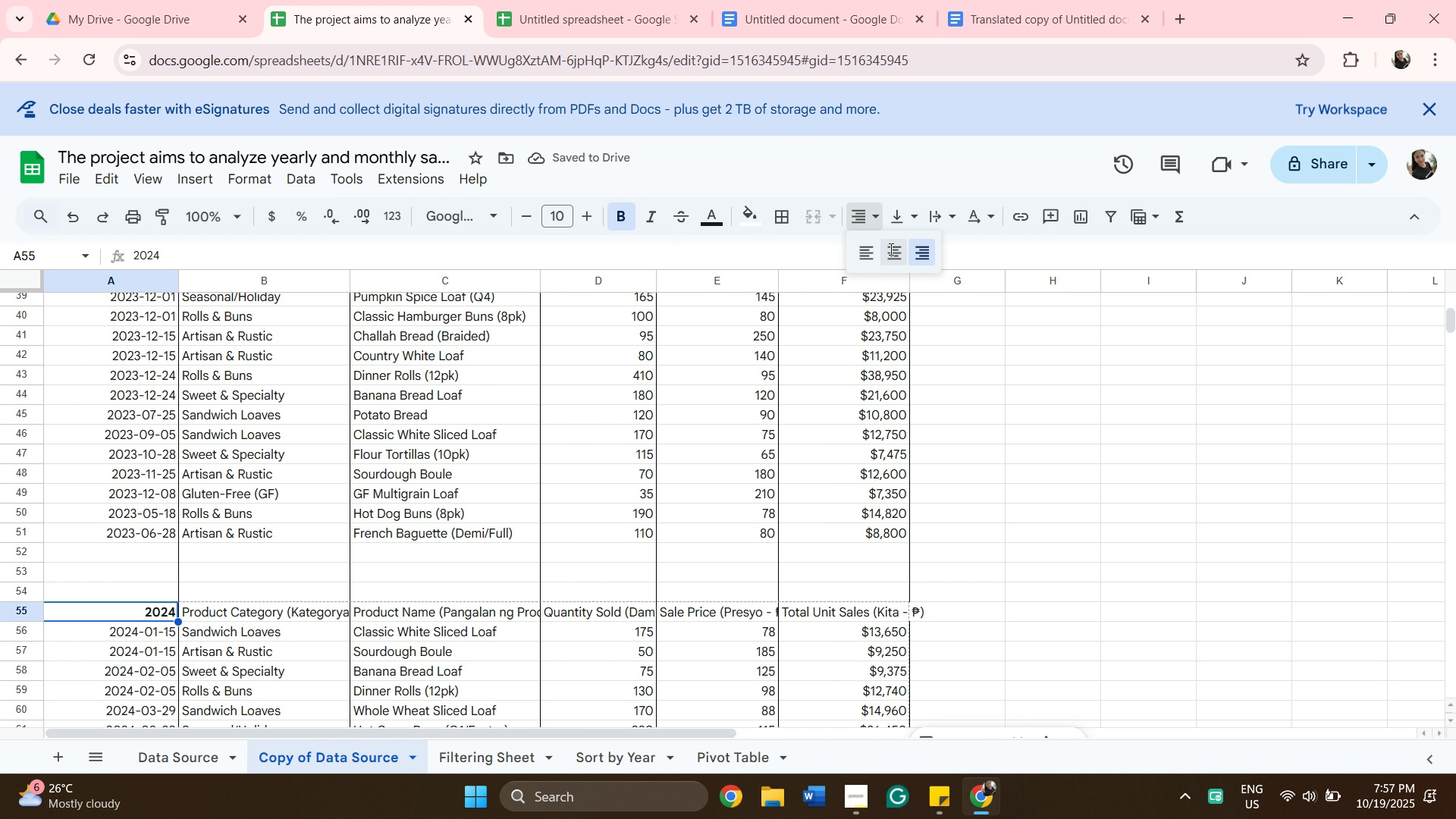 
wait(5.51)
 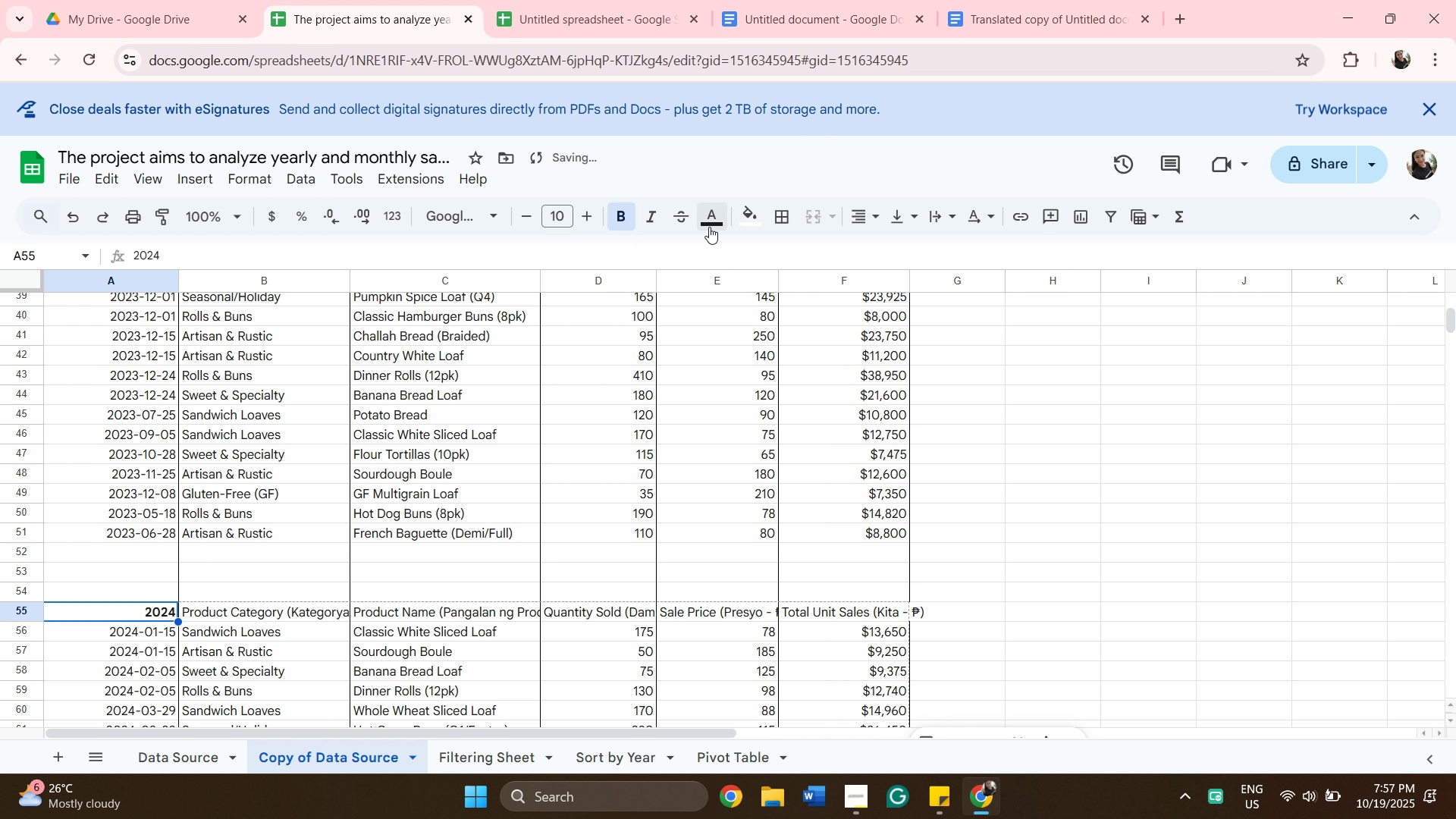 
scroll: coordinate [284, 513], scroll_direction: up, amount: 14.0
 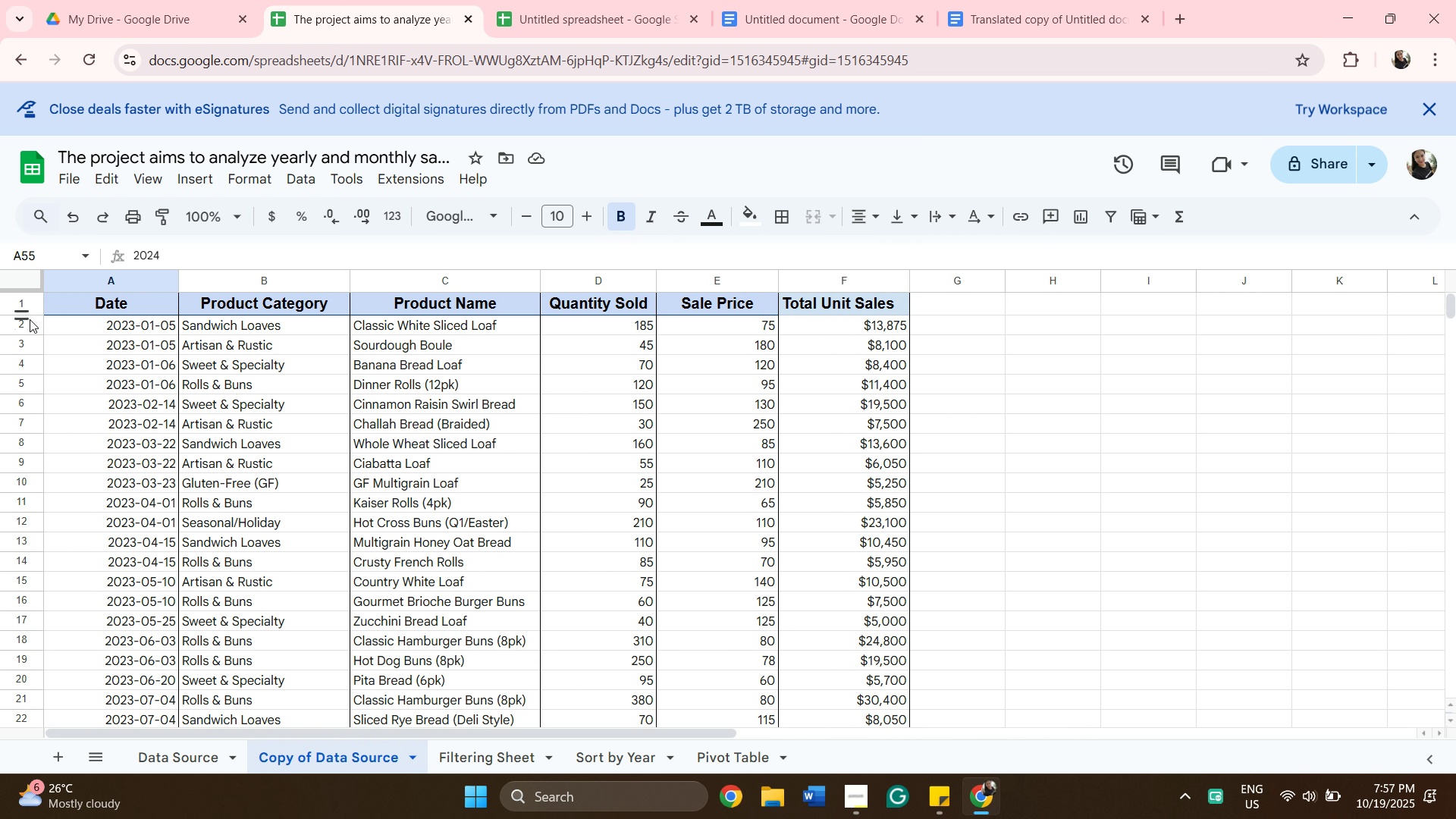 
scroll: coordinate [168, 688], scroll_direction: down, amount: 10.0
 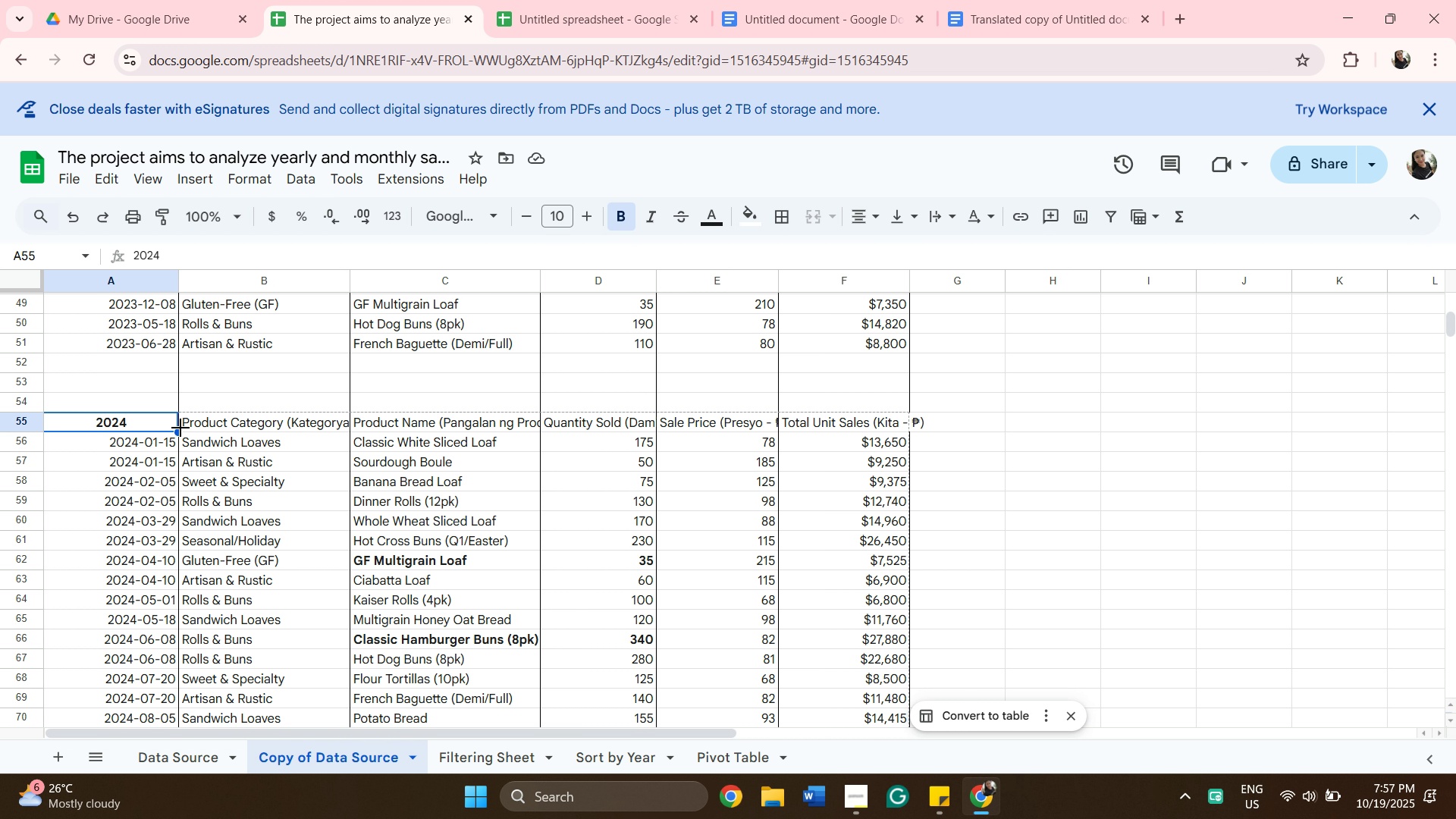 
scroll: coordinate [168, 414], scroll_direction: up, amount: 11.0
 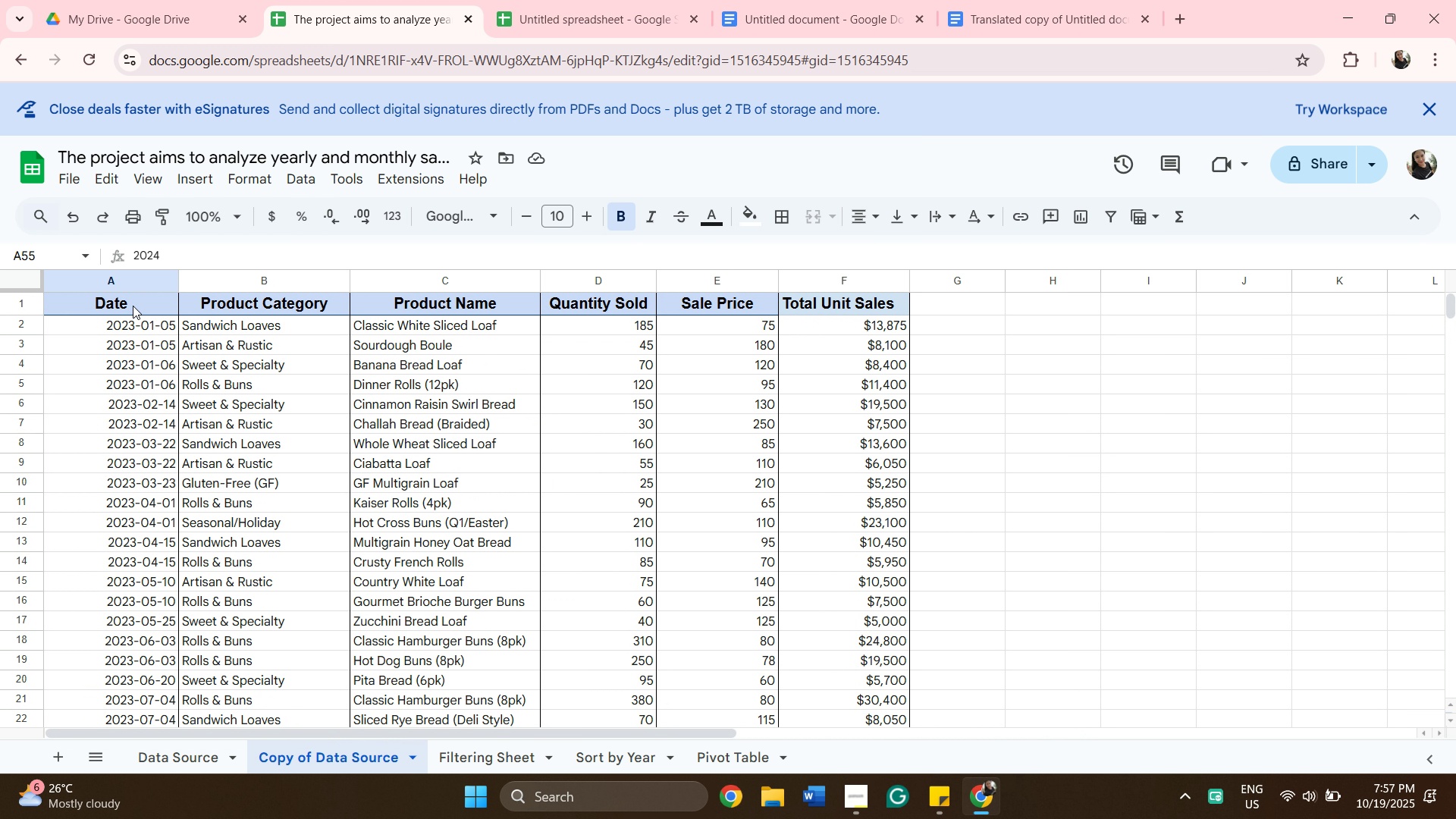 
scroll: coordinate [267, 387], scroll_direction: down, amount: 15.0
 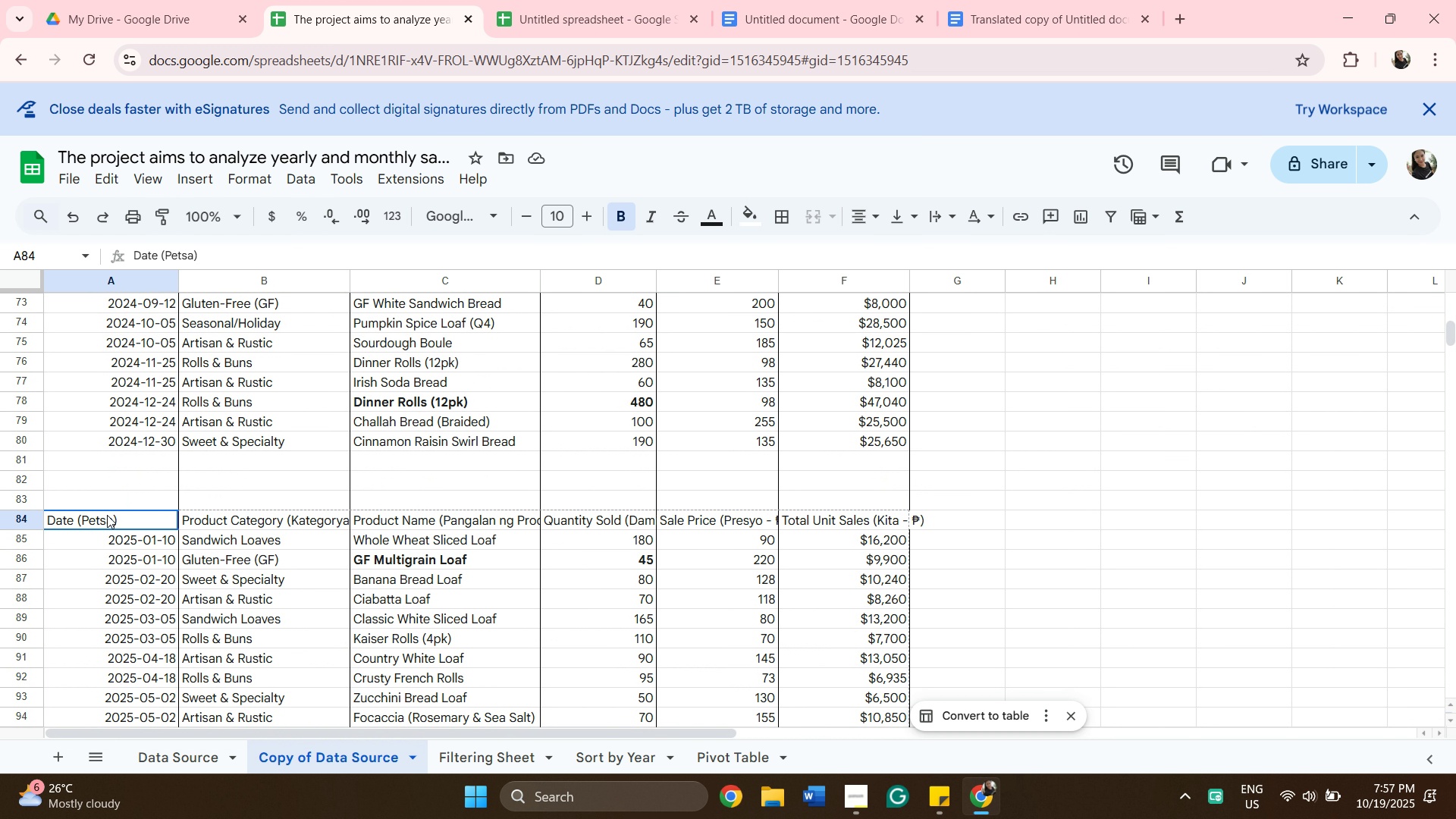 
left_click([107, 515])
 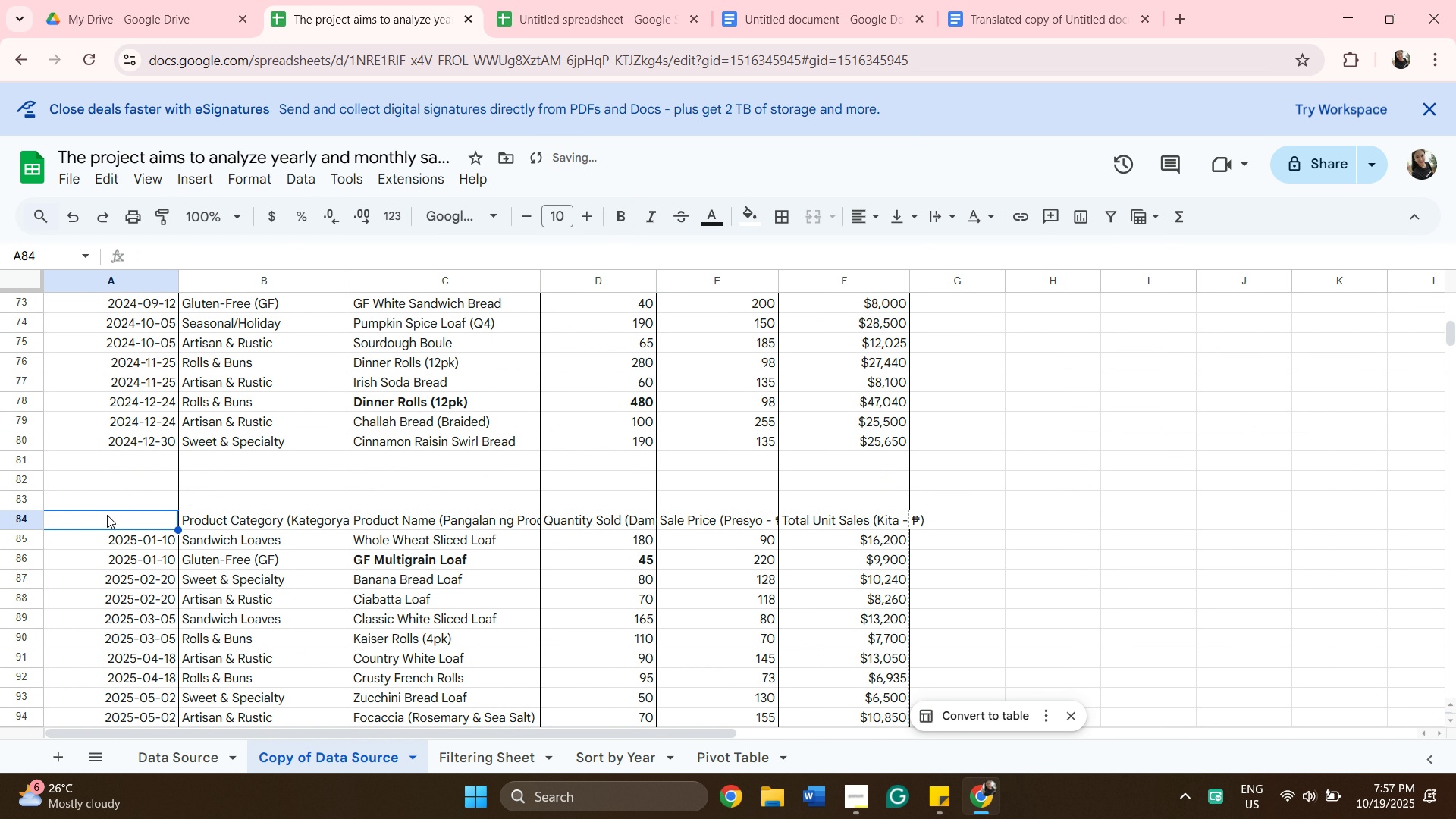 
key(Backspace)
type(2025)
 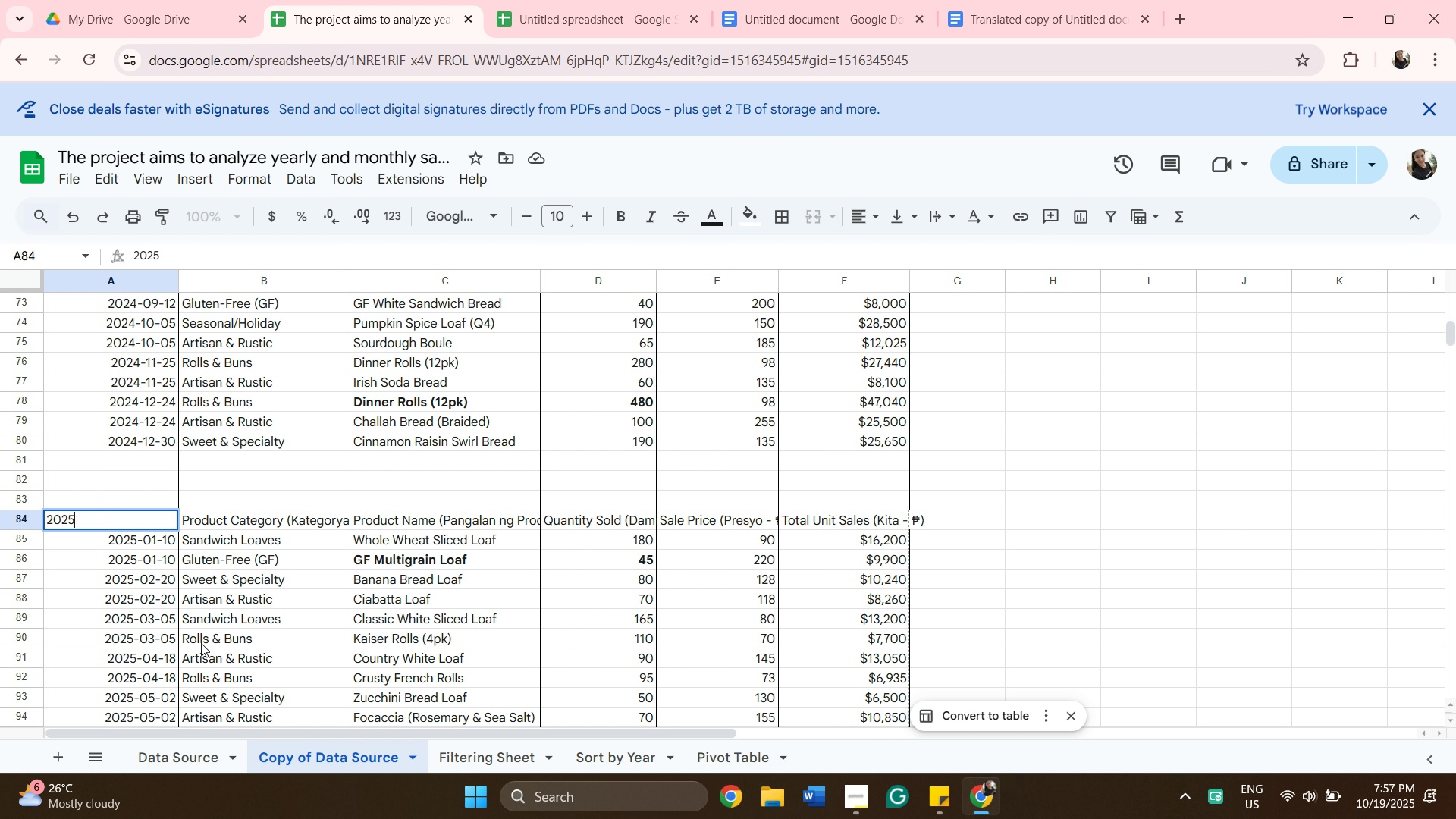 
left_click([253, 499])
 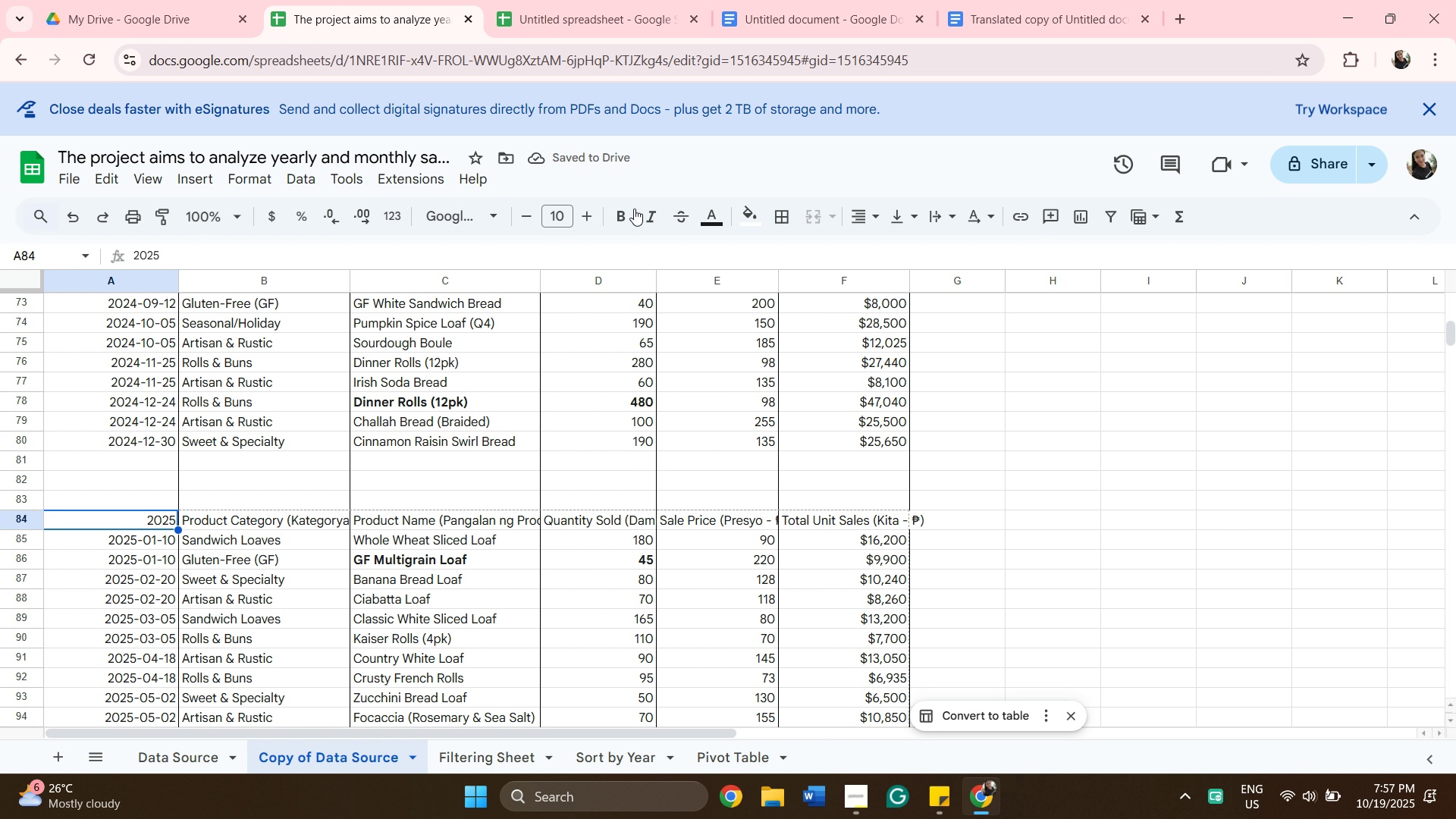 
left_click([628, 211])
 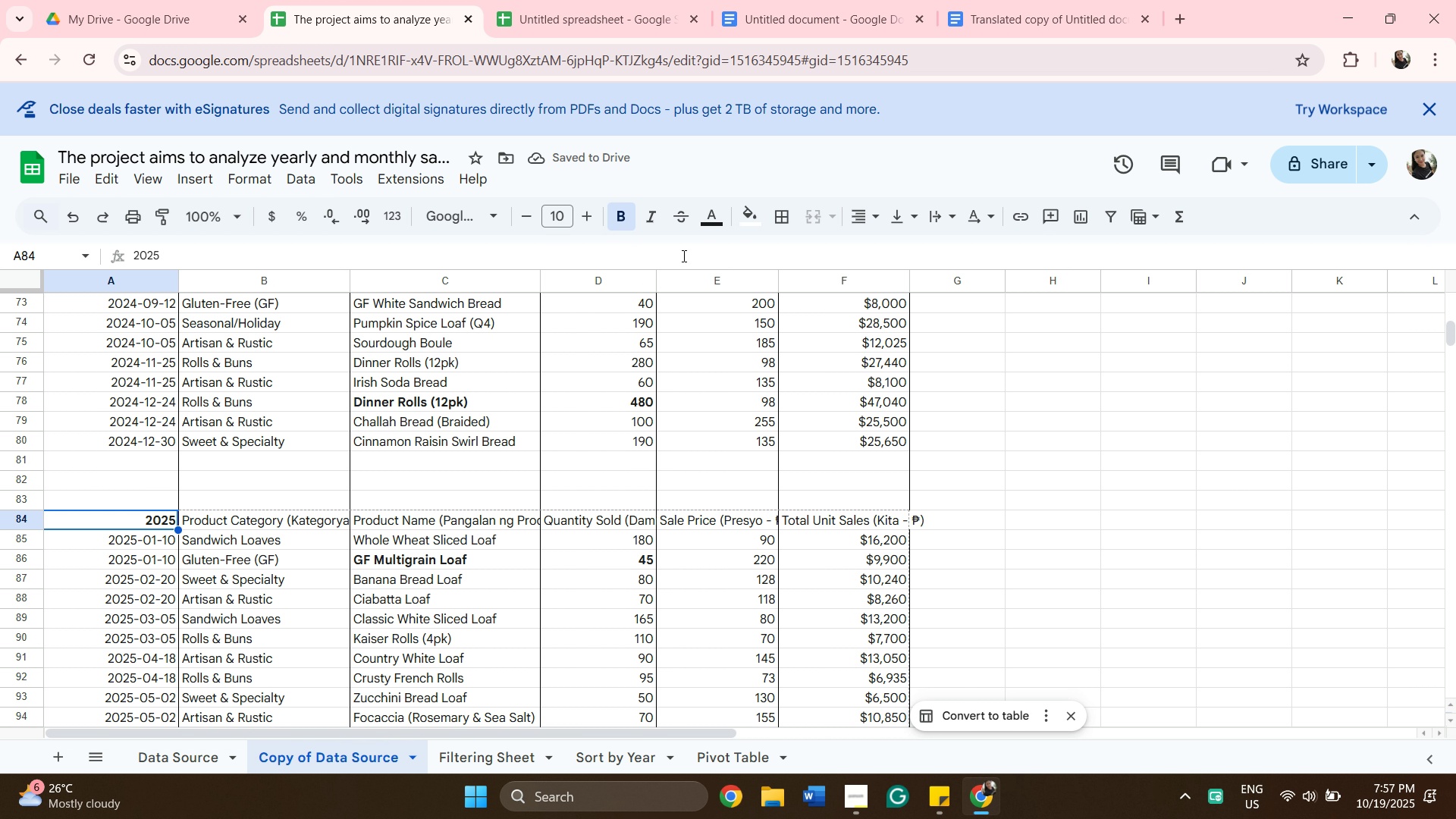 
mouse_move([450, 215])
 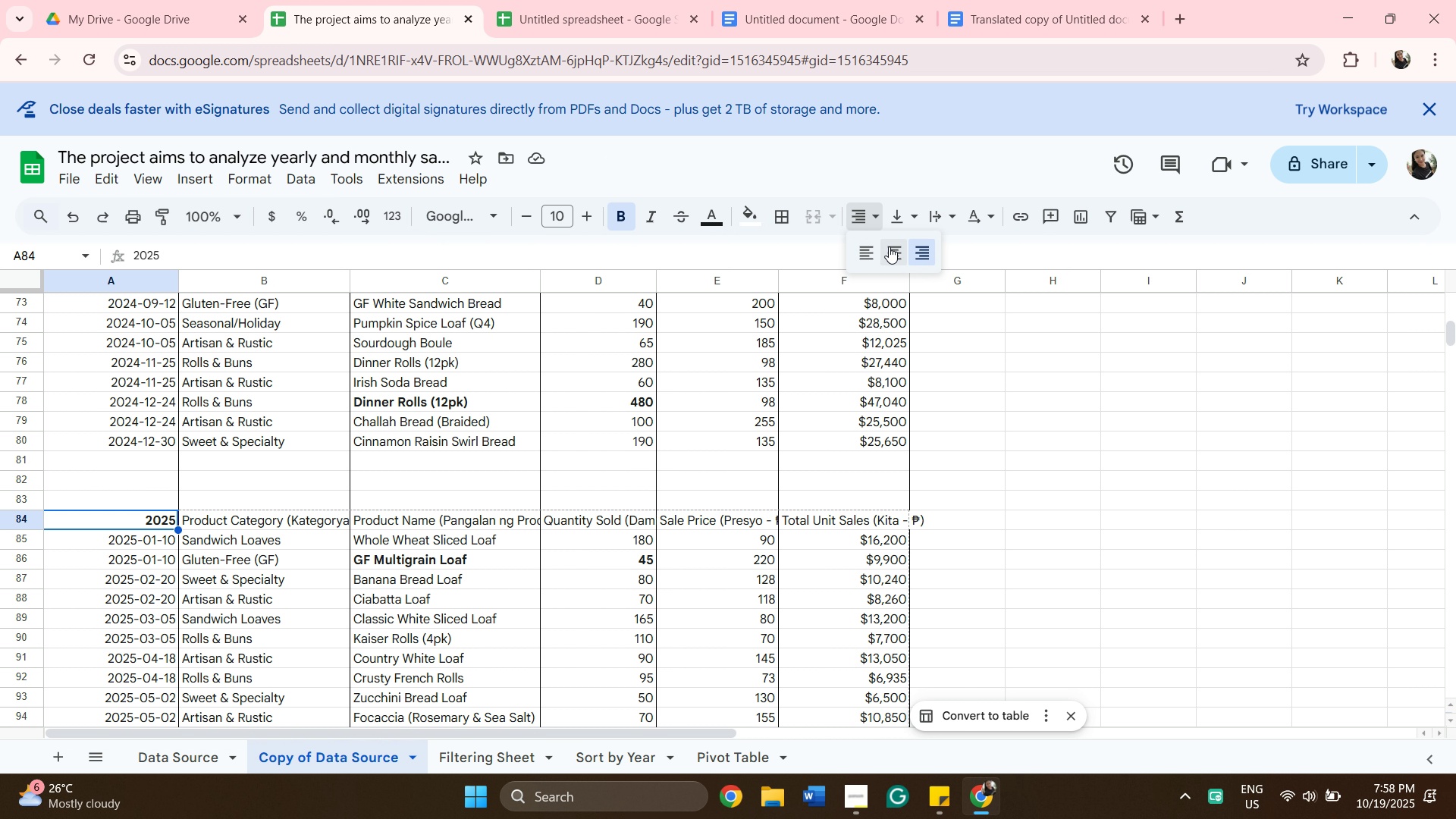 
left_click_drag(start_coordinate=[890, 246], to_coordinate=[896, 246])
 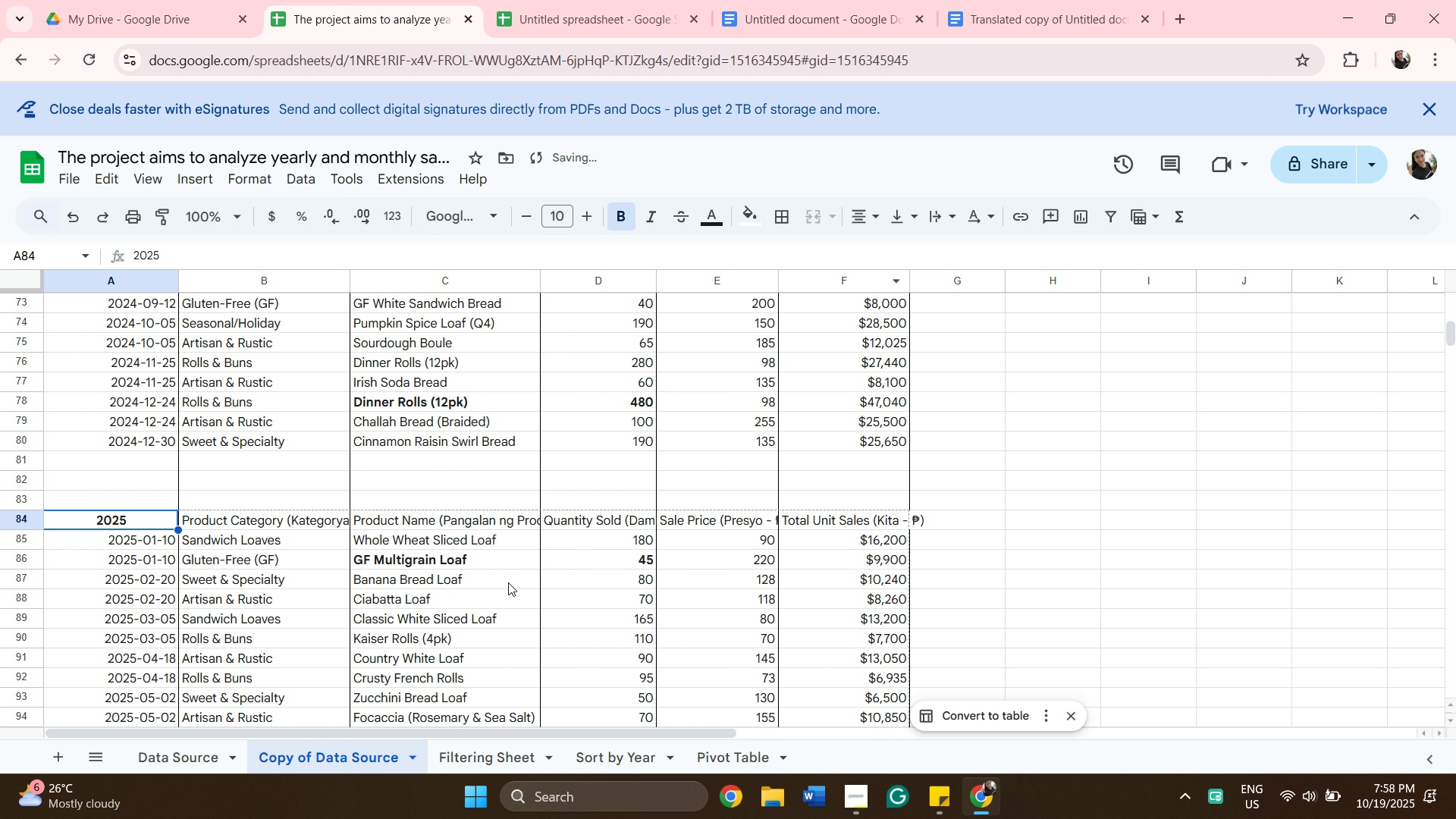 
scroll: coordinate [500, 577], scroll_direction: up, amount: 20.0
 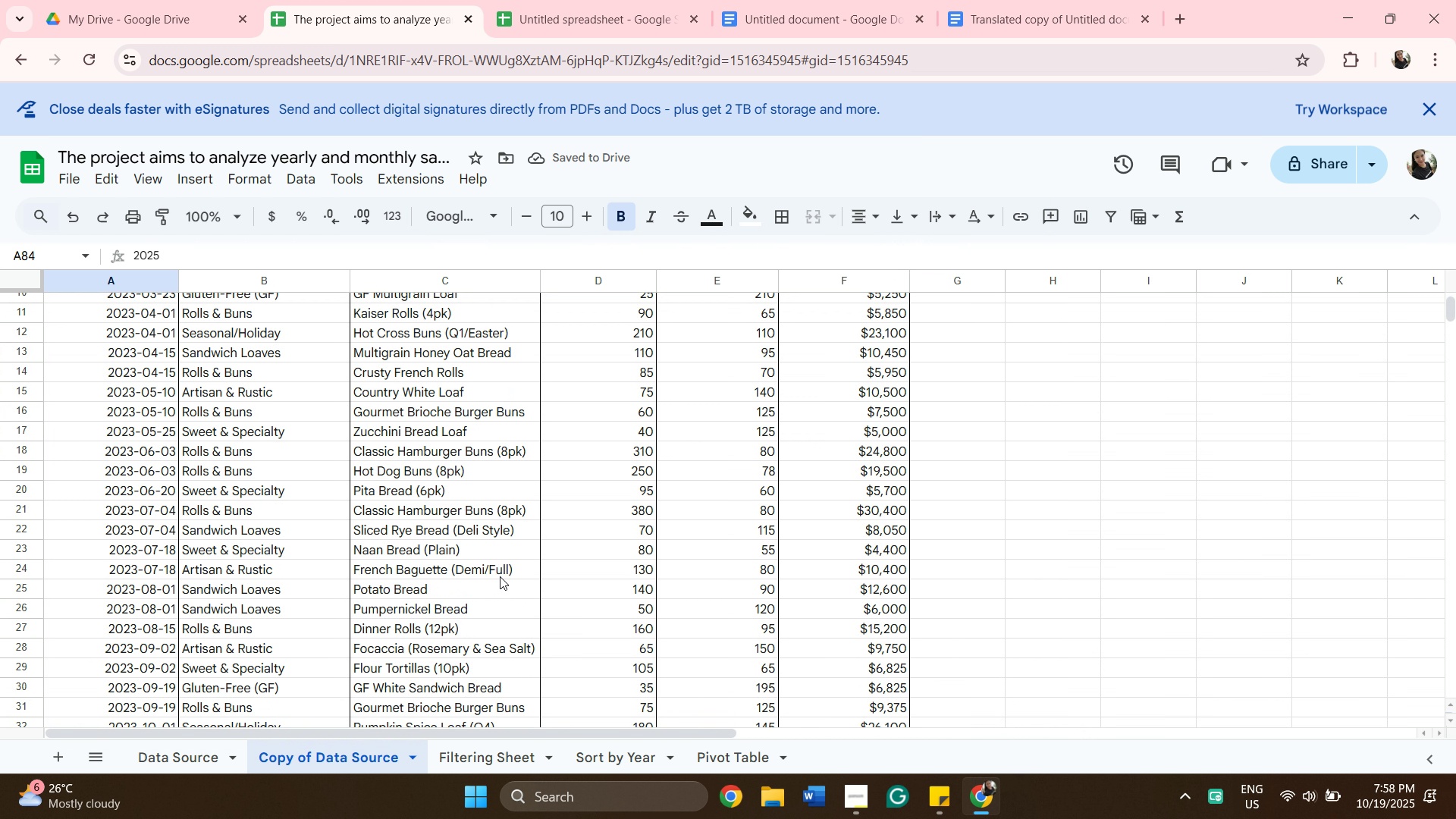 
scroll: coordinate [500, 576], scroll_direction: down, amount: 10.0
 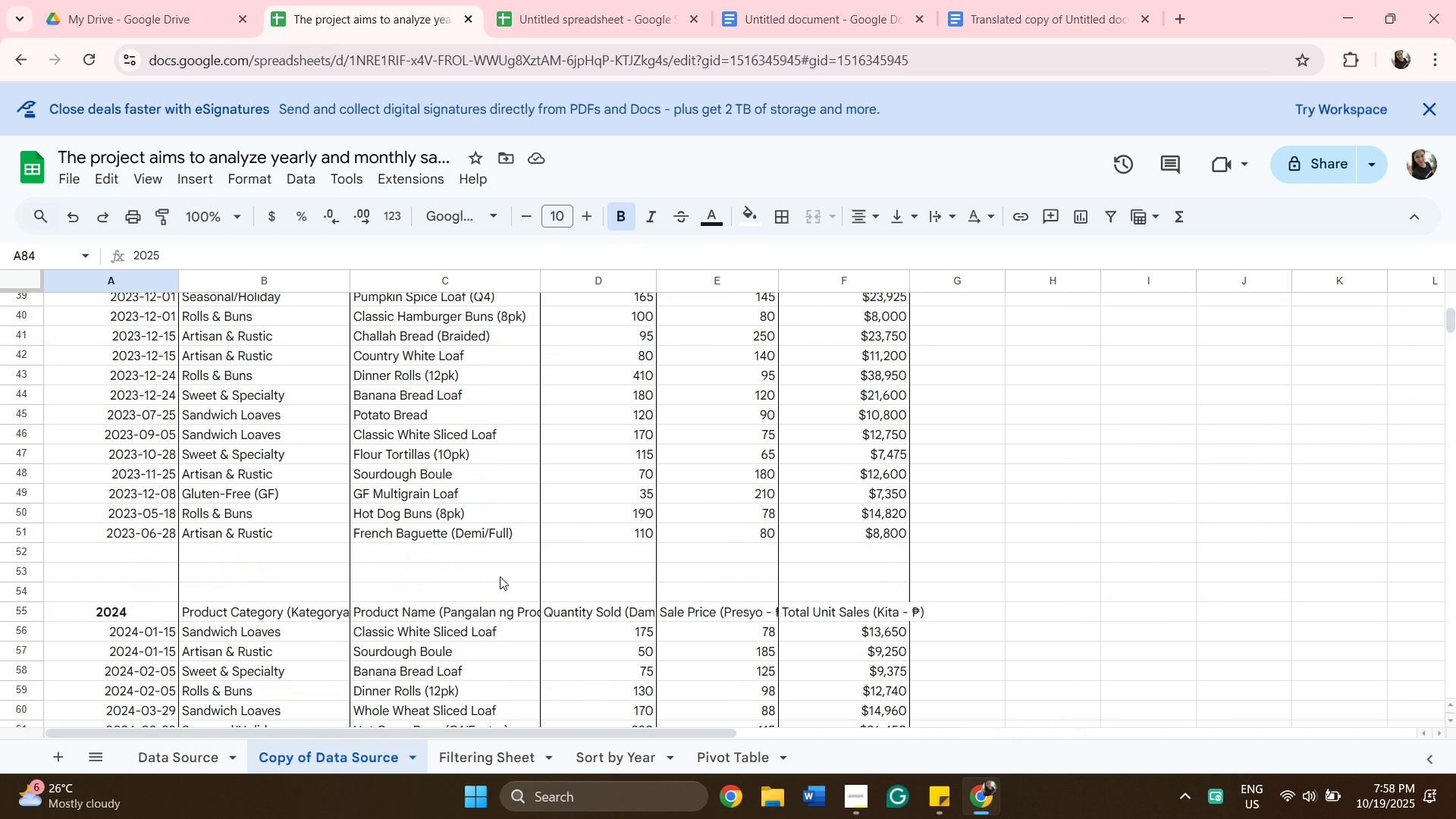 
scroll: coordinate [408, 531], scroll_direction: up, amount: 5.0
 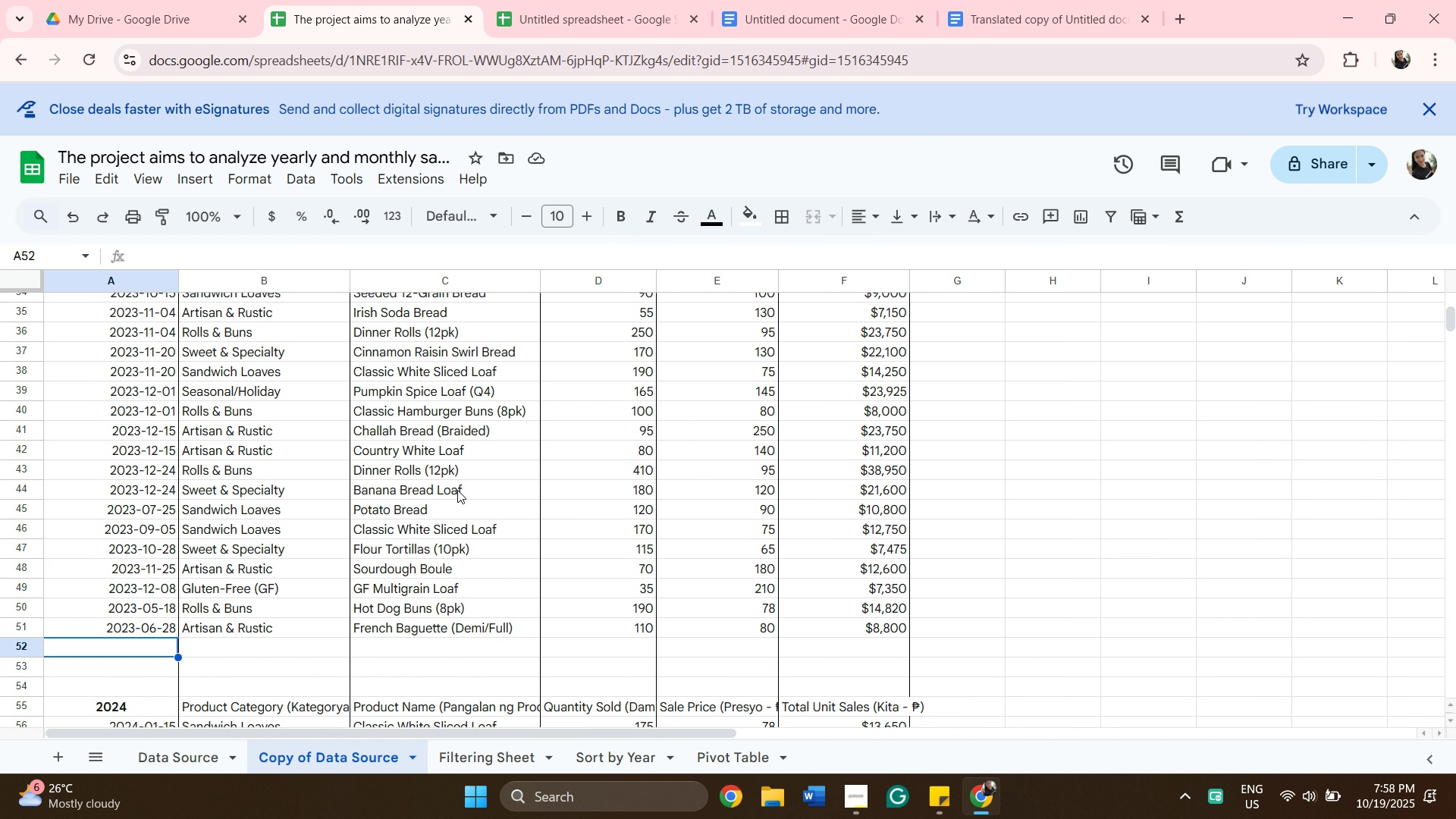 
scroll: coordinate [457, 490], scroll_direction: down, amount: 2.0
 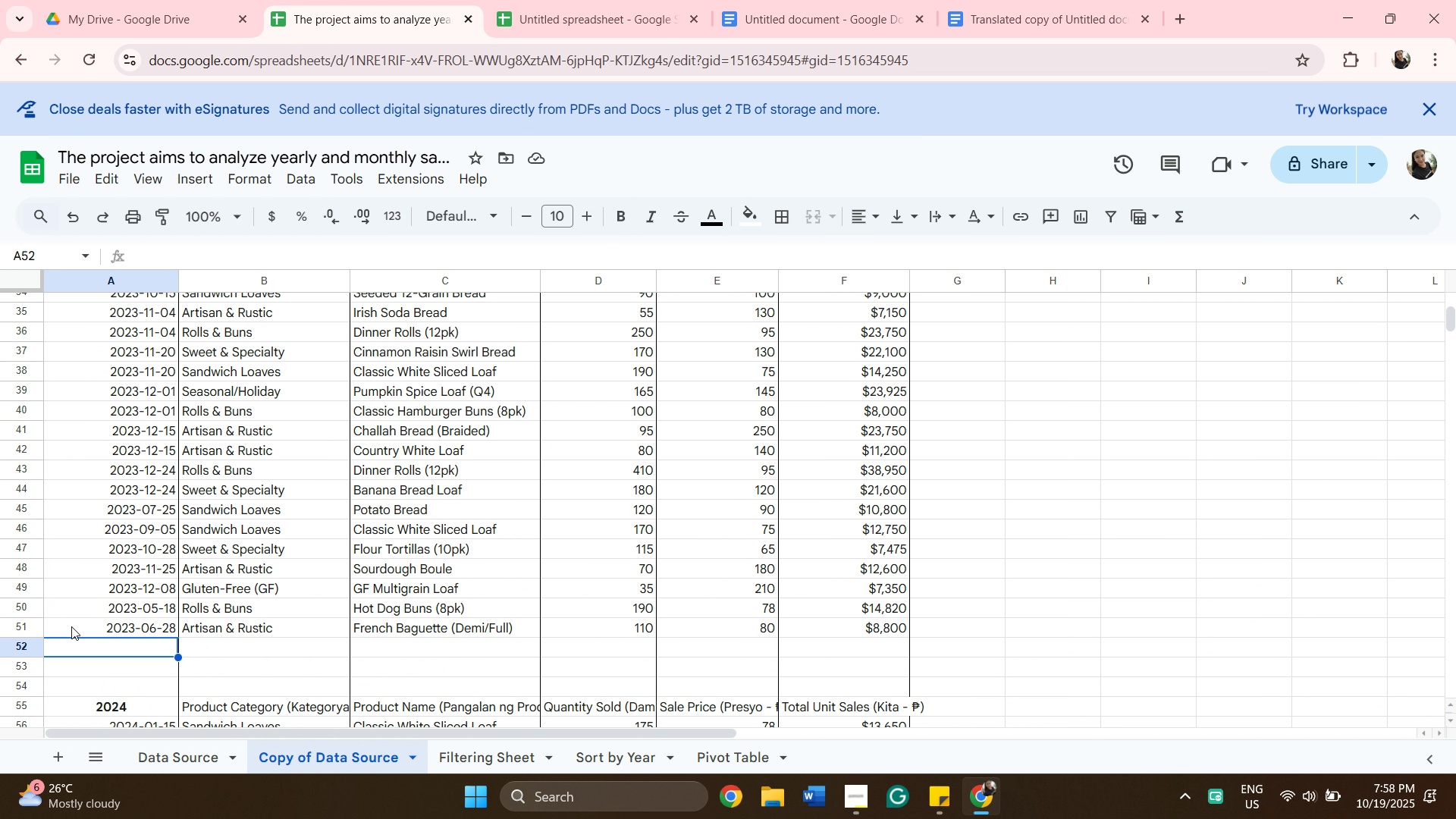 
left_click([71, 626])
 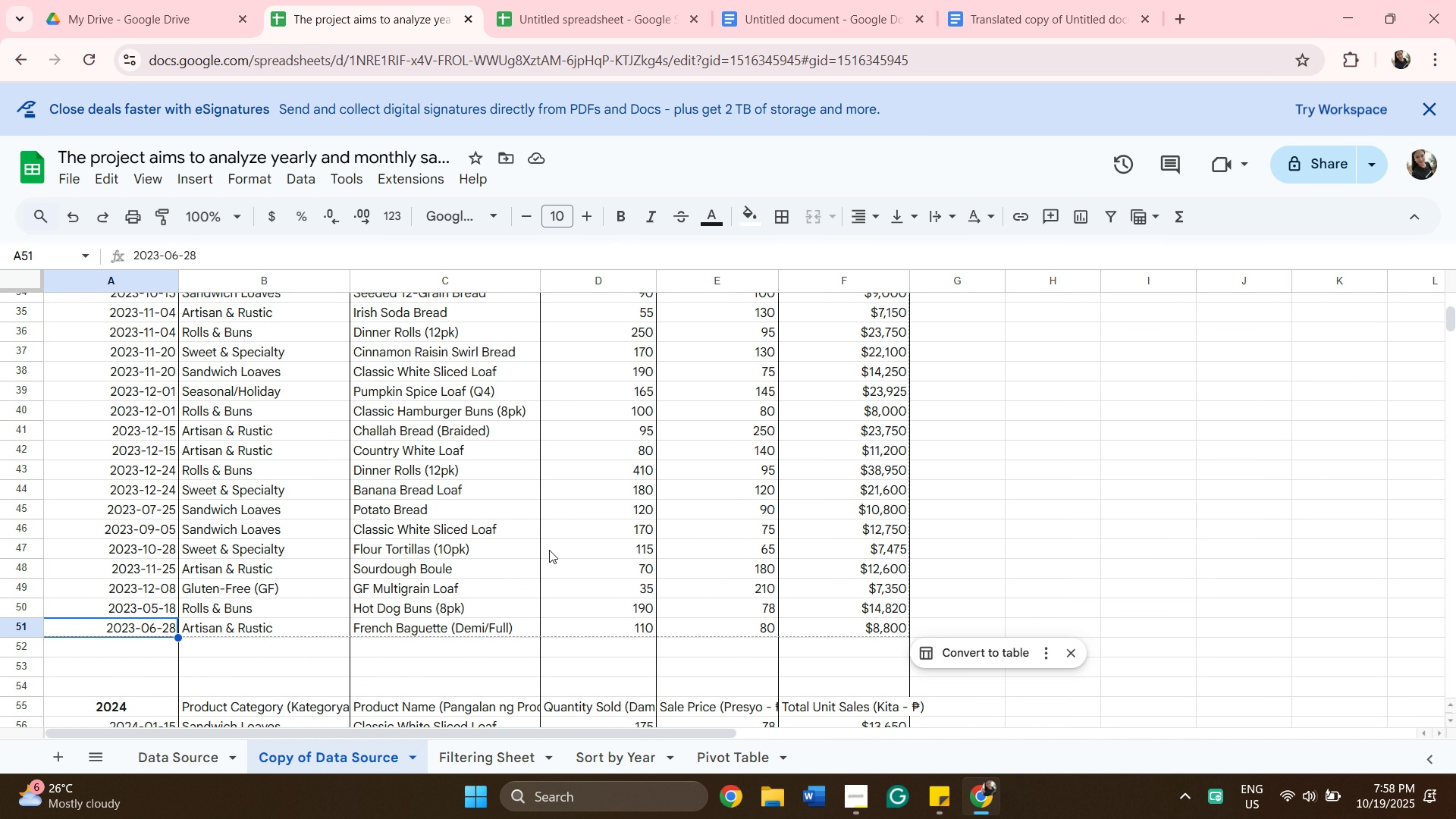 
scroll: coordinate [577, 546], scroll_direction: up, amount: 9.0
 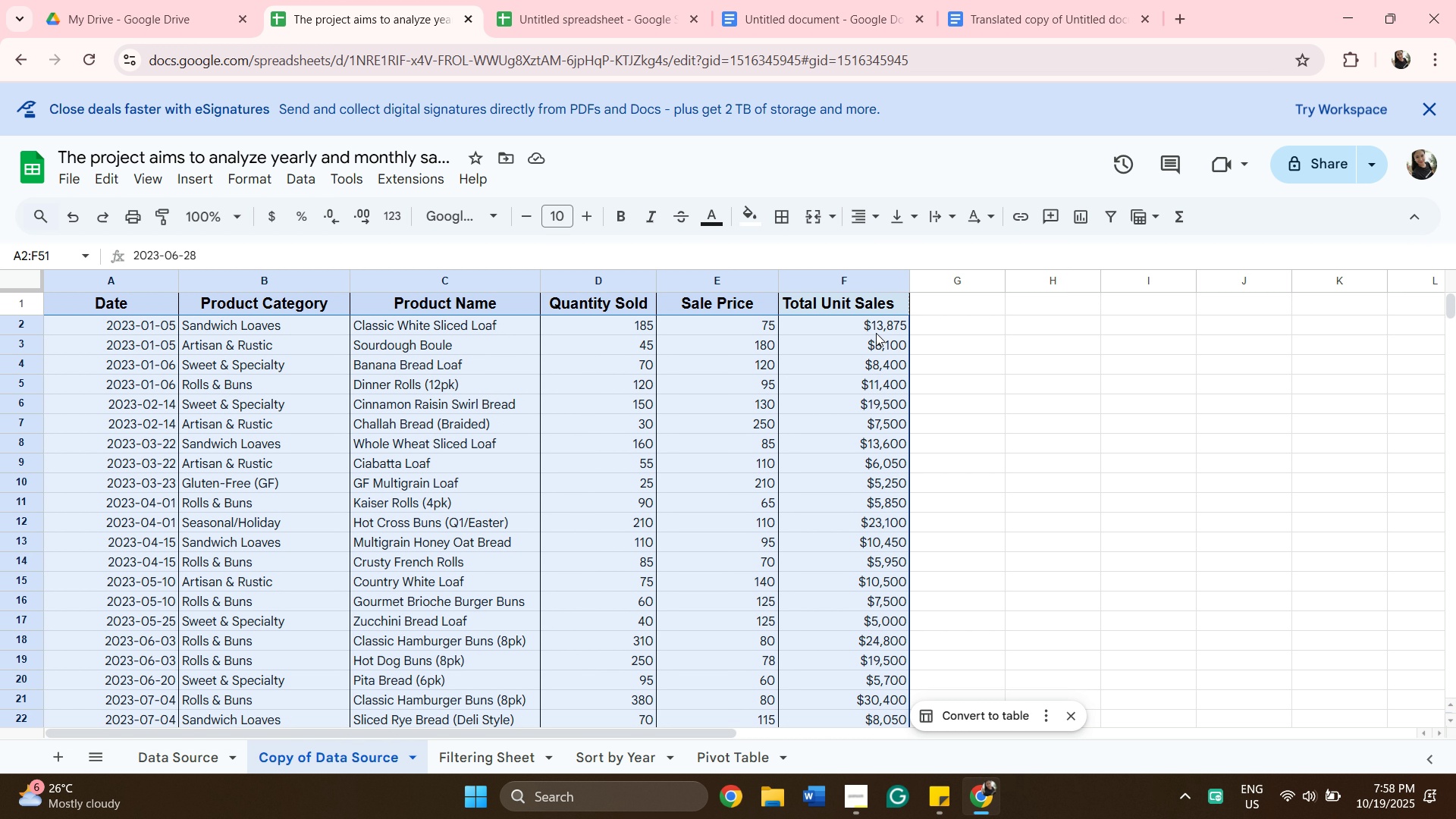 
hold_key(key=ShiftLeft, duration=0.54)
left_click([876, 333])
 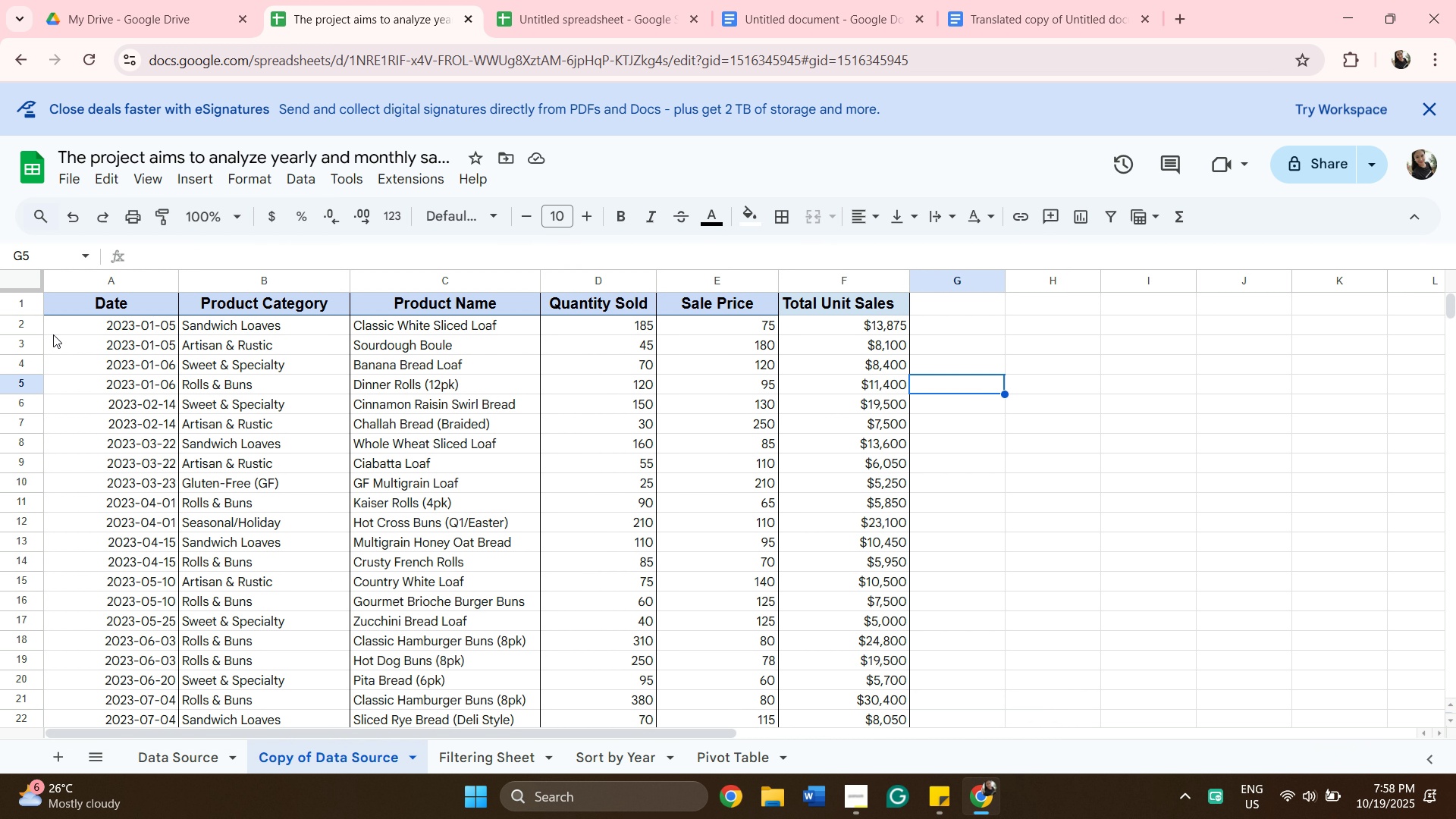 
left_click([63, 324])
 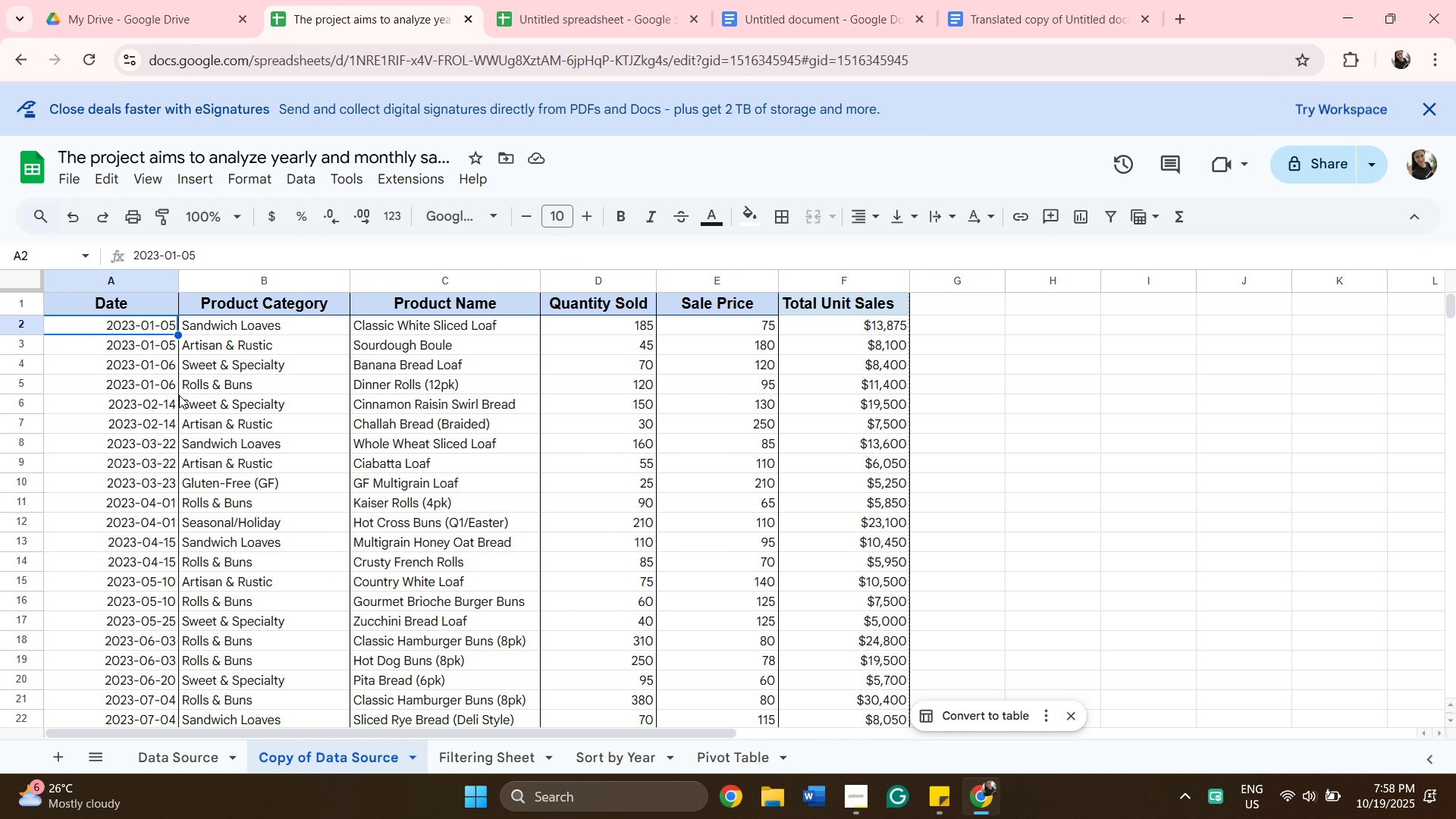 
scroll: coordinate [234, 375], scroll_direction: down, amount: 8.0
 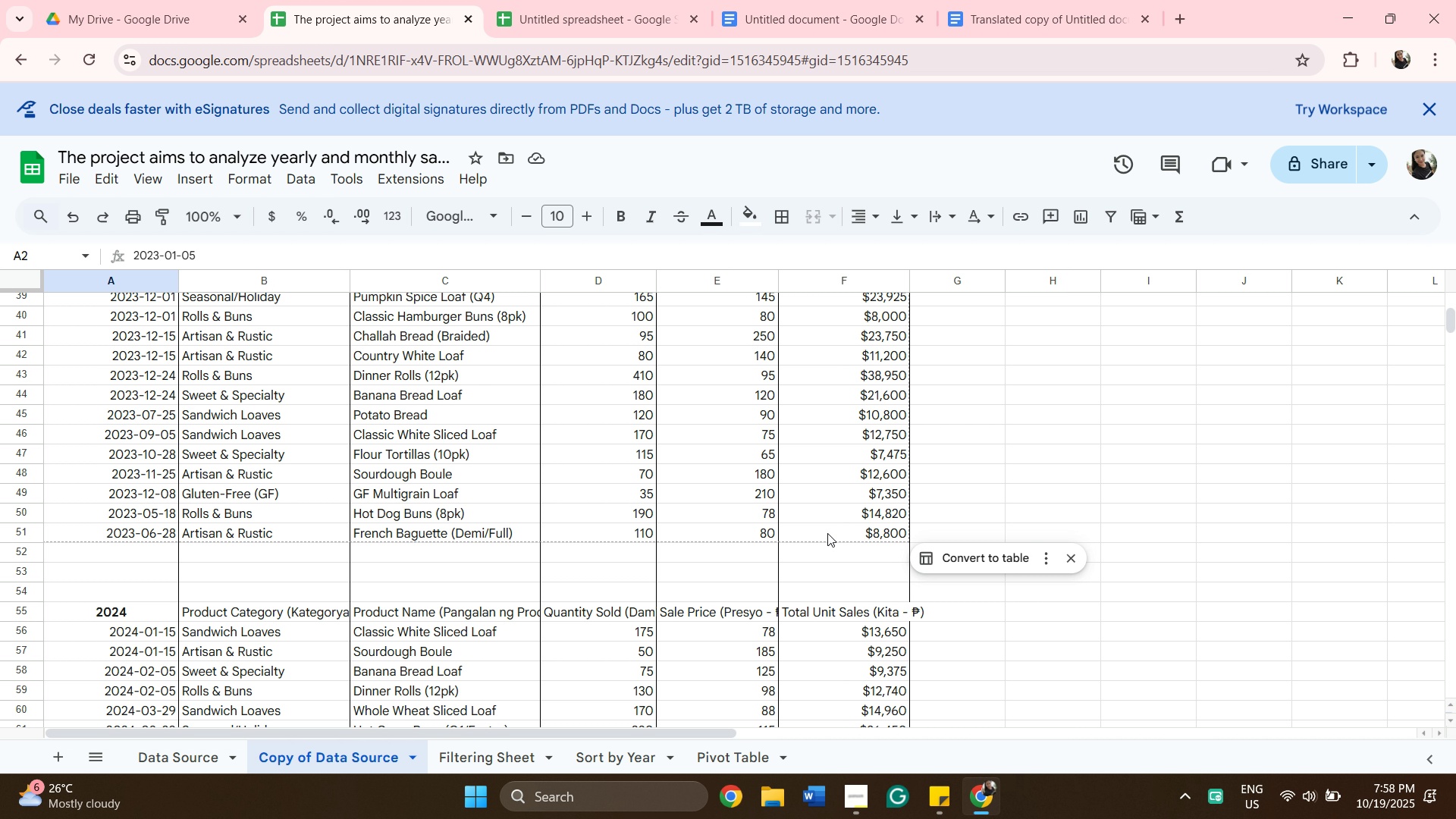 
wait(6.41)
 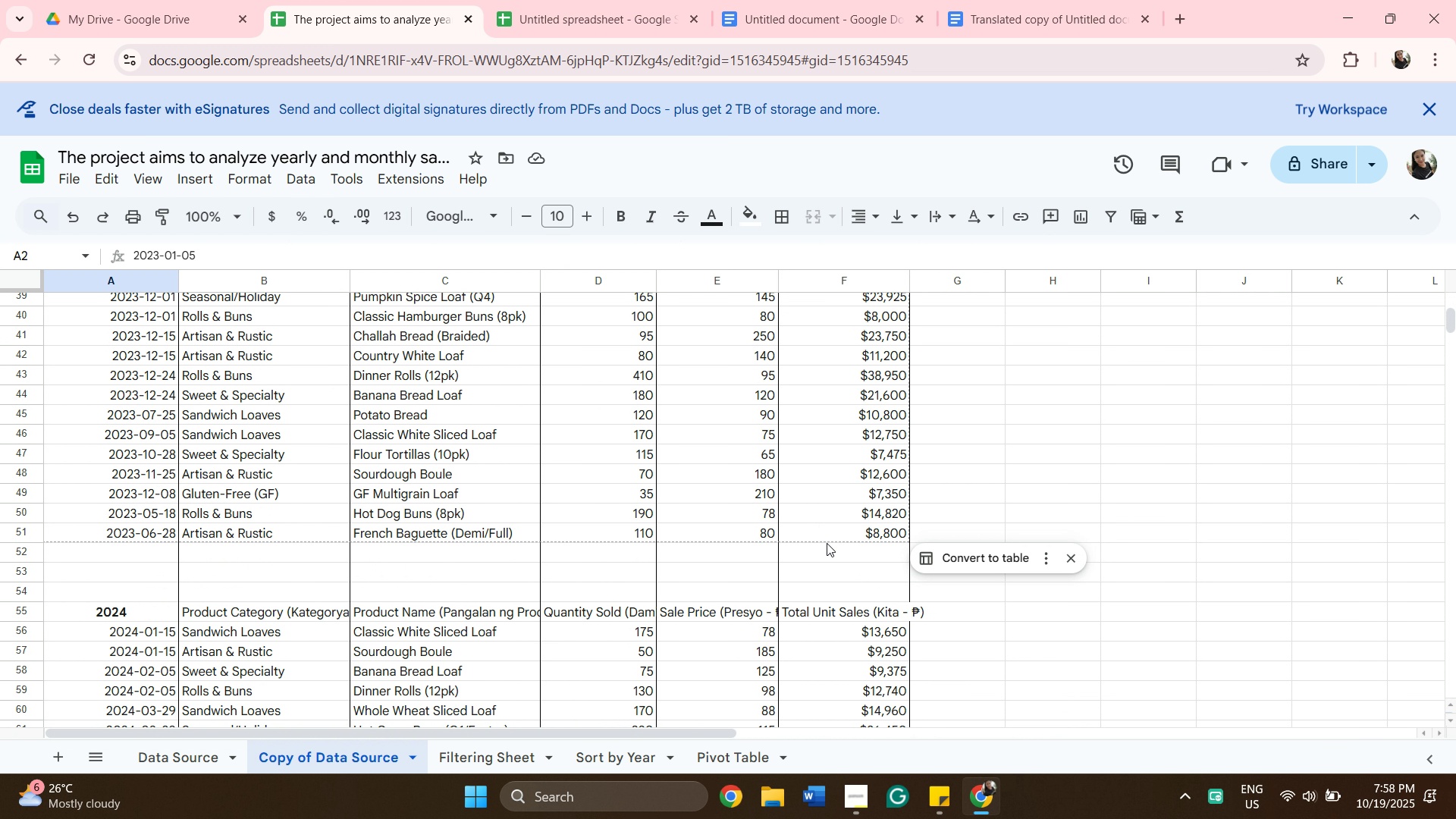 
scroll: coordinate [552, 536], scroll_direction: up, amount: 15.0
 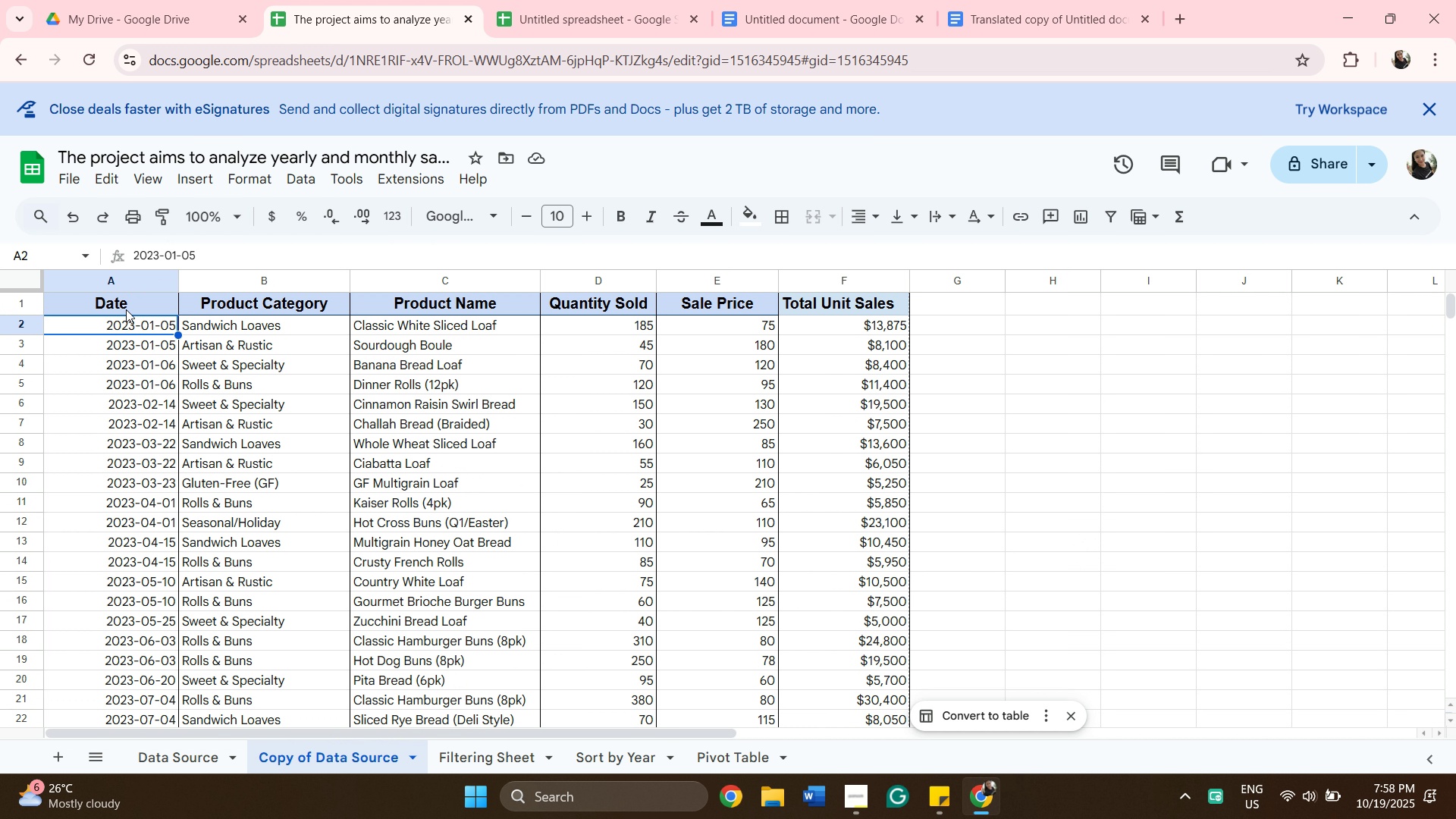 
left_click([126, 307])
 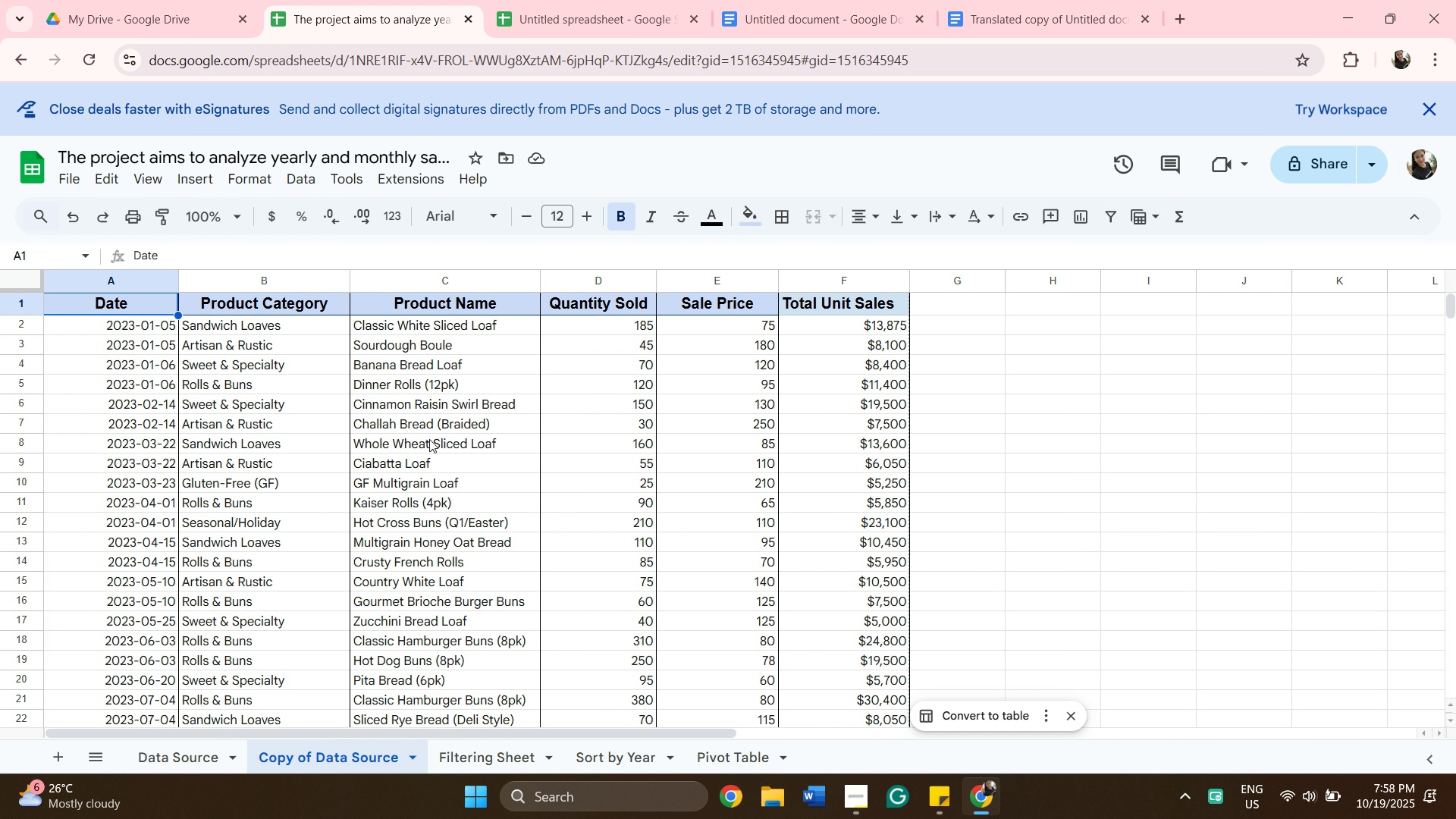 
scroll: coordinate [466, 443], scroll_direction: down, amount: 9.0
 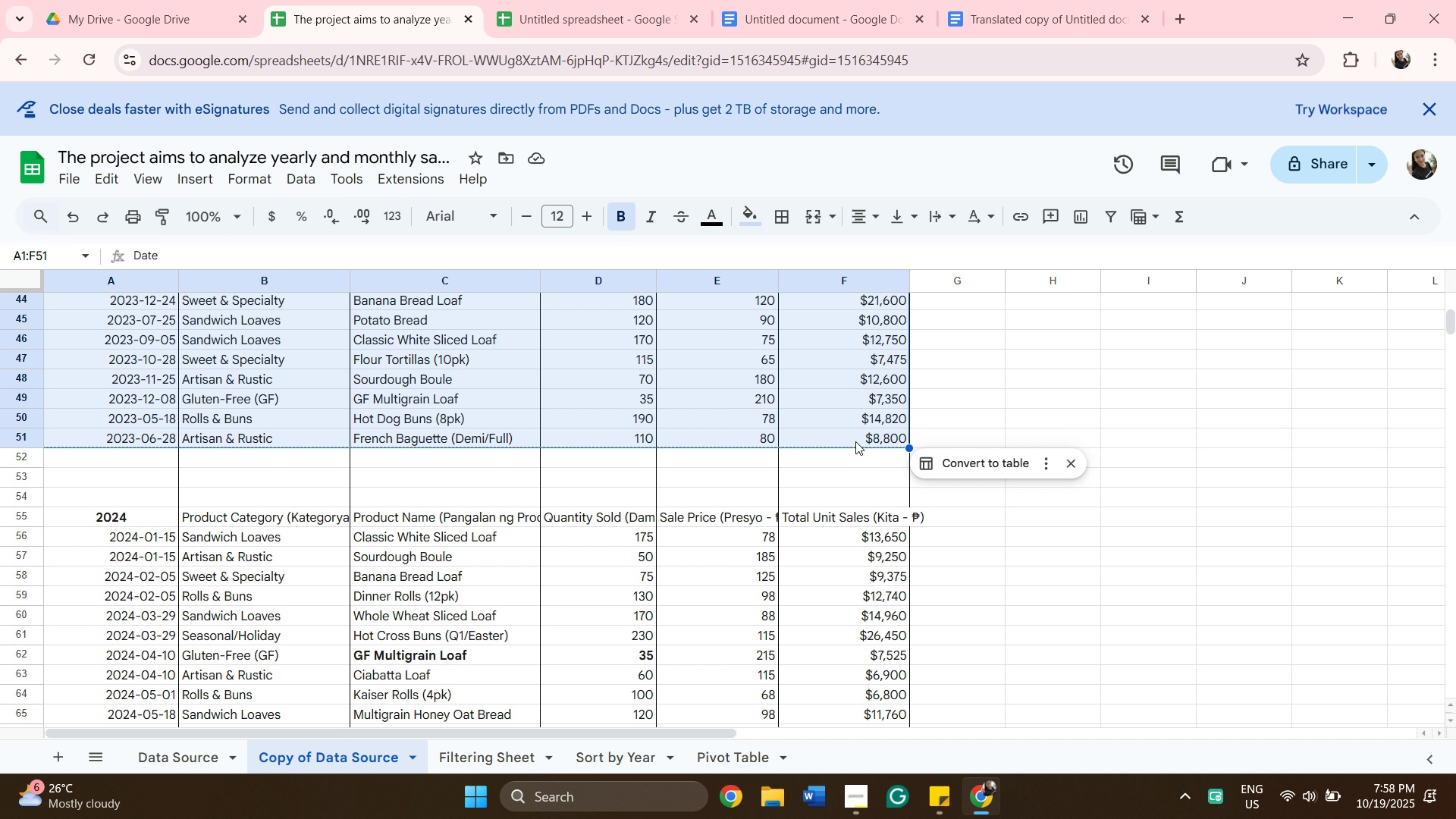 
hold_key(key=ShiftLeft, duration=0.57)
 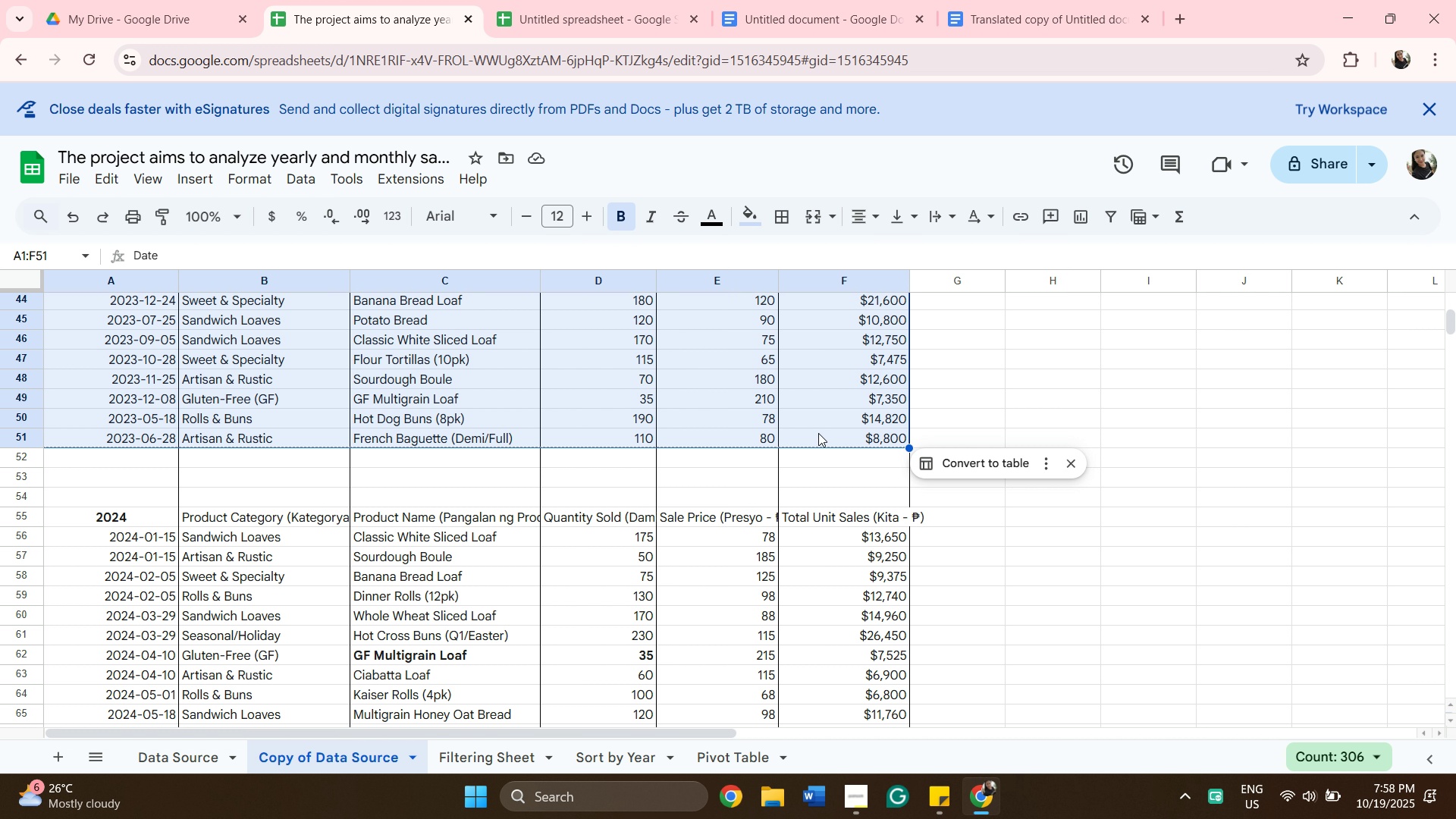 
left_click([855, 441])
 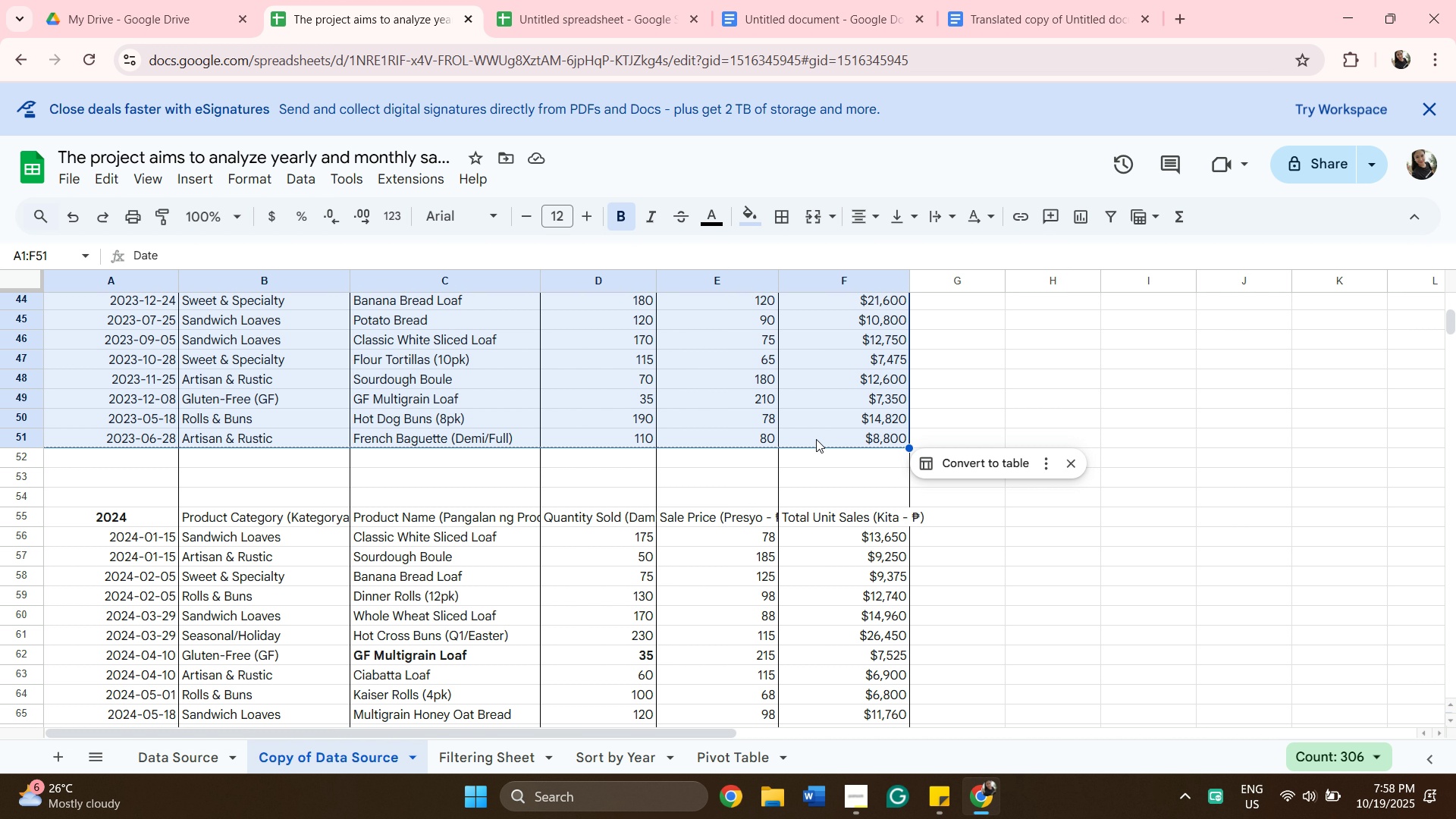 
scroll: coordinate [833, 491], scroll_direction: up, amount: 13.0
 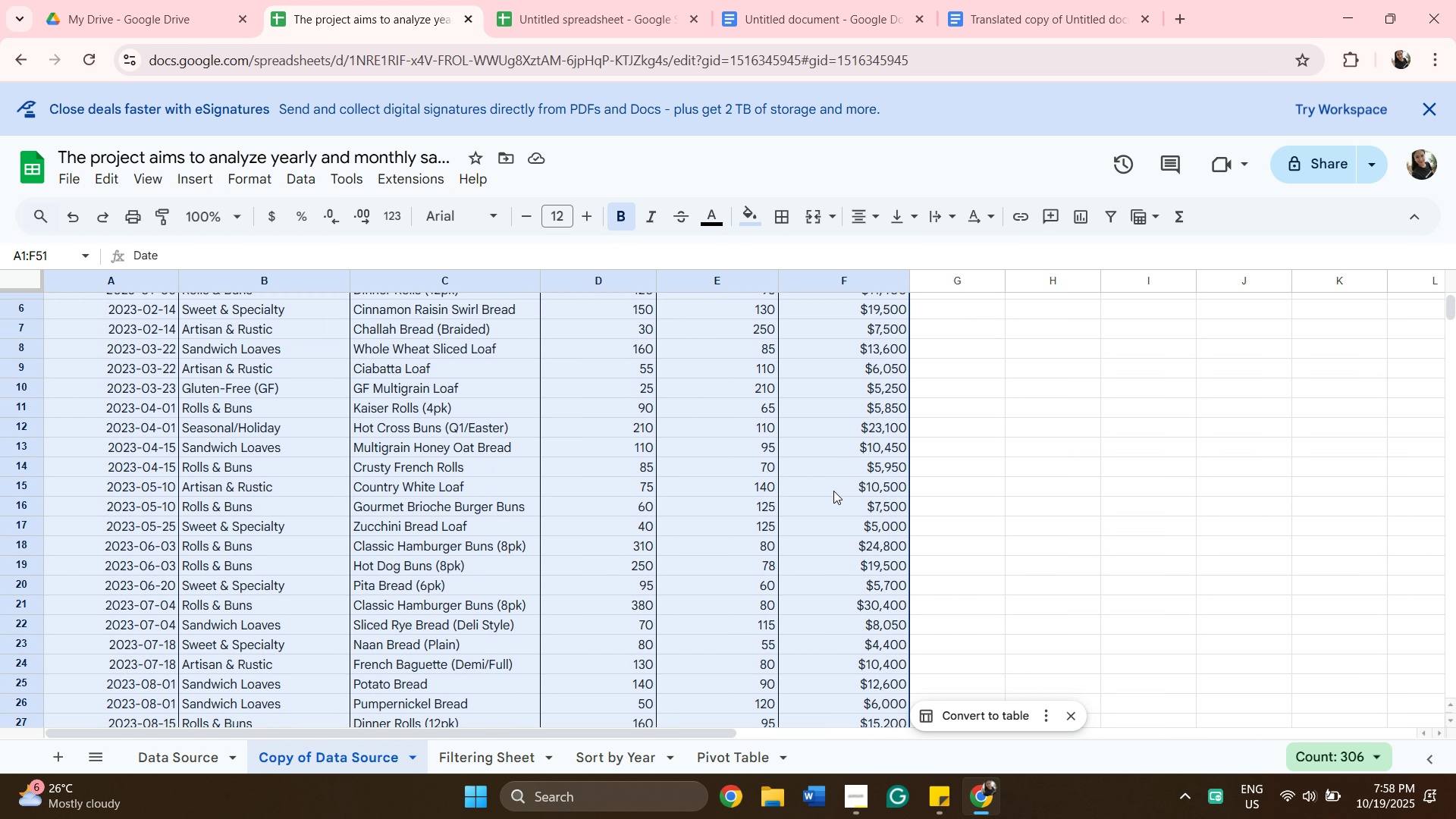 
scroll: coordinate [833, 491], scroll_direction: down, amount: 4.0
 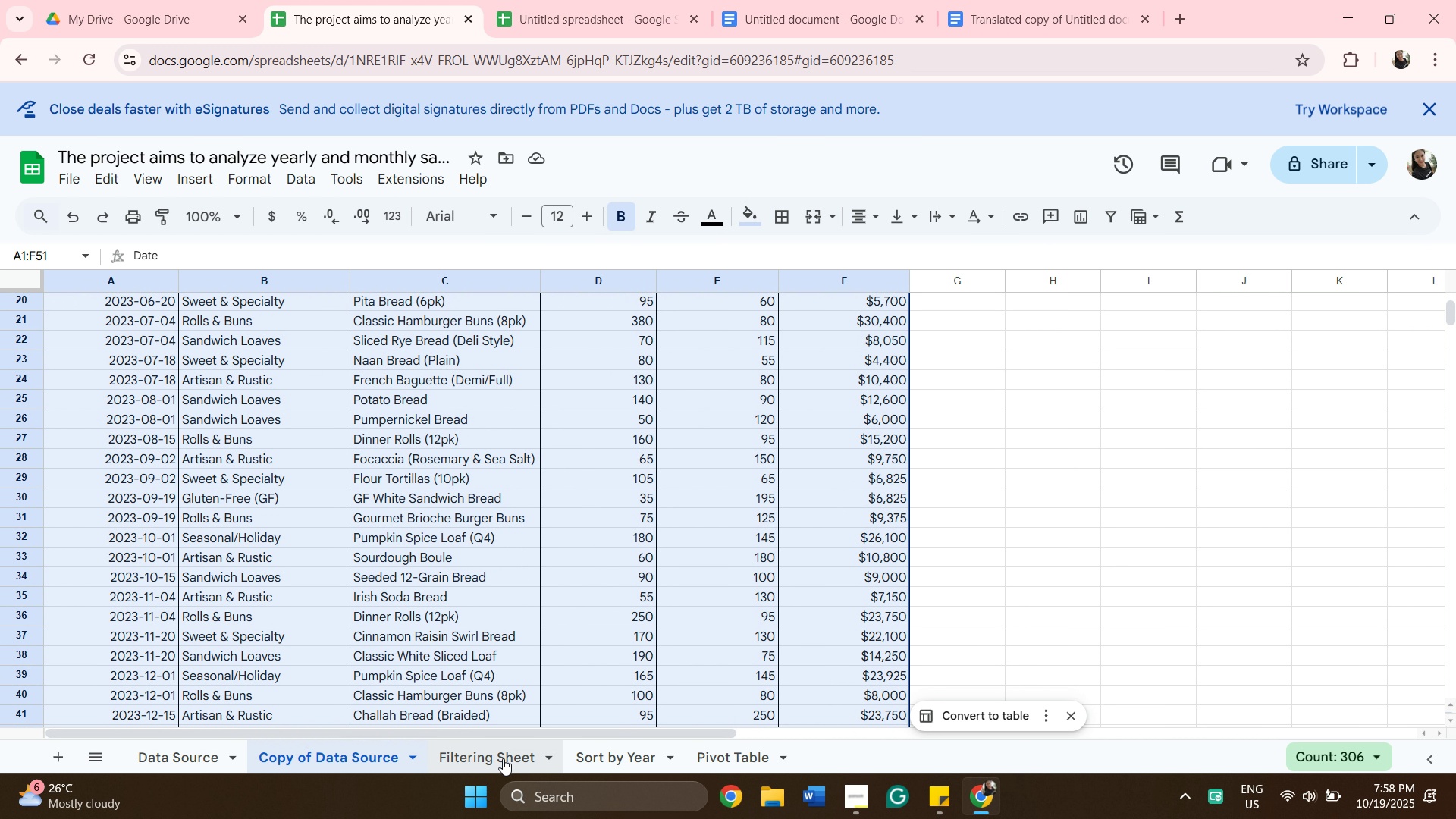 
left_click([503, 758])
 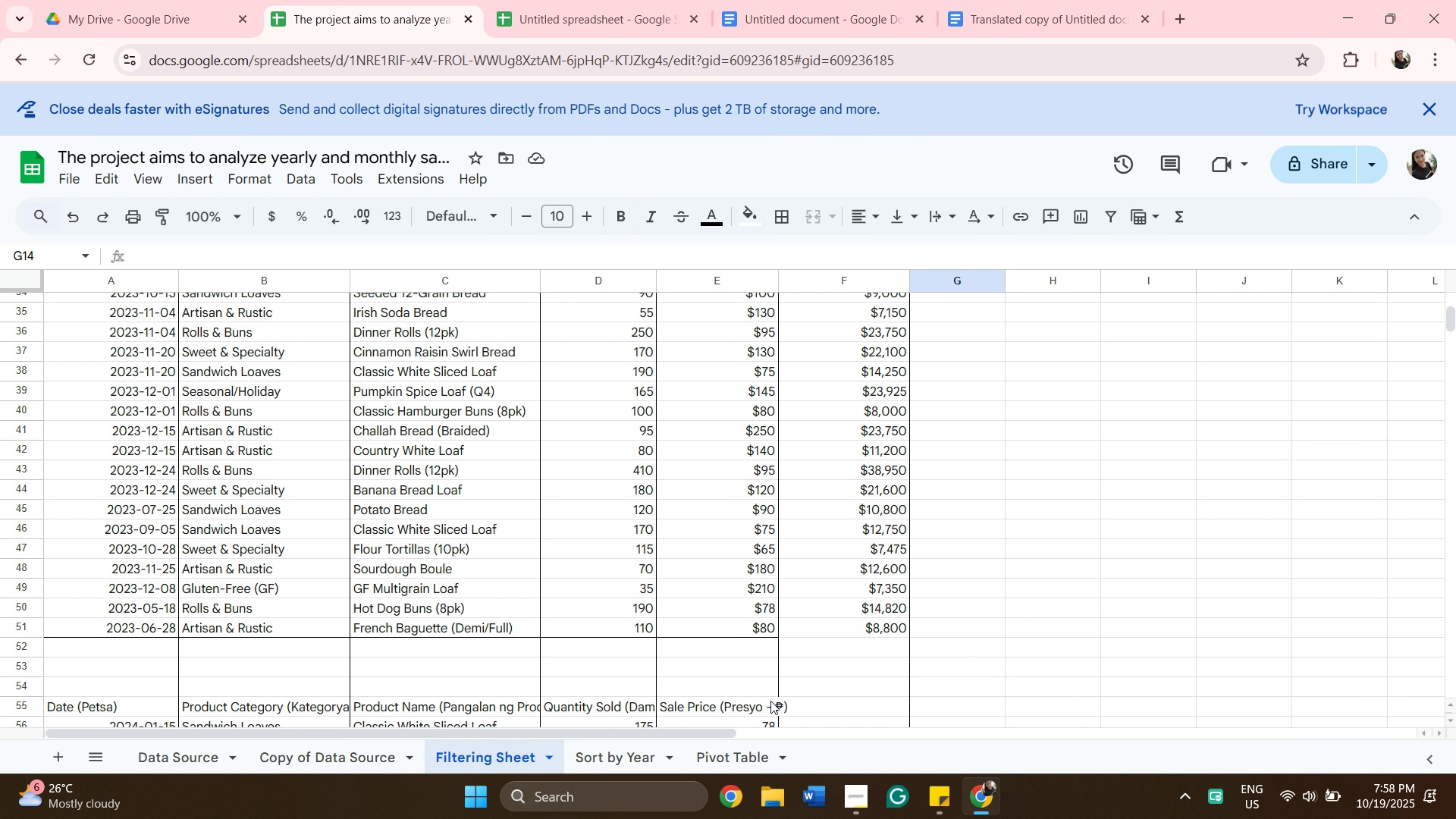 
scroll: coordinate [810, 662], scroll_direction: down, amount: 4.0
 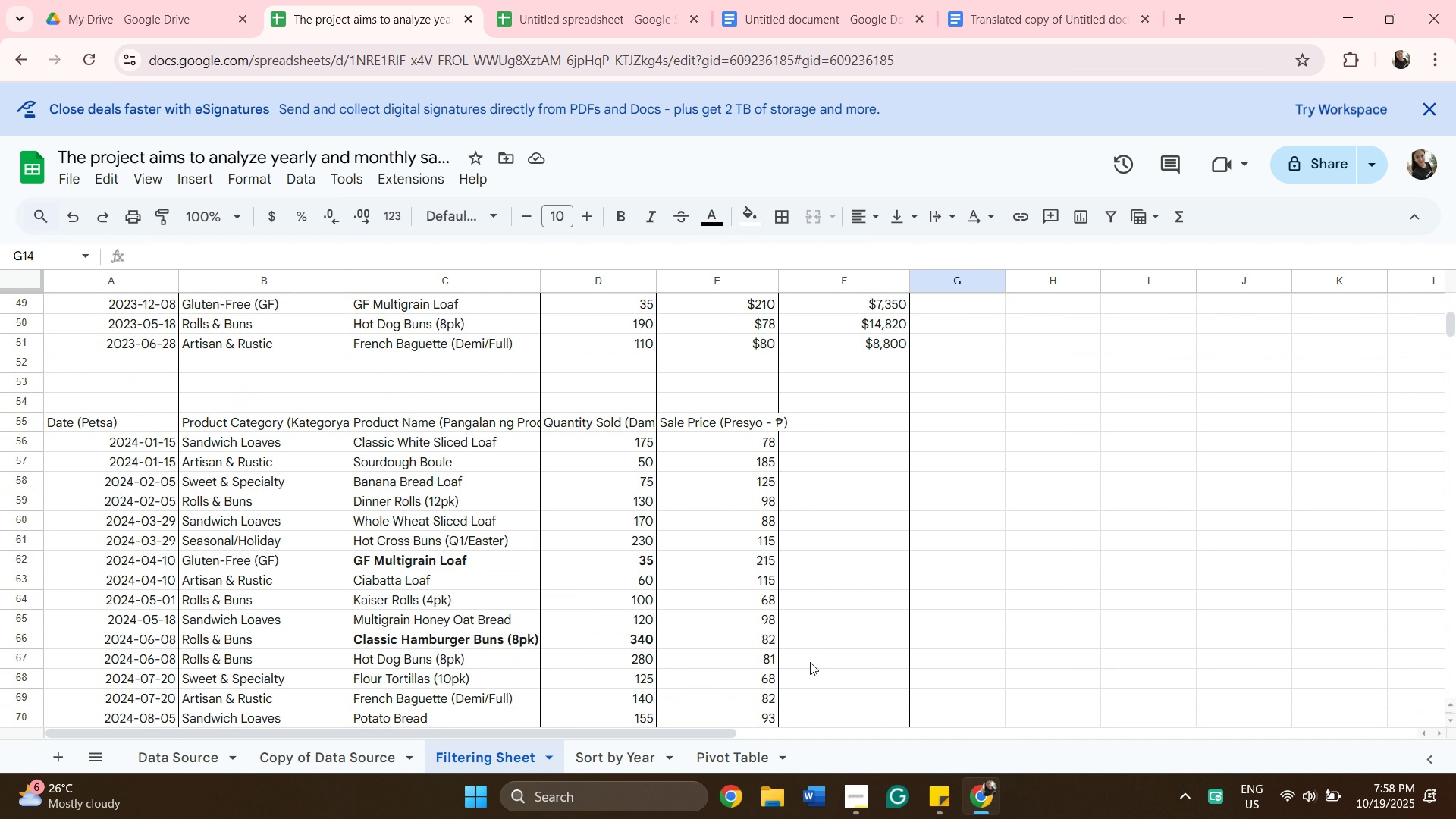 
scroll: coordinate [810, 662], scroll_direction: up, amount: 2.0
 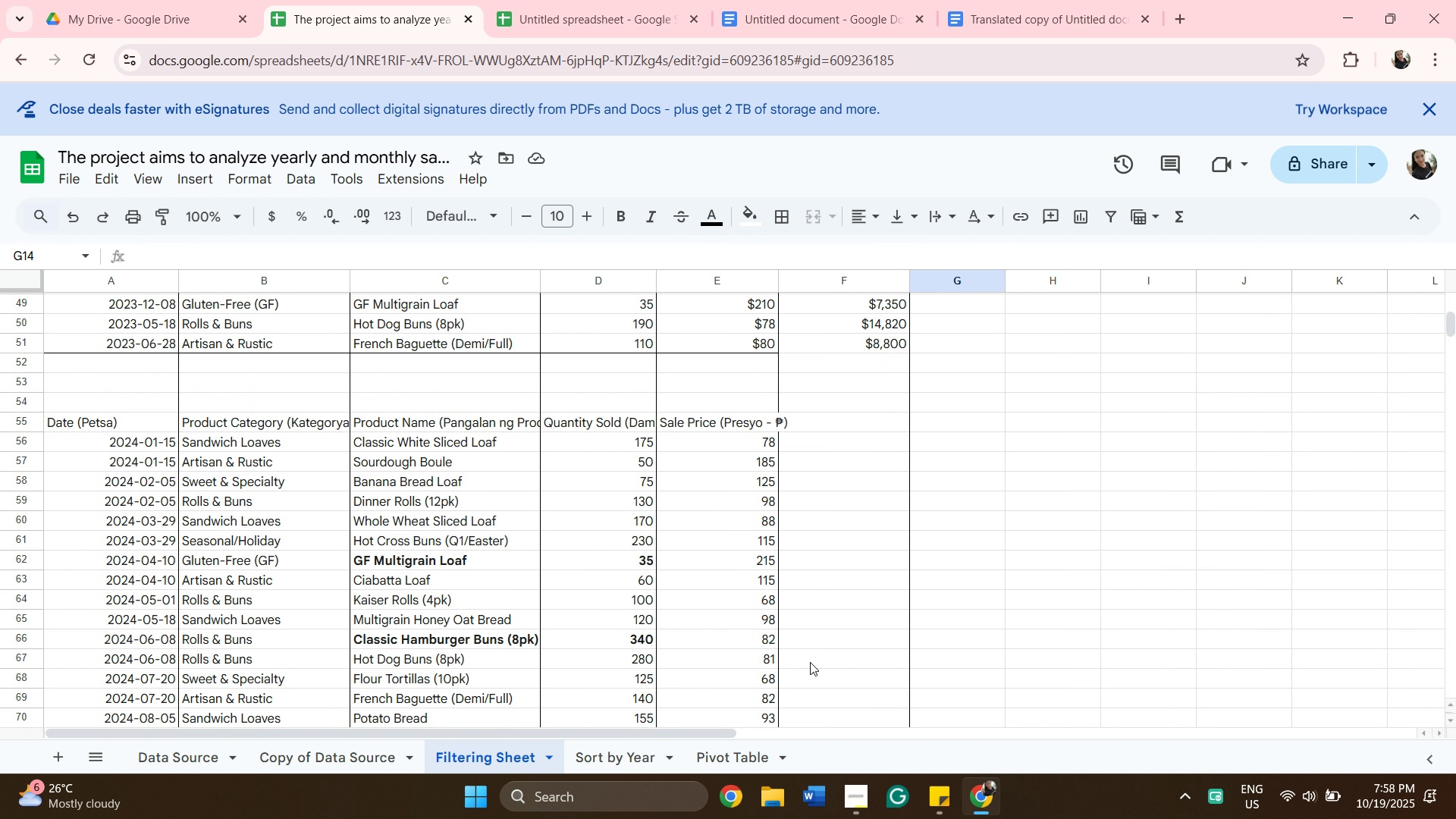 
scroll: coordinate [810, 662], scroll_direction: down, amount: 1.0
 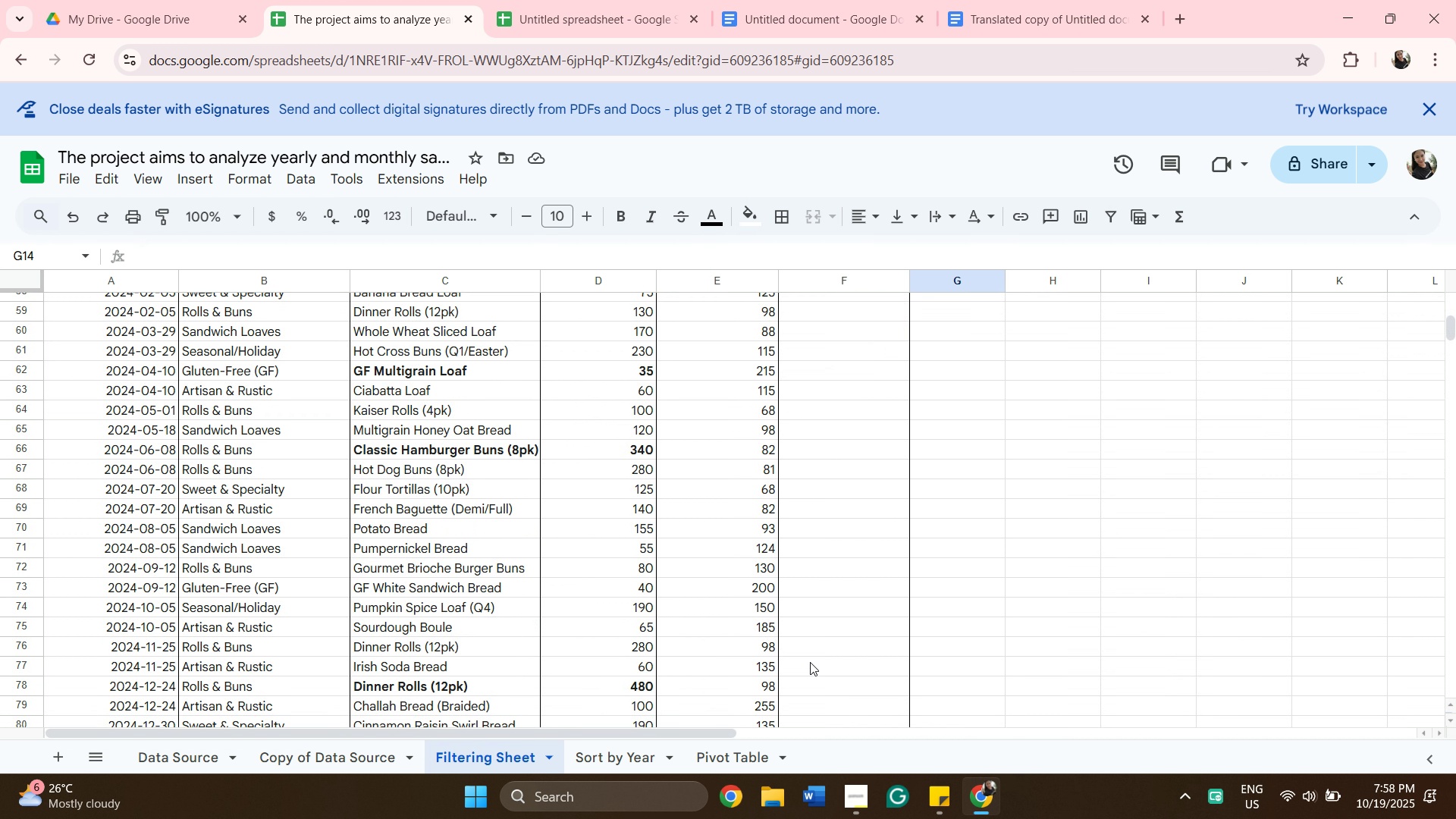 
scroll: coordinate [810, 659], scroll_direction: none, amount: 0.0
 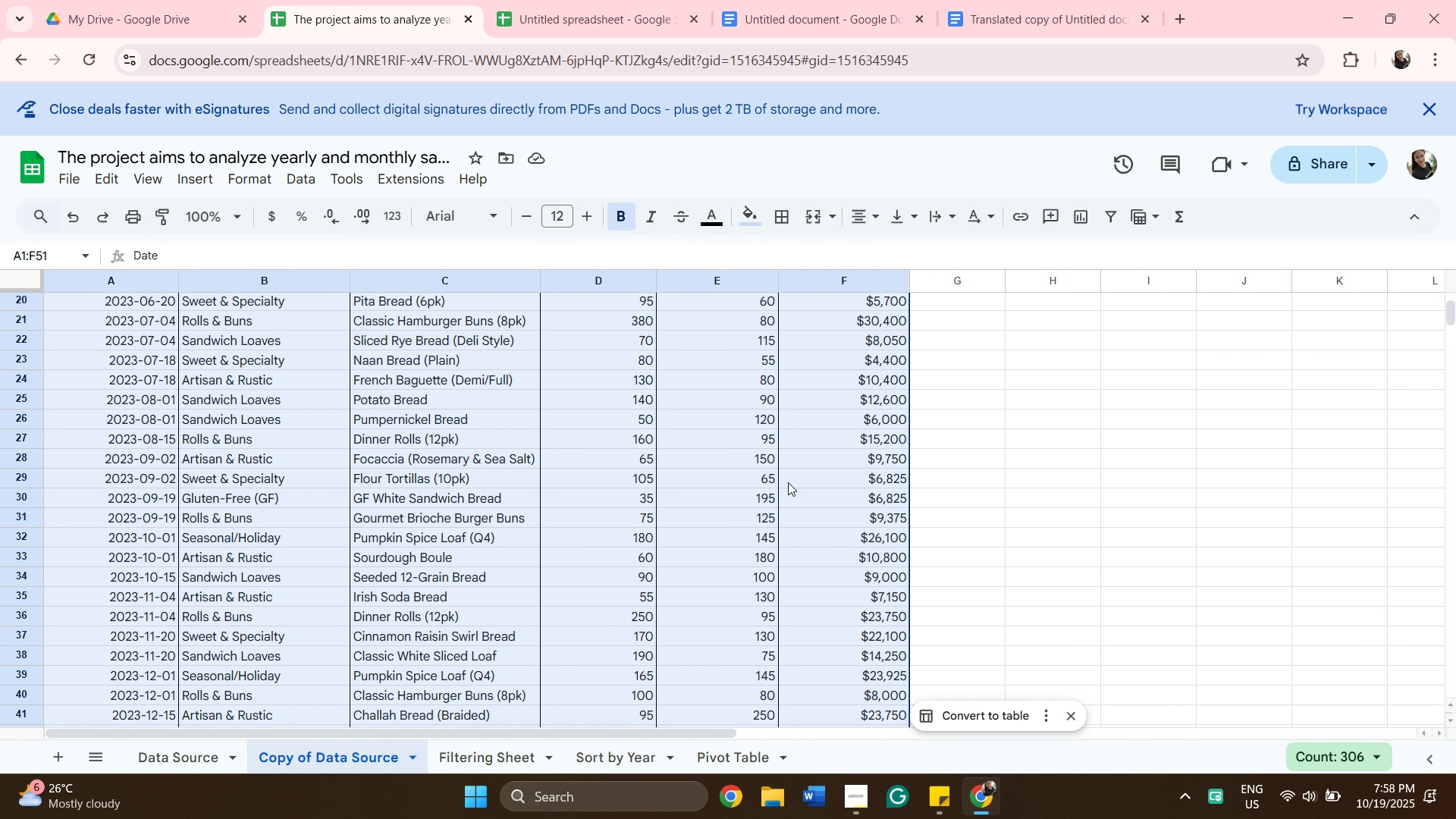 
scroll: coordinate [834, 513], scroll_direction: down, amount: 19.0
 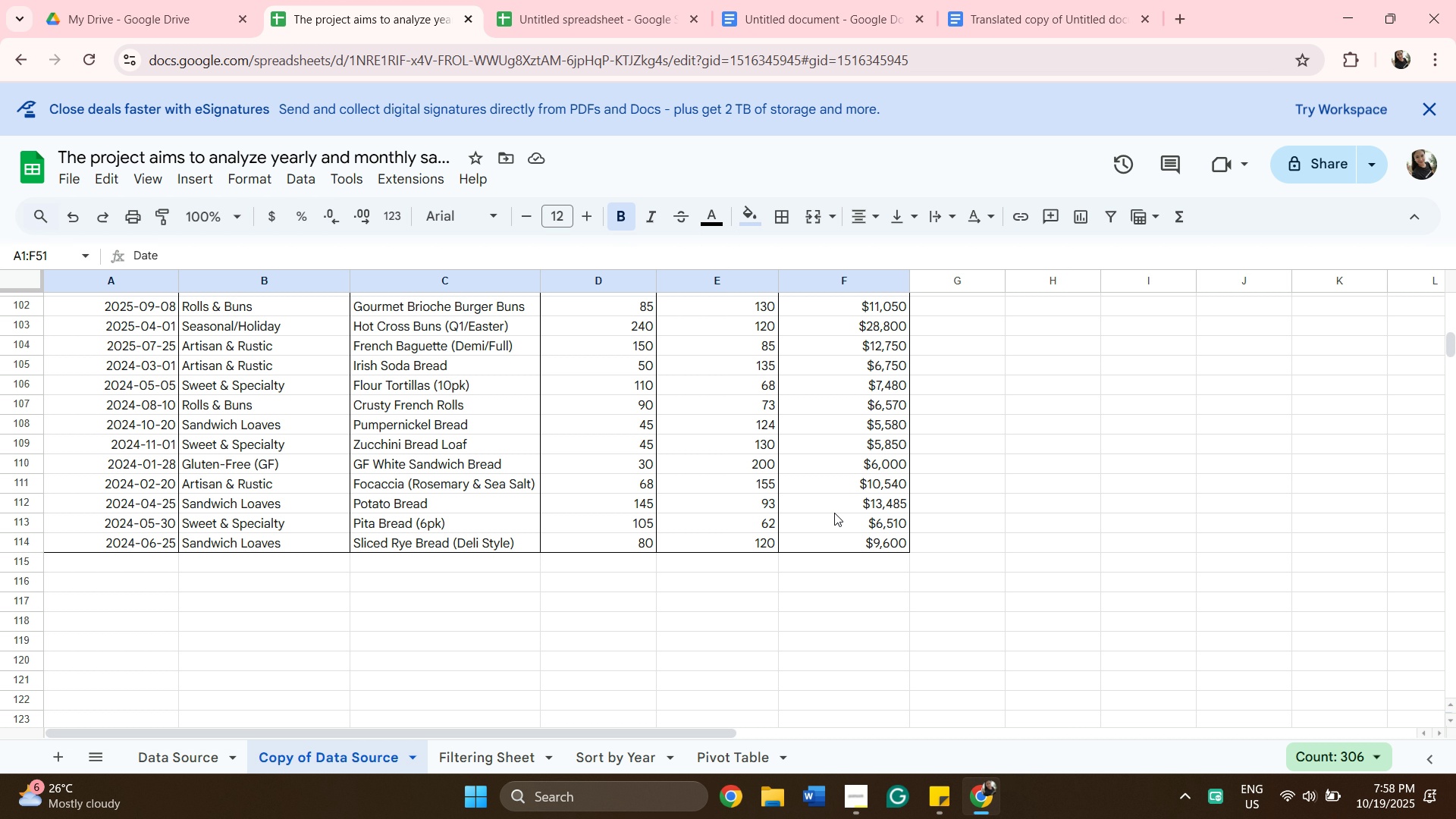 
scroll: coordinate [834, 513], scroll_direction: up, amount: 2.0
 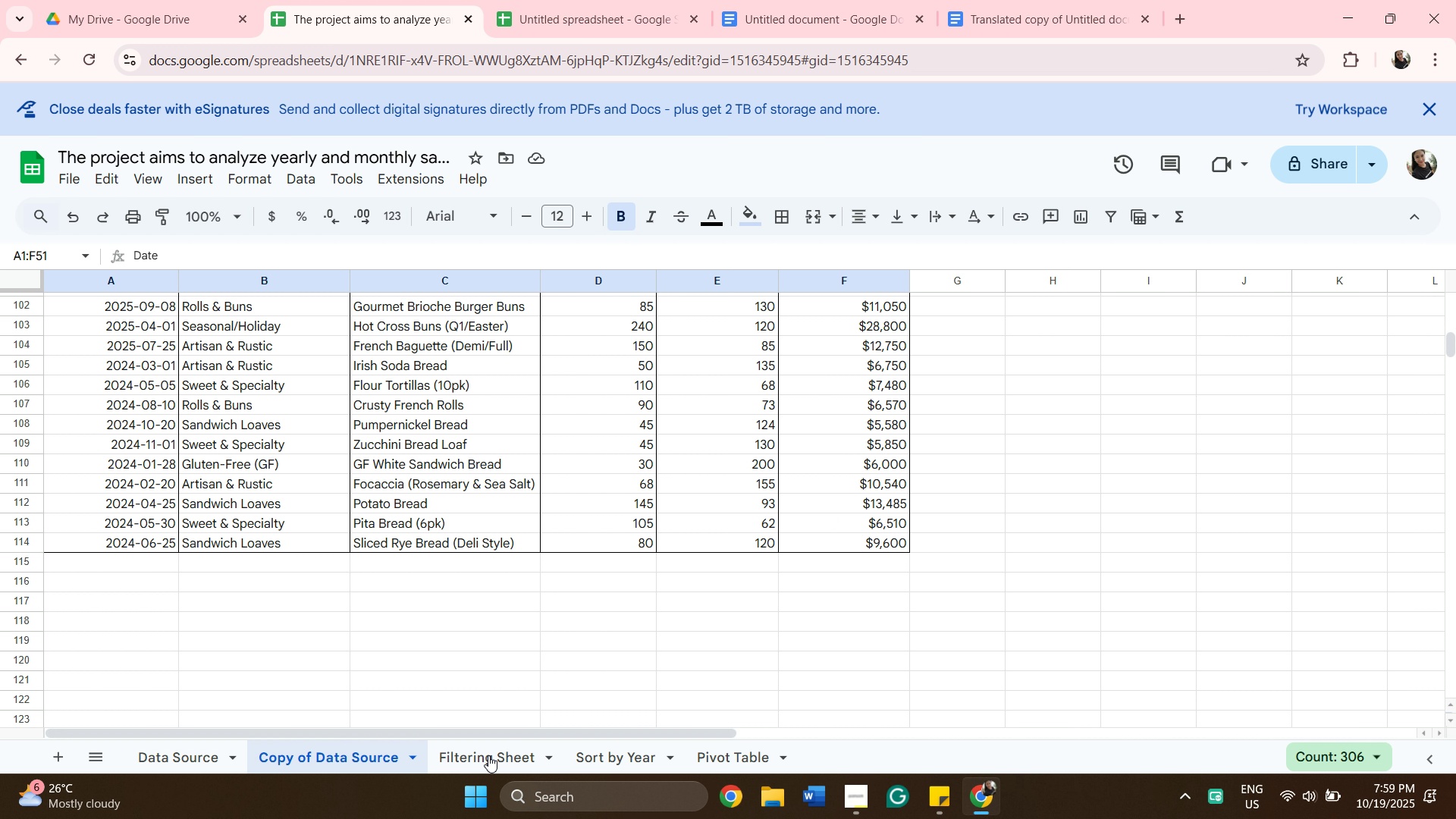 
left_click([488, 755])
 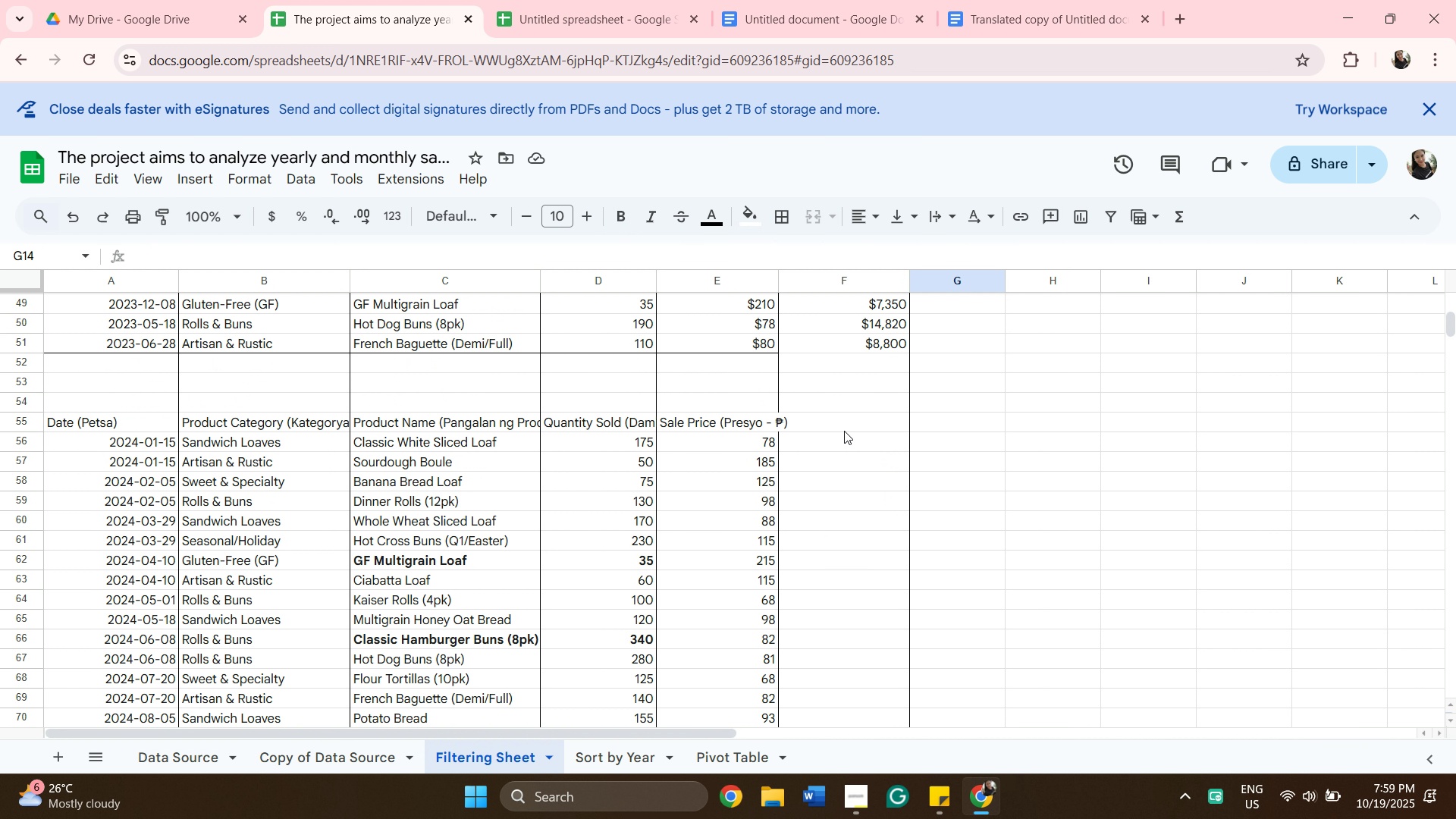 
wait(6.12)
 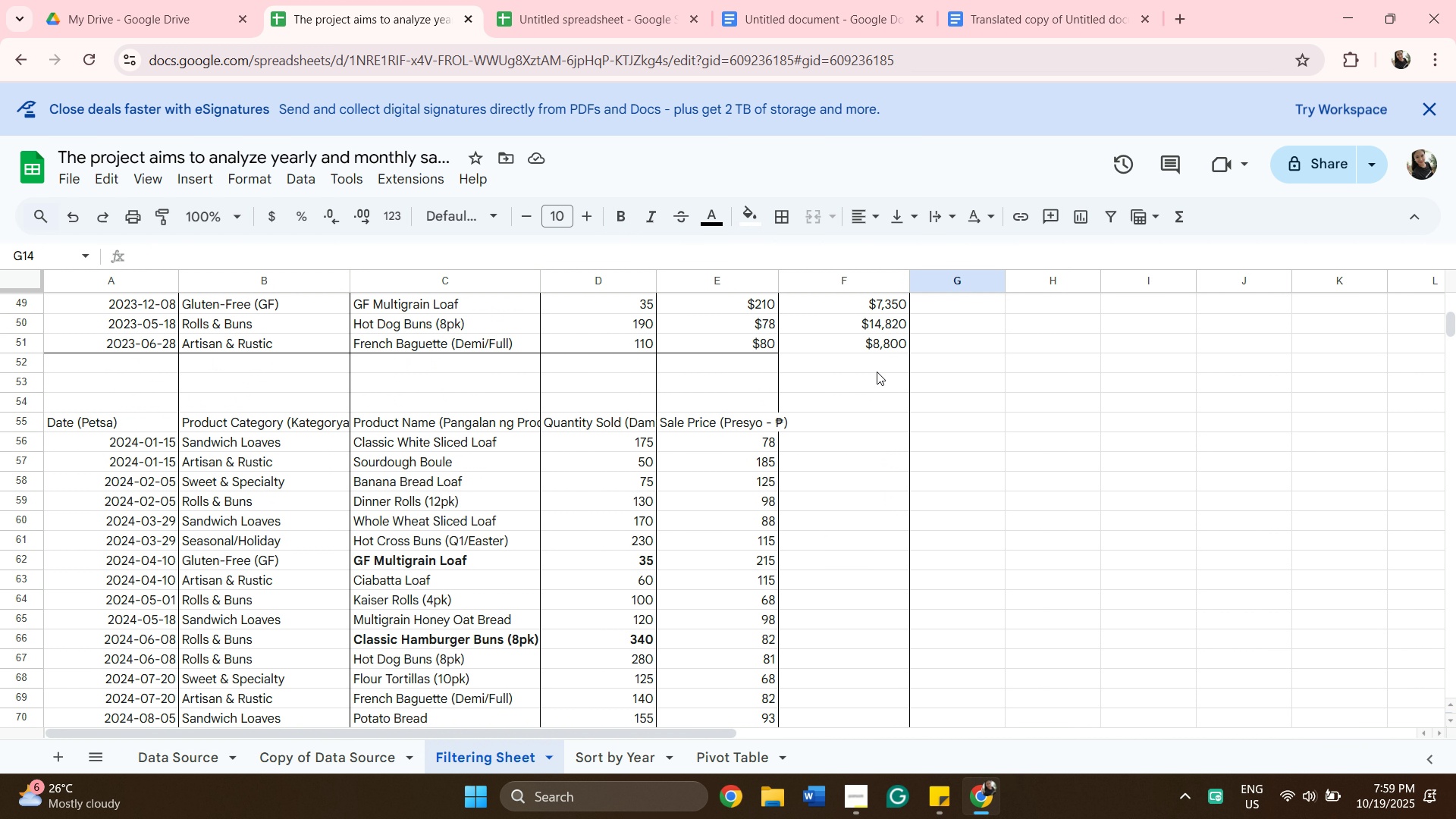 
left_click([357, 767])
 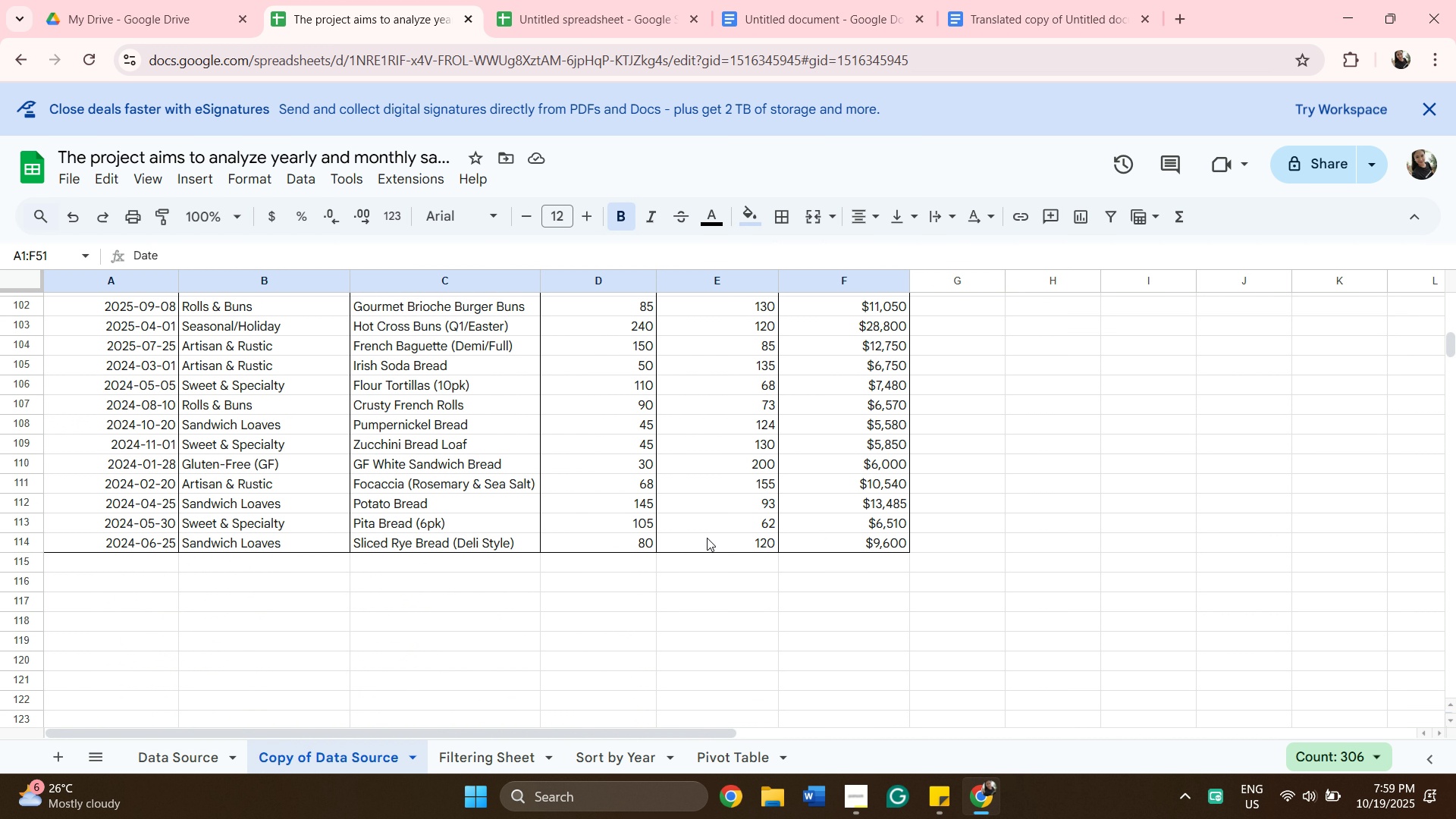 
scroll: coordinate [771, 580], scroll_direction: up, amount: 28.0
 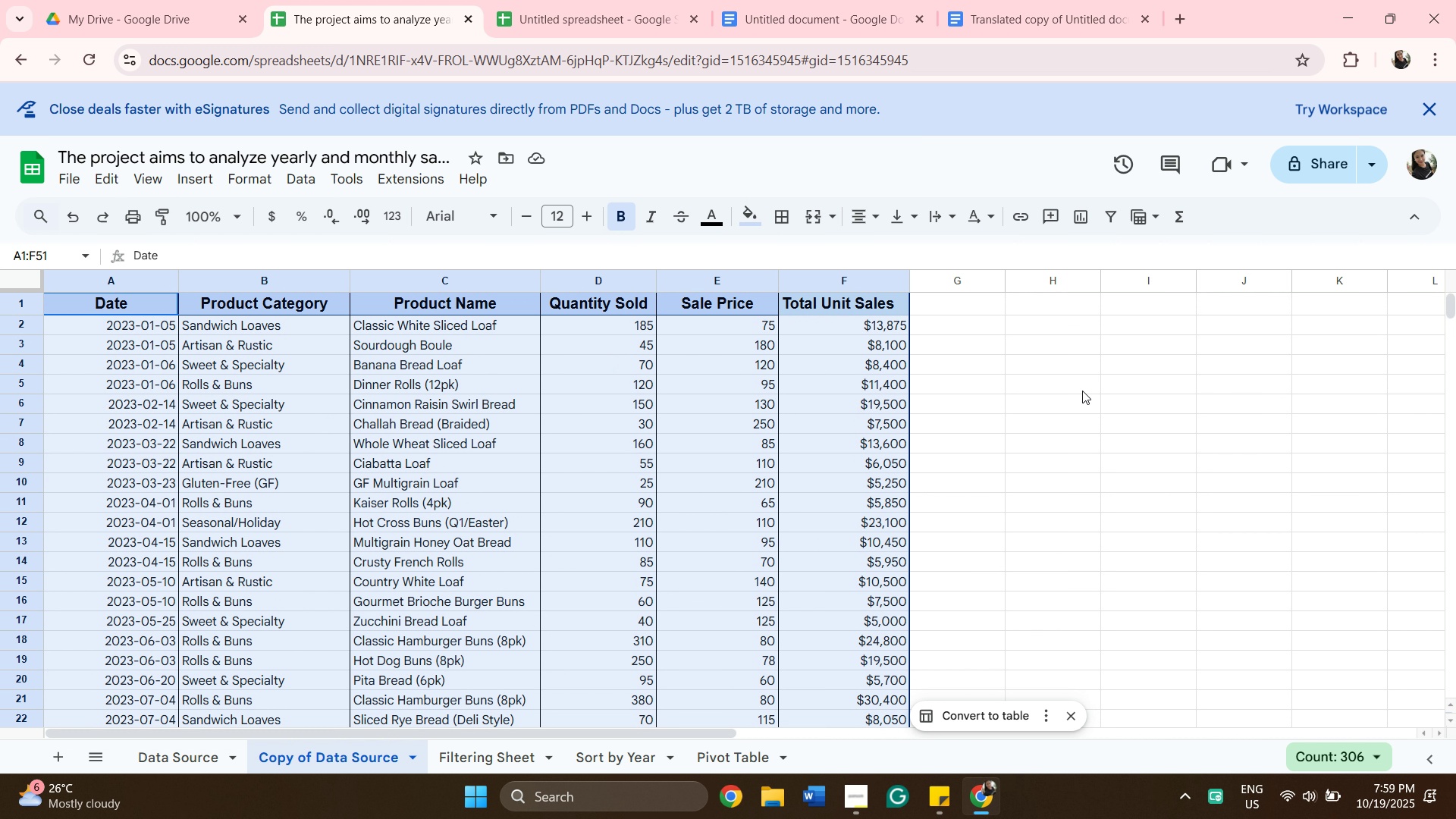 
left_click([1082, 391])
 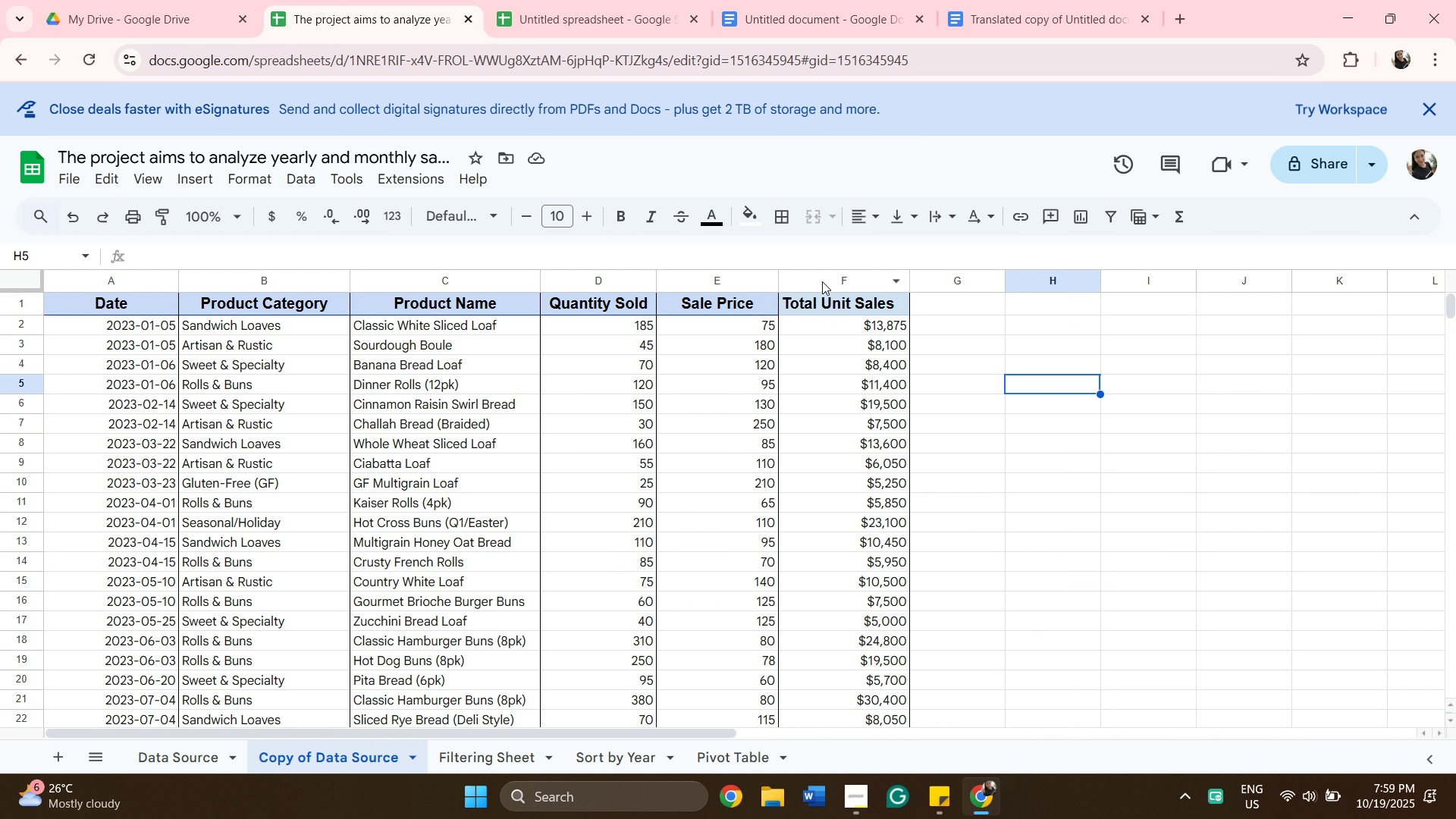 
left_click([822, 281])
 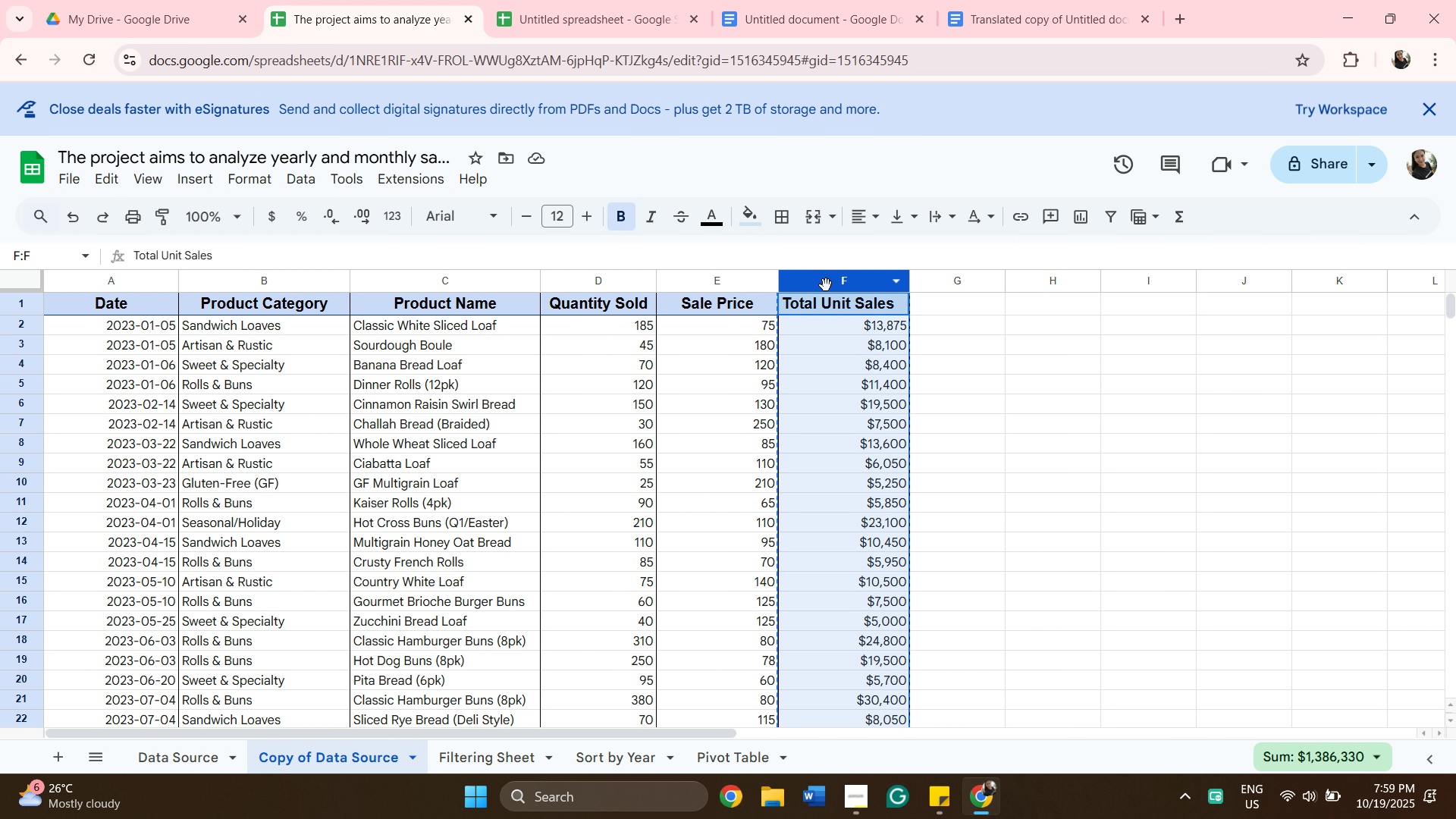 
key(Control+ControlLeft)
 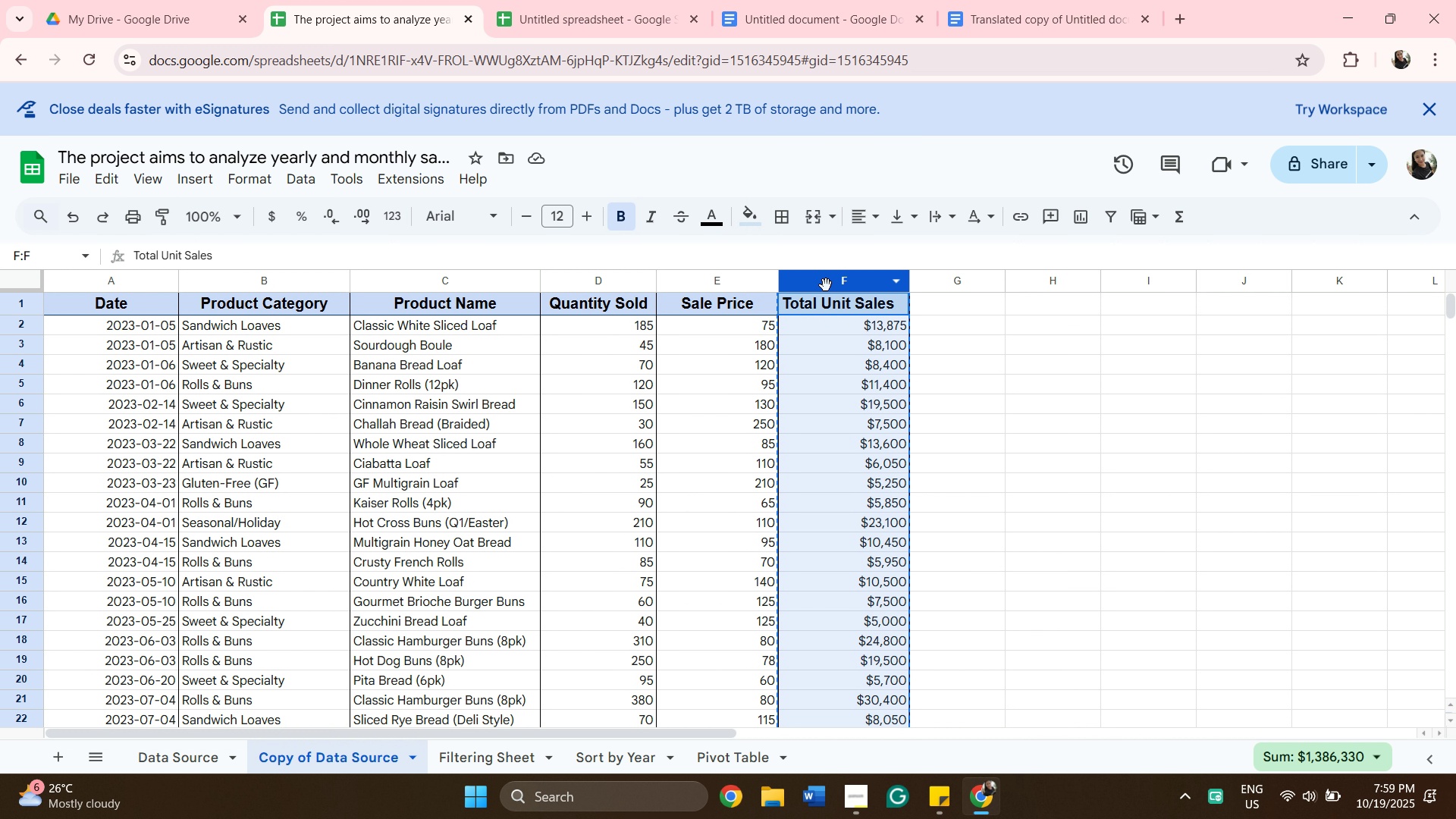 
key(Control+ControlLeft)
 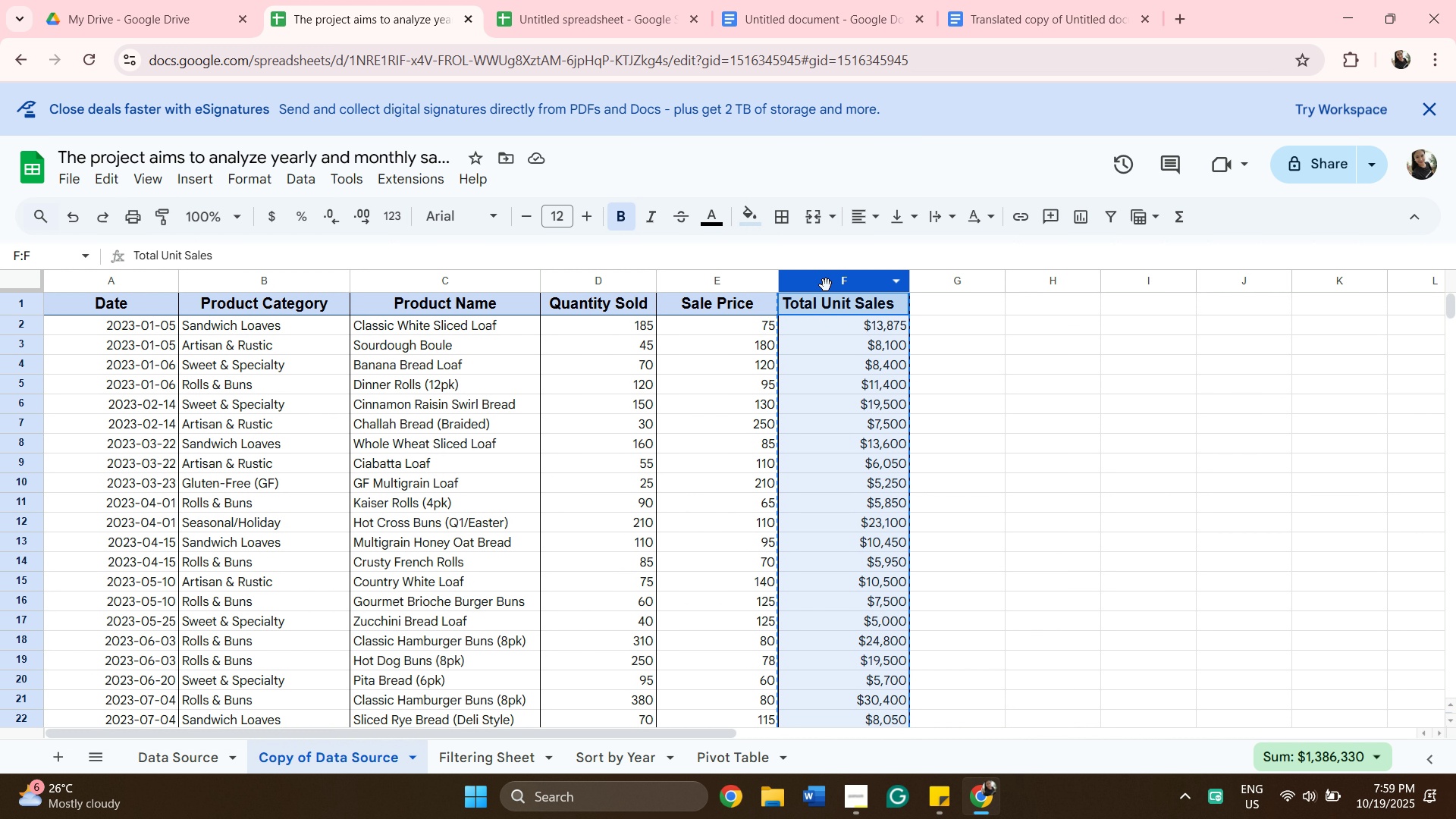 
key(Control+C)
 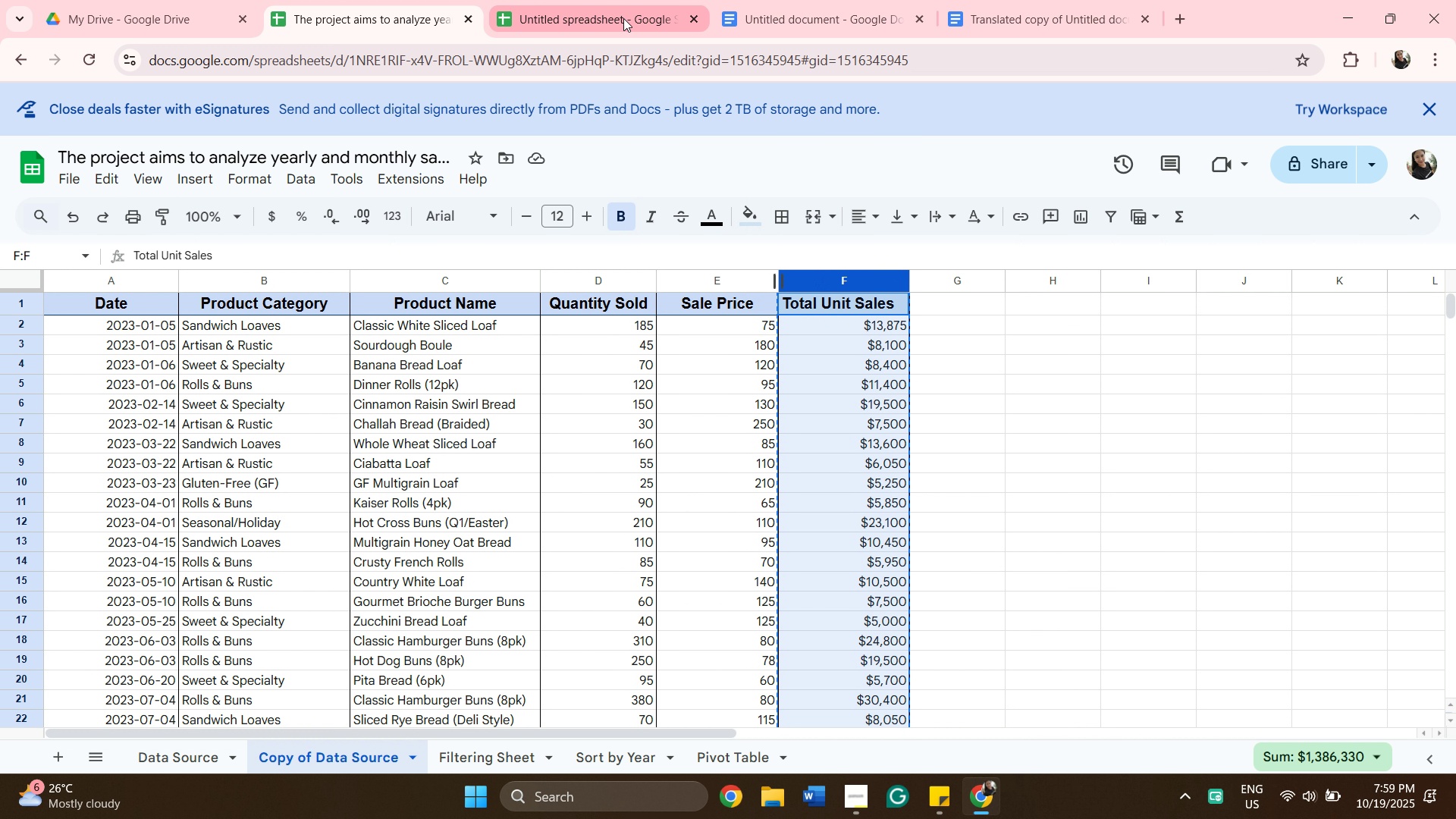 
left_click([622, 13])
 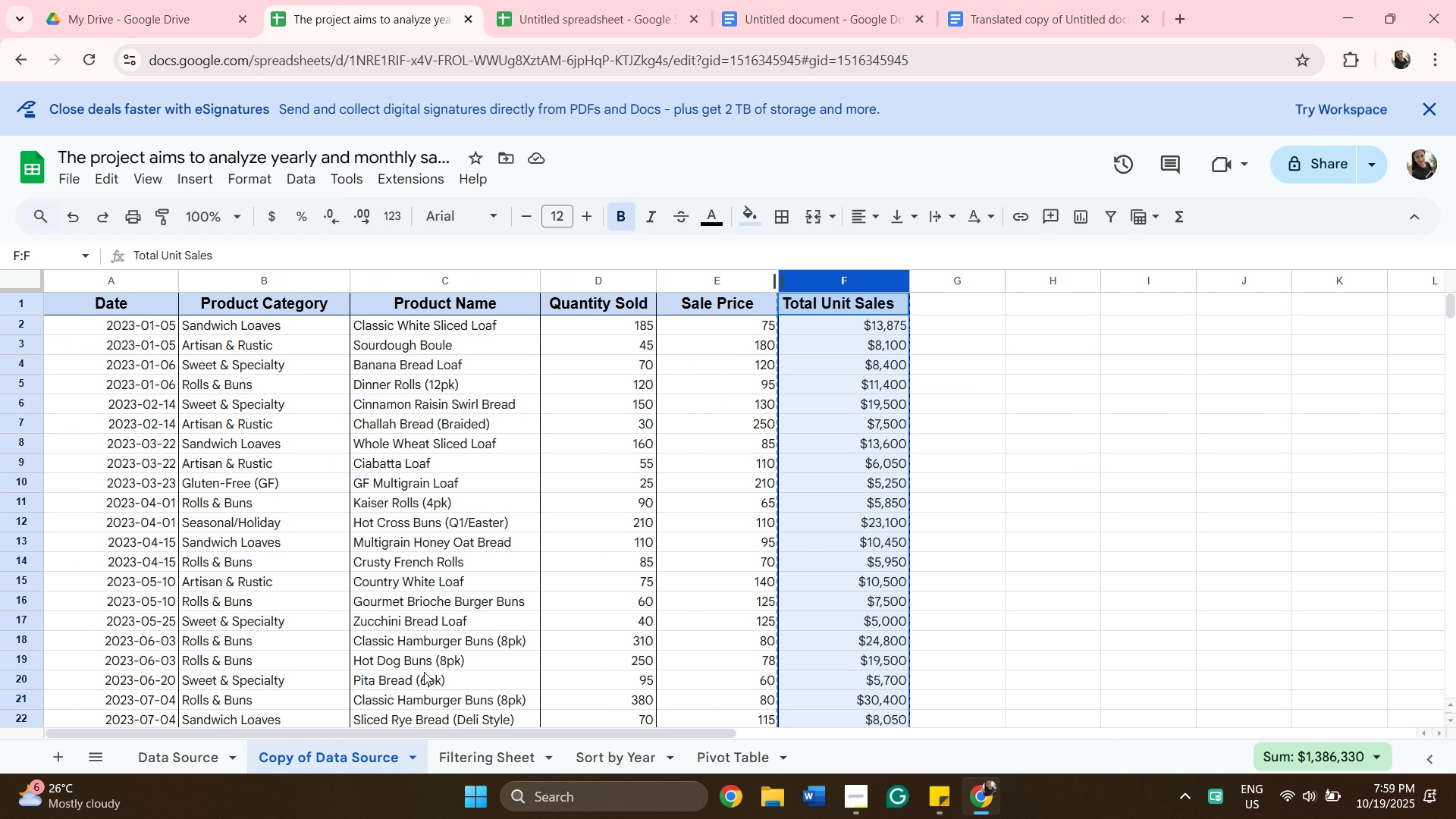 
mouse_move([482, 758])
 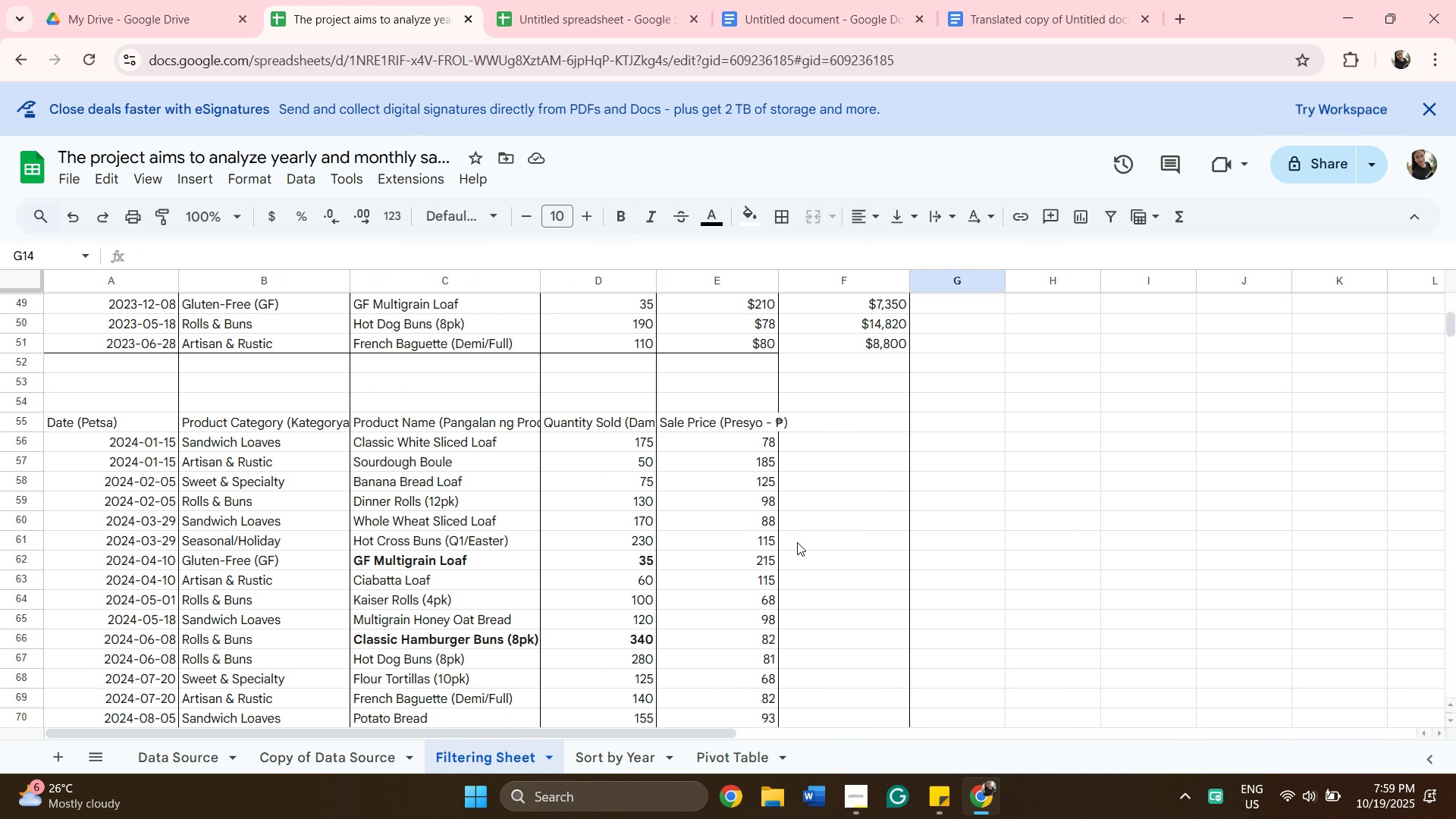 
scroll: coordinate [797, 538], scroll_direction: up, amount: 10.0
 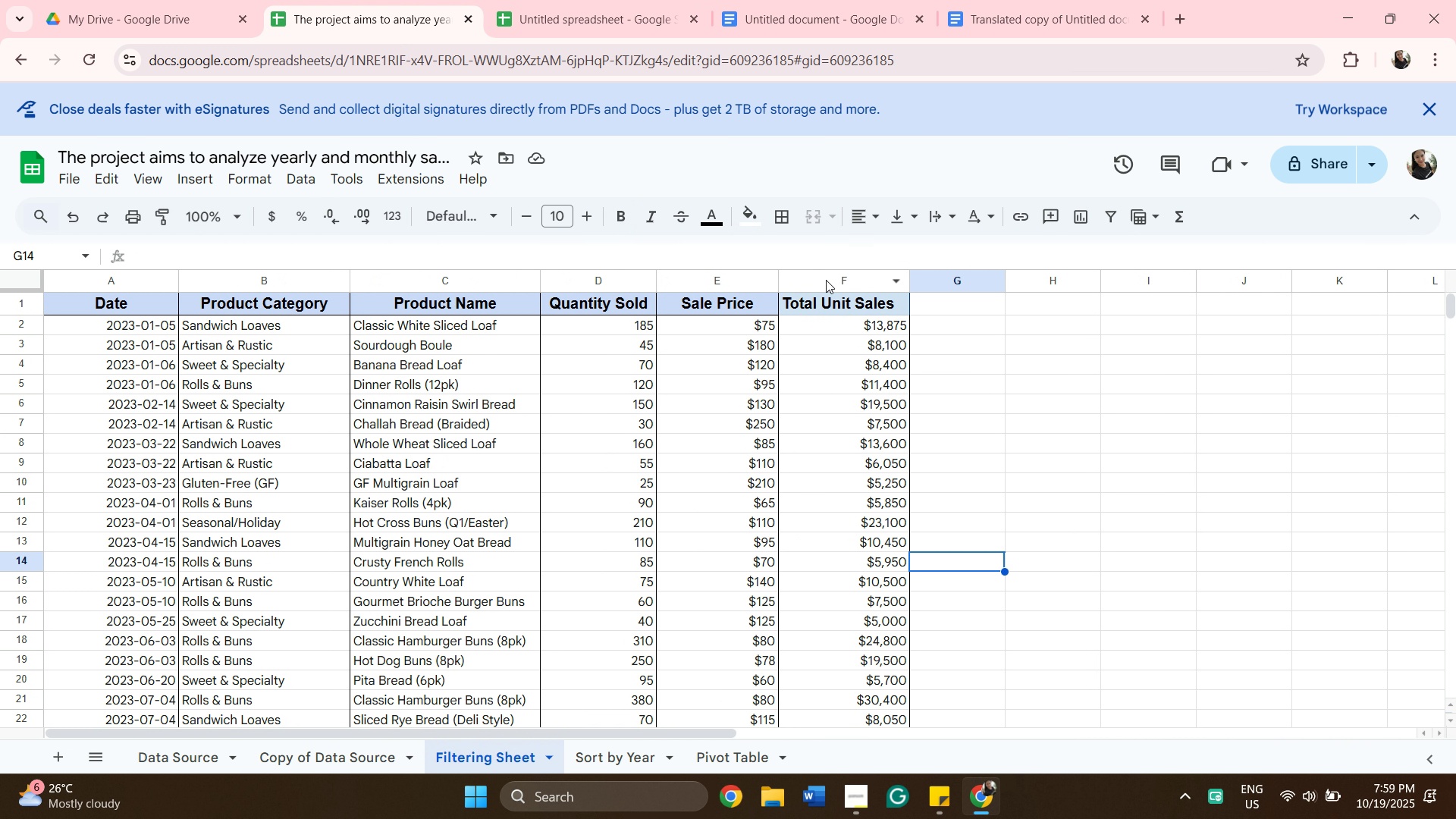 
left_click([826, 280])
 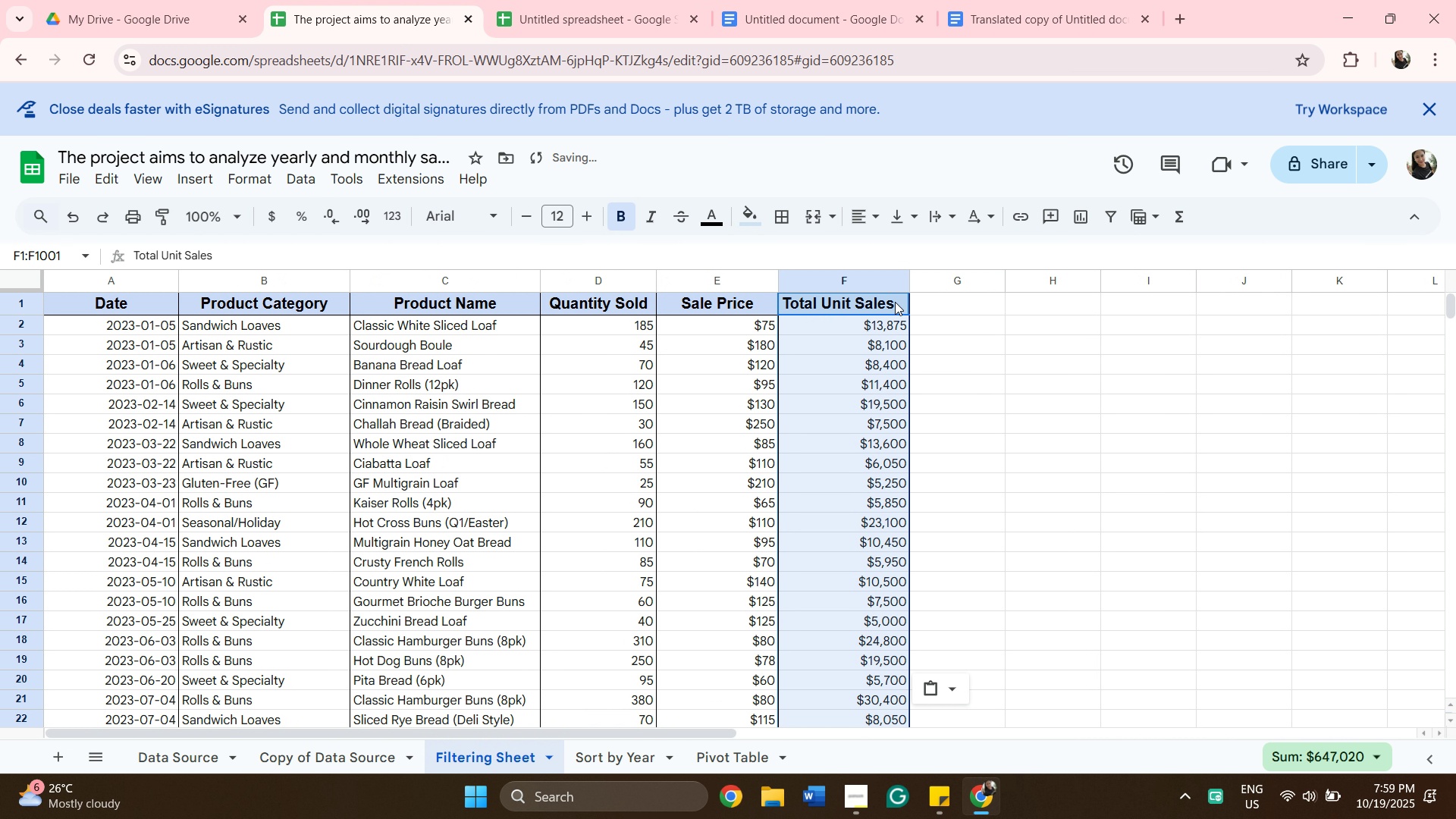 
key(Control+V)
 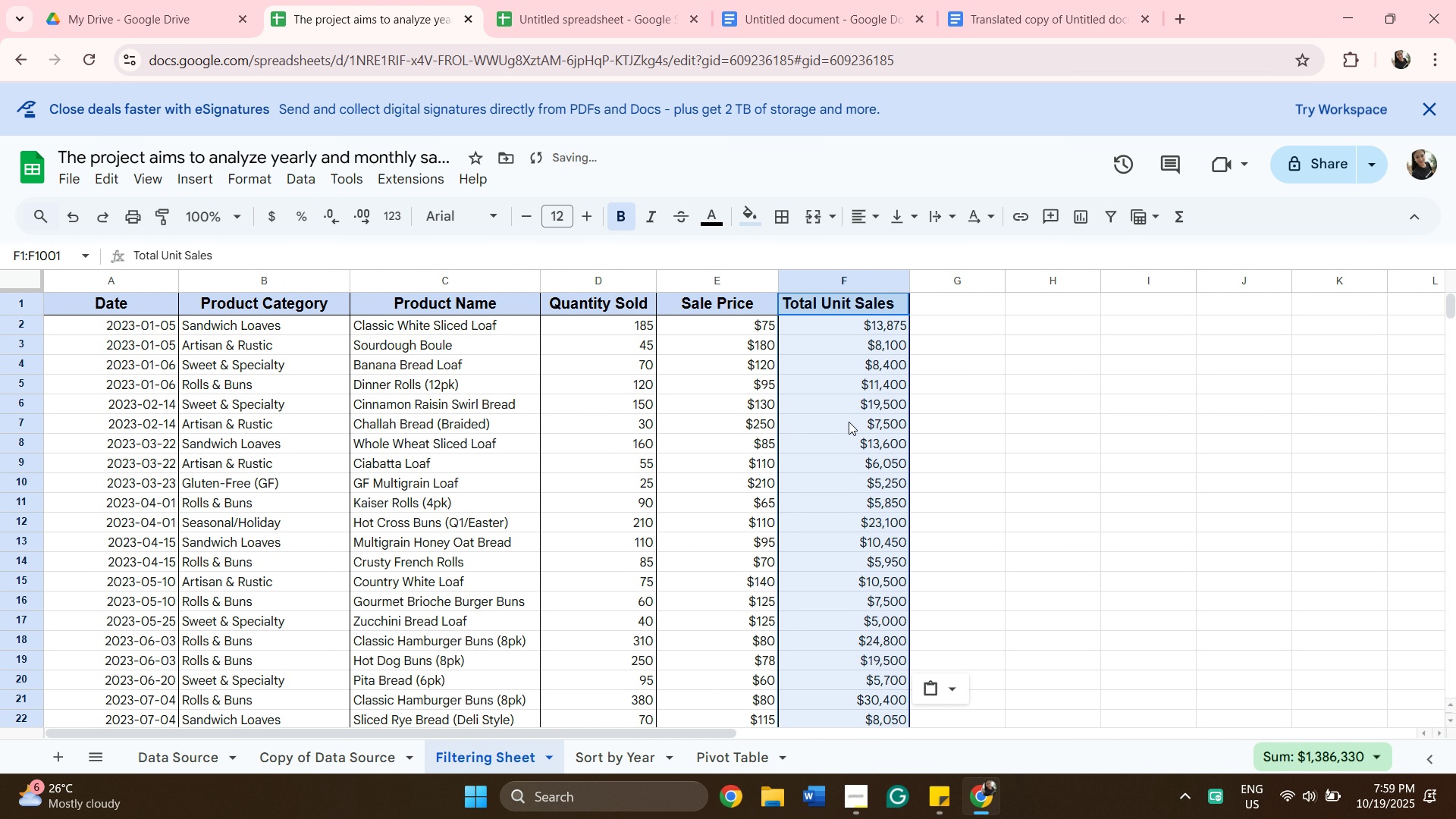 
scroll: coordinate [845, 497], scroll_direction: down, amount: 18.0
 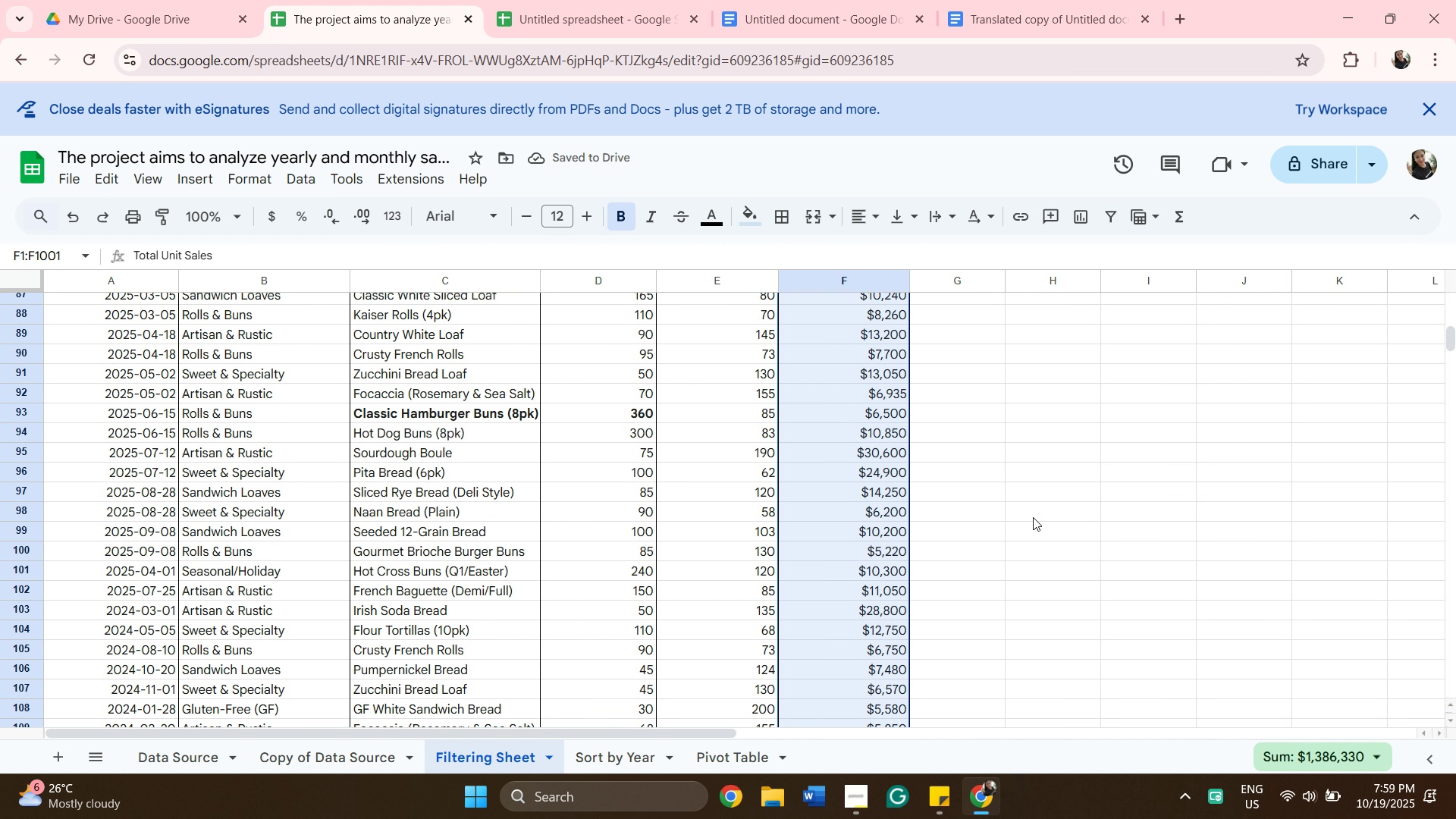 
left_click([1033, 517])
 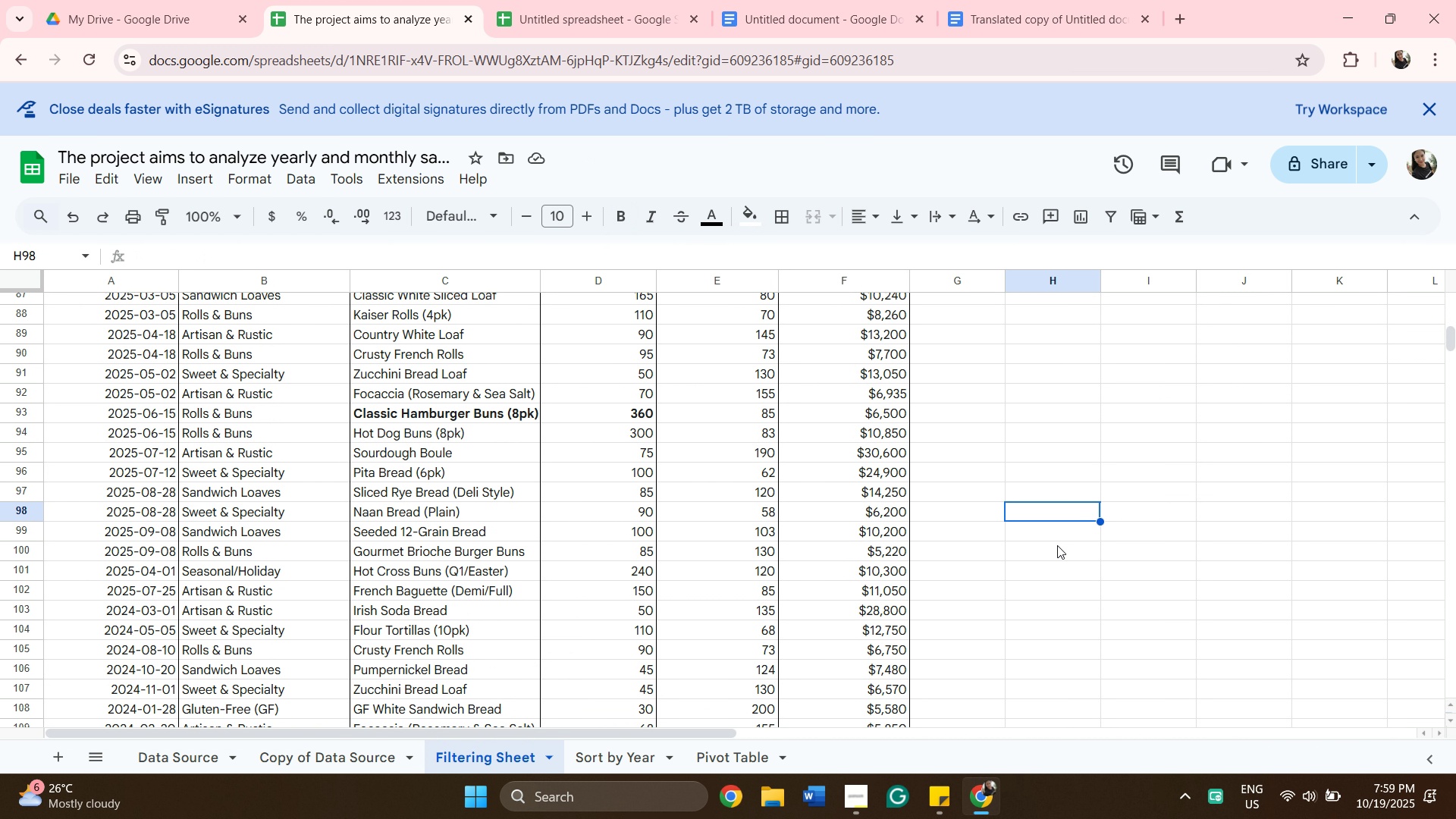 
scroll: coordinate [903, 562], scroll_direction: up, amount: 21.0
 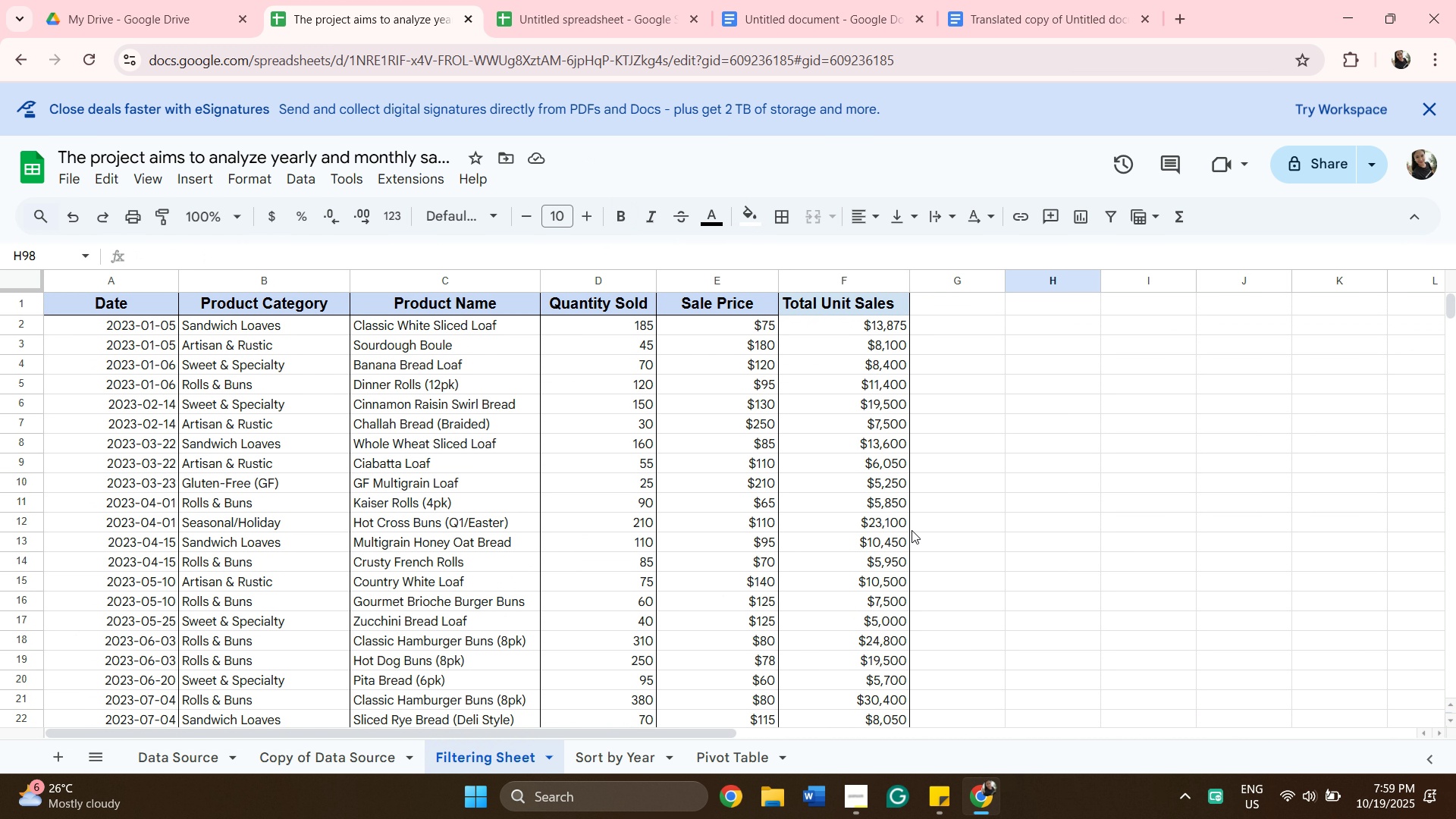 
scroll: coordinate [912, 530], scroll_direction: down, amount: 10.0
 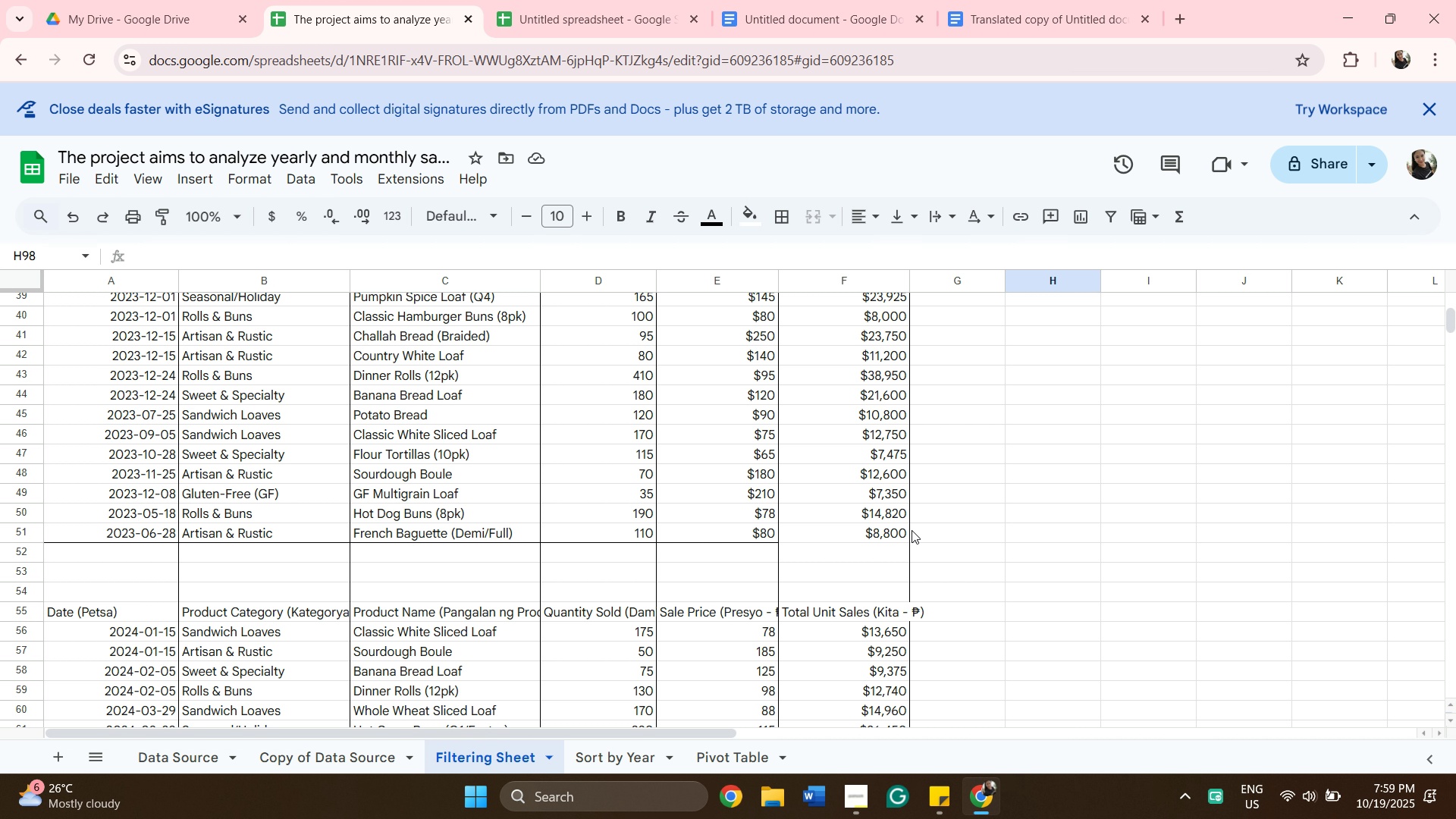 
scroll: coordinate [918, 534], scroll_direction: up, amount: 5.0
 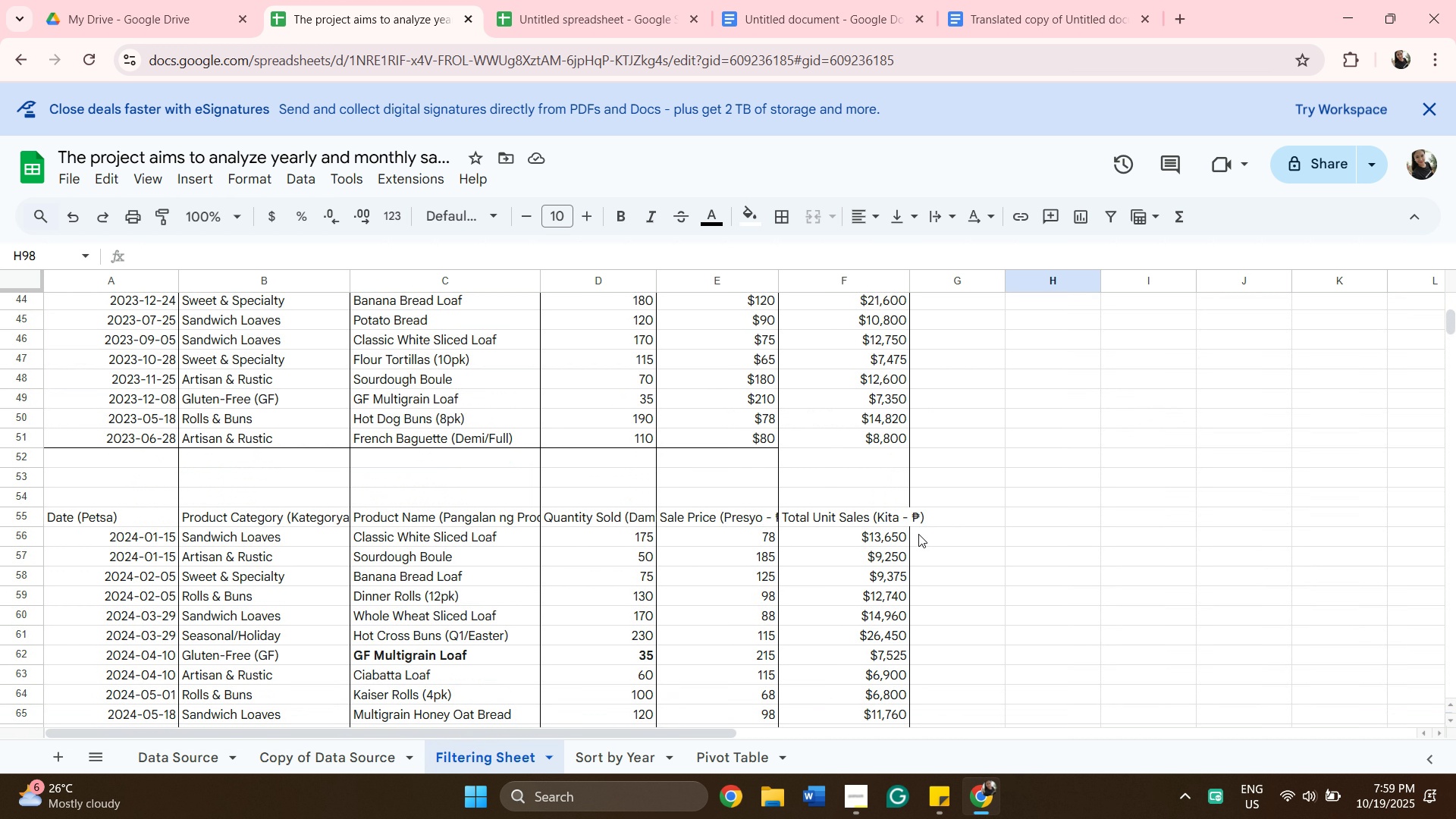 
scroll: coordinate [918, 534], scroll_direction: down, amount: 4.0
 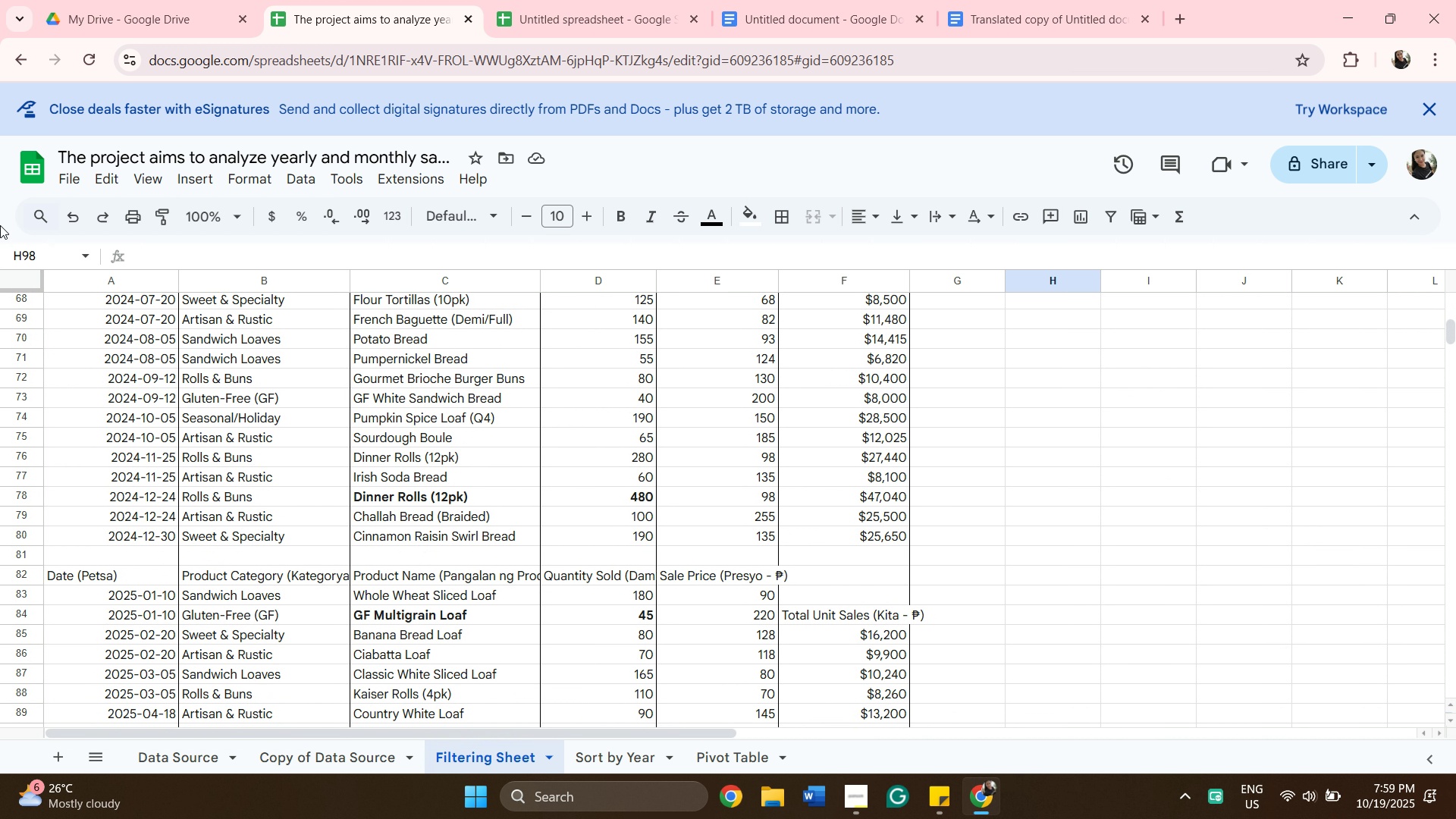 
wait(6.55)
 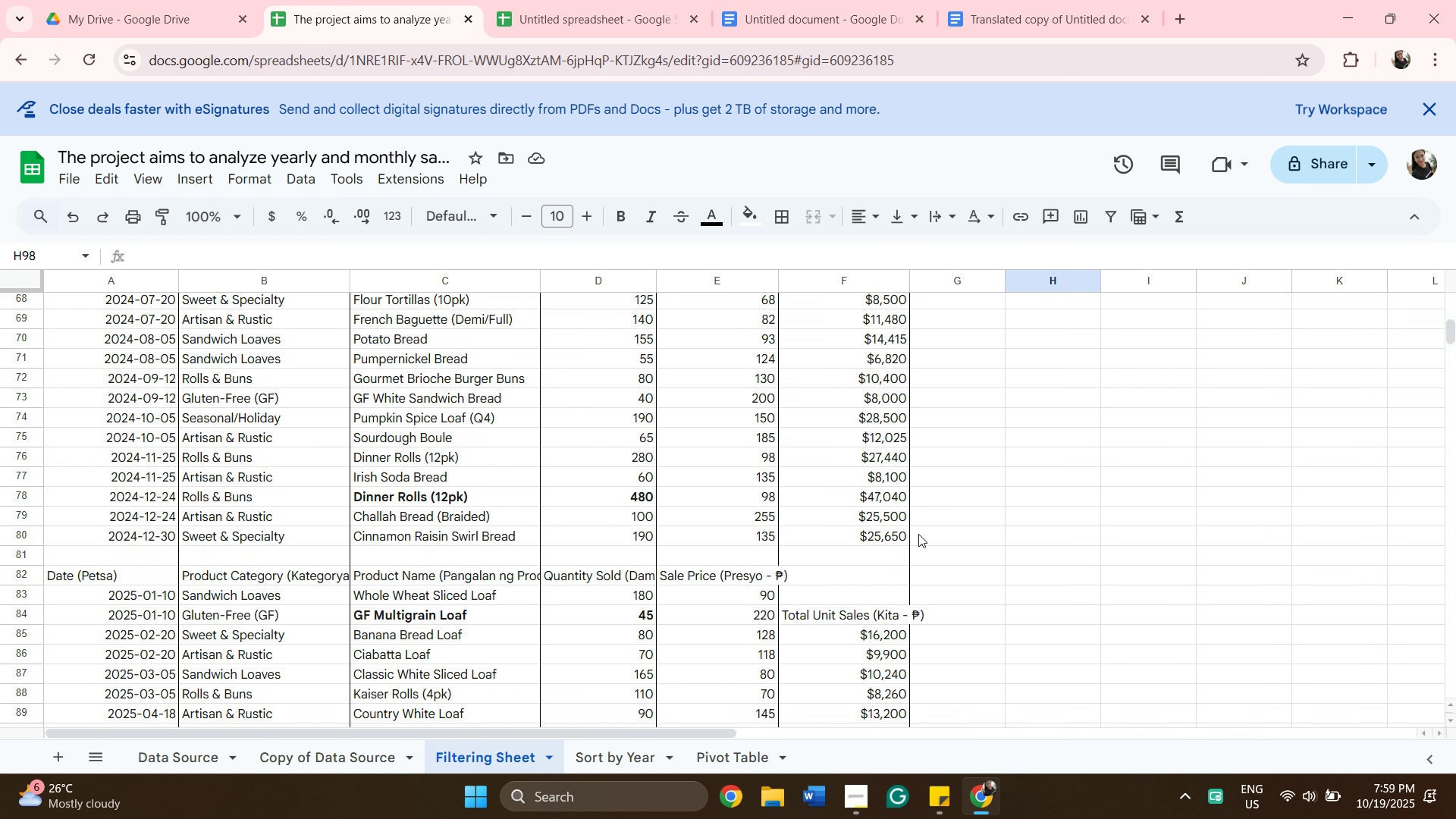 
left_click([71, 215])
 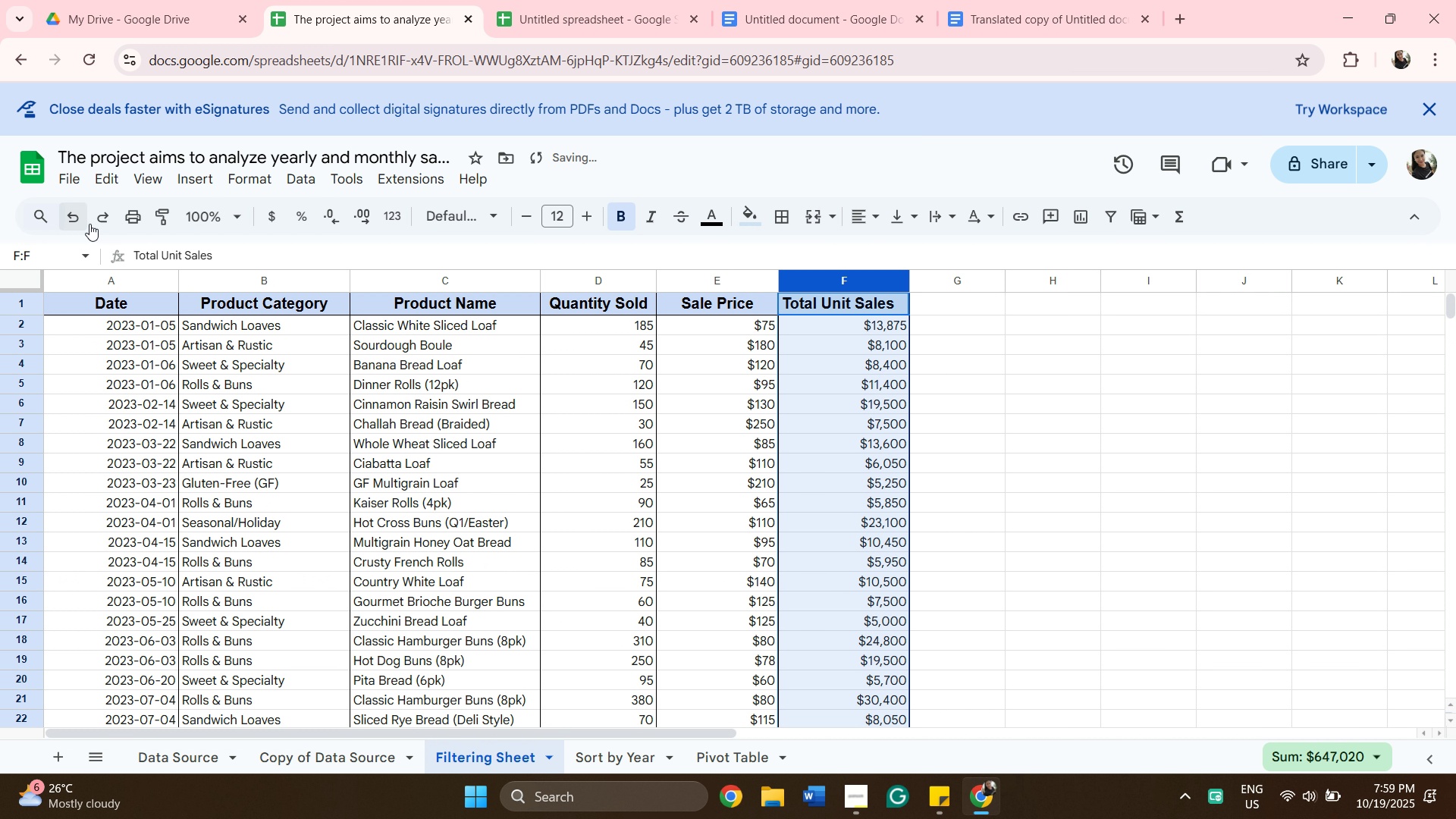 
scroll: coordinate [992, 356], scroll_direction: down, amount: 8.0
 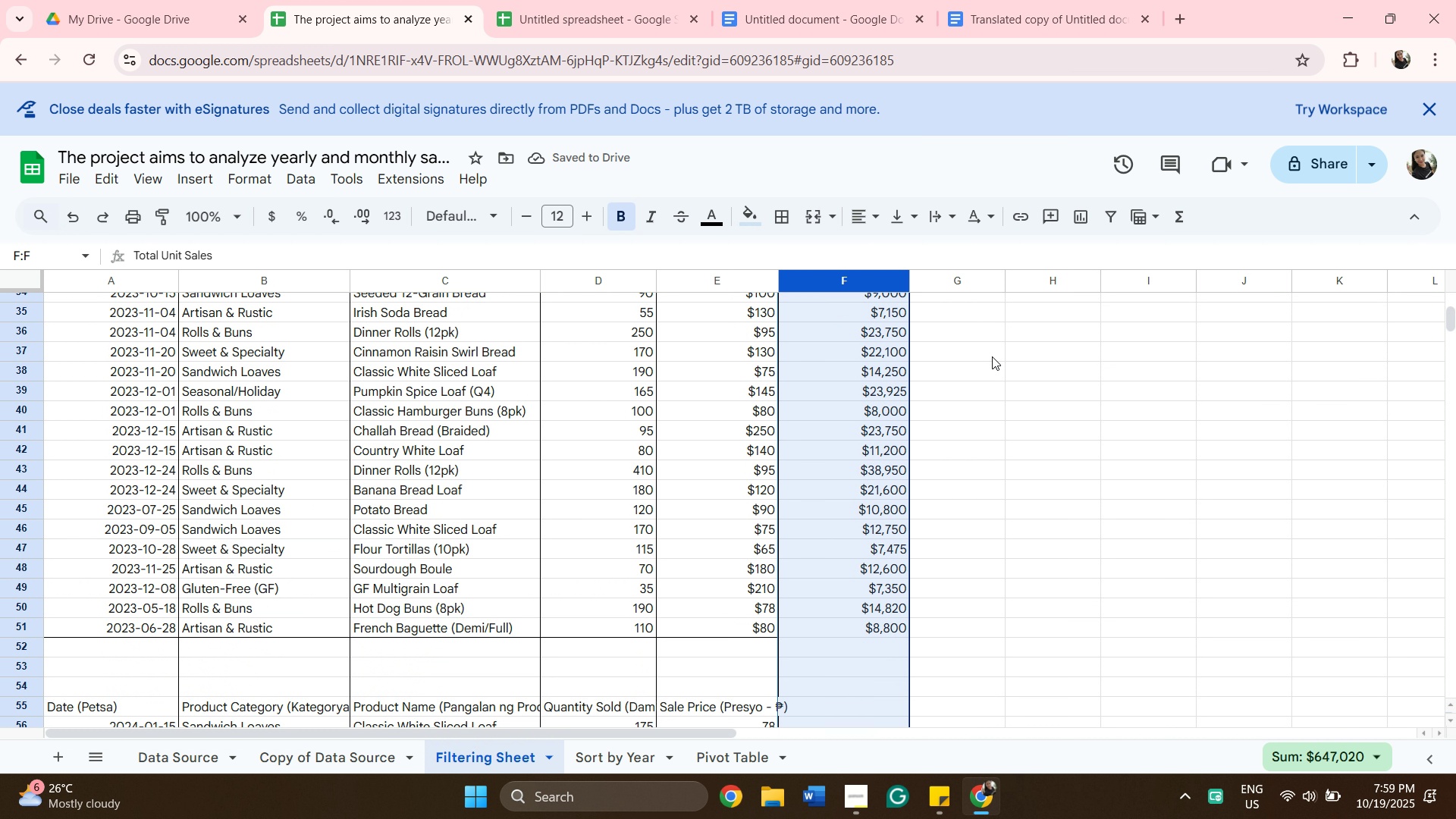 
scroll: coordinate [992, 356], scroll_direction: up, amount: 1.0
 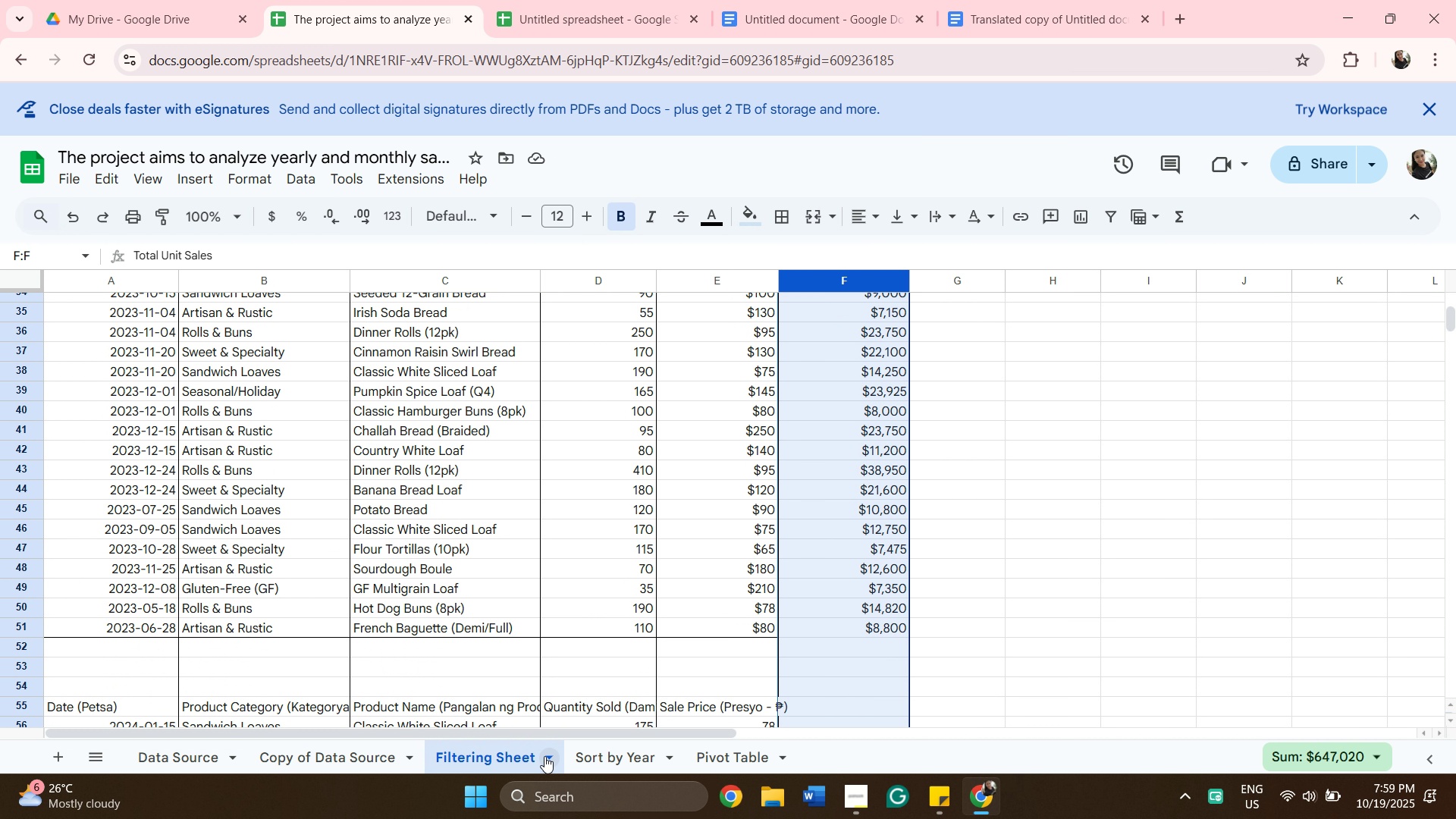 
left_click([545, 756])
 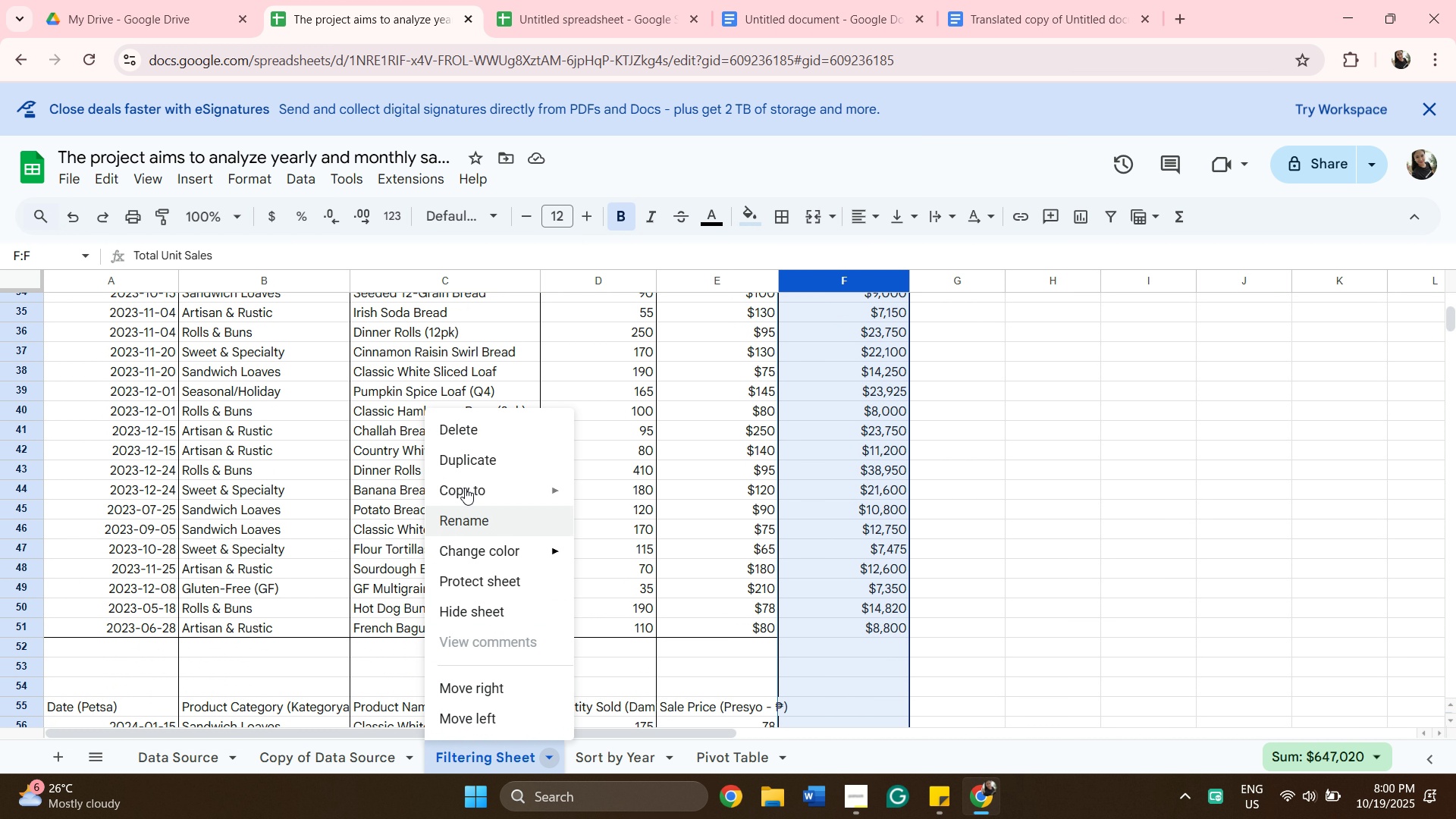 
left_click([453, 428])
 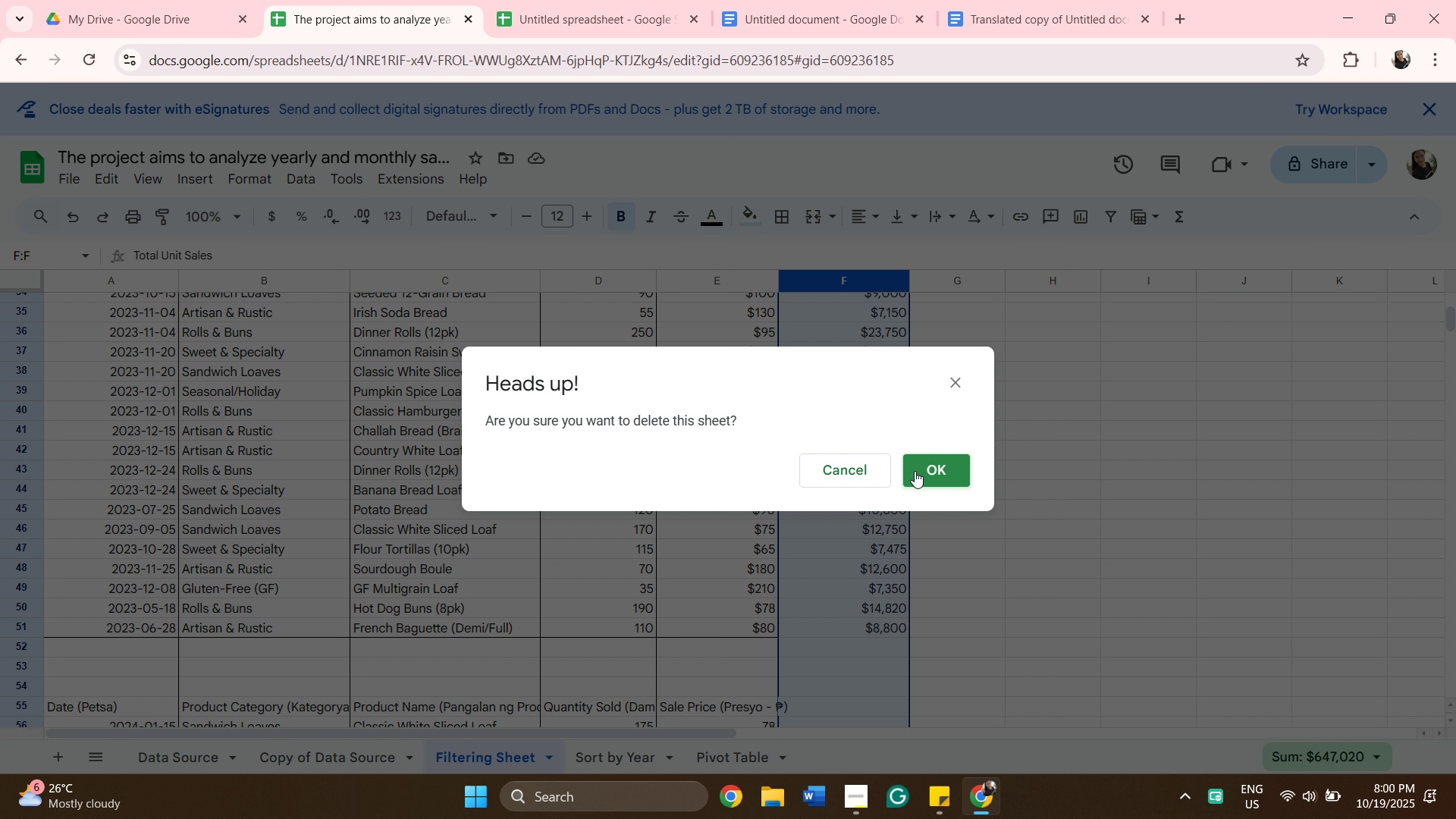 
left_click([915, 469])
 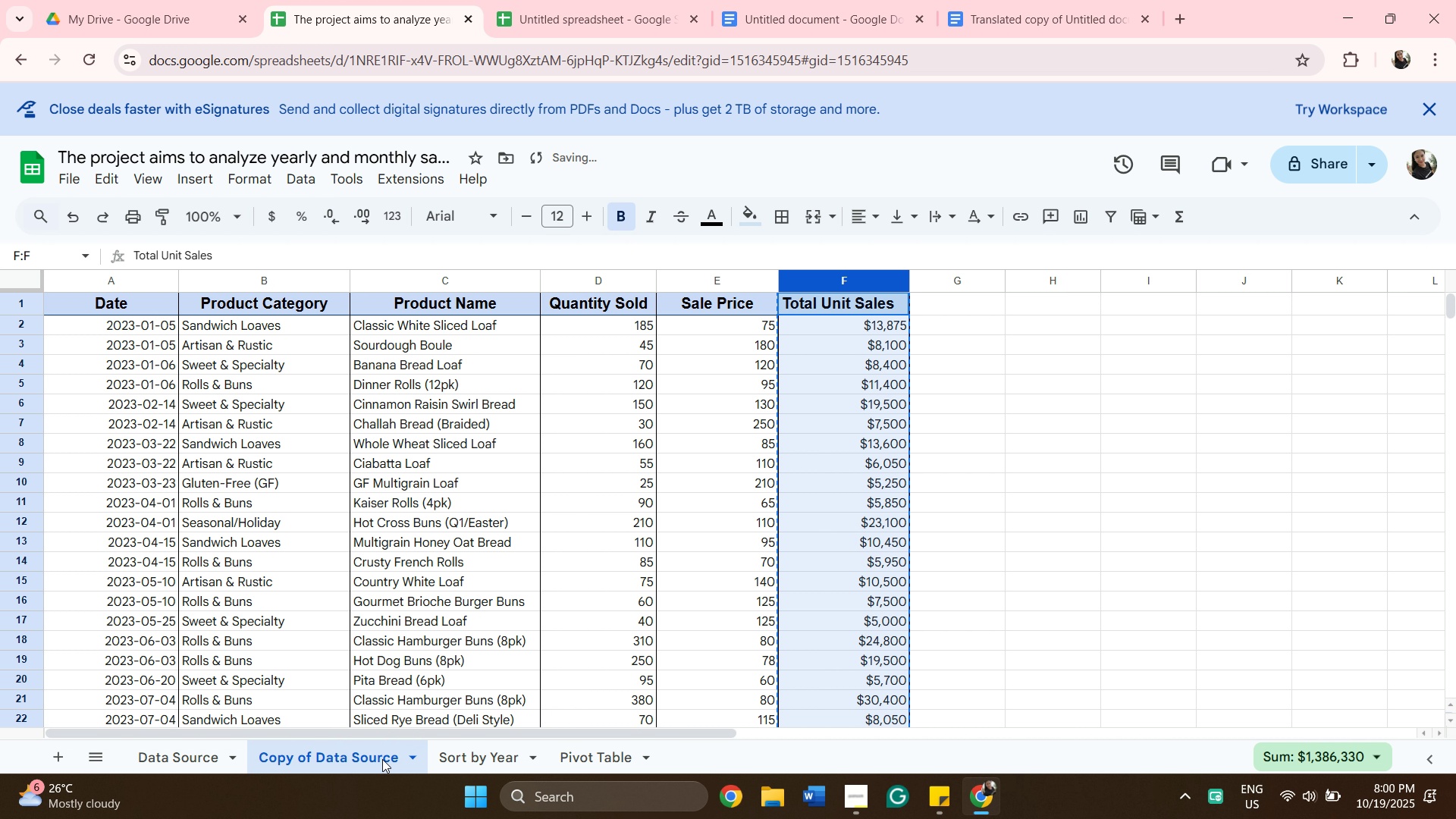 
left_click([372, 757])
 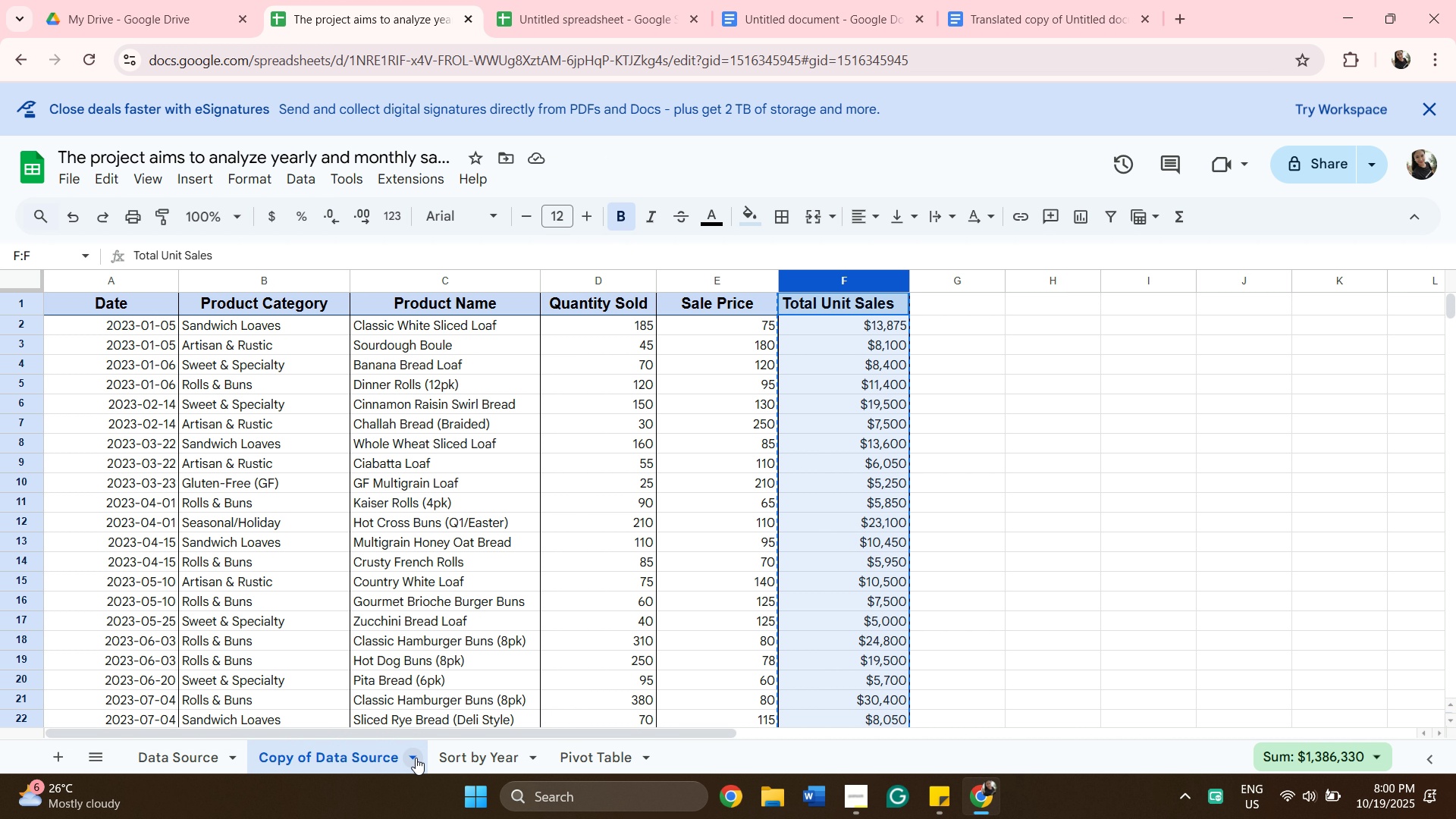 
left_click([416, 758])
 